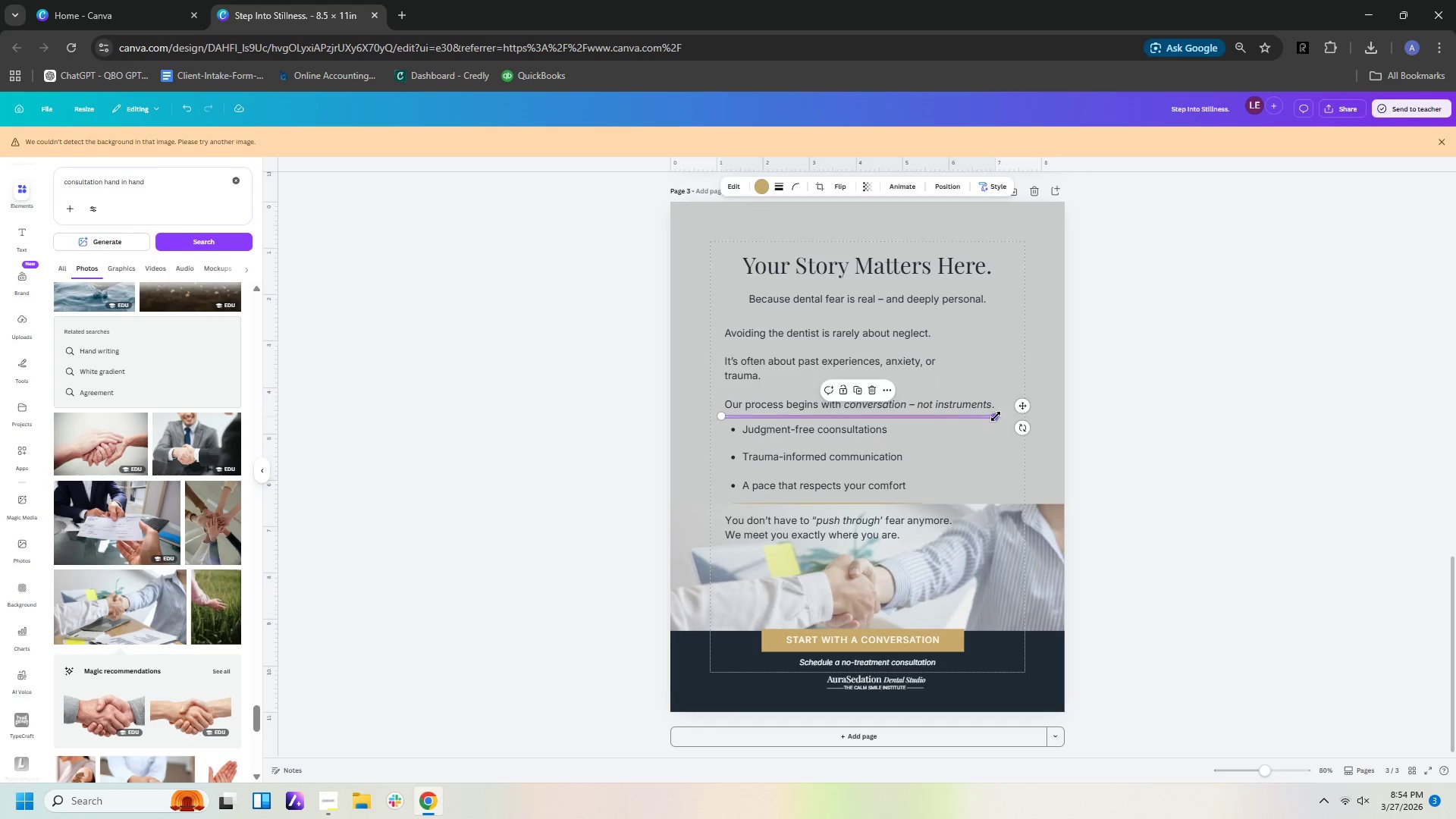 
left_click_drag(start_coordinate=[996, 416], to_coordinate=[1006, 416])
 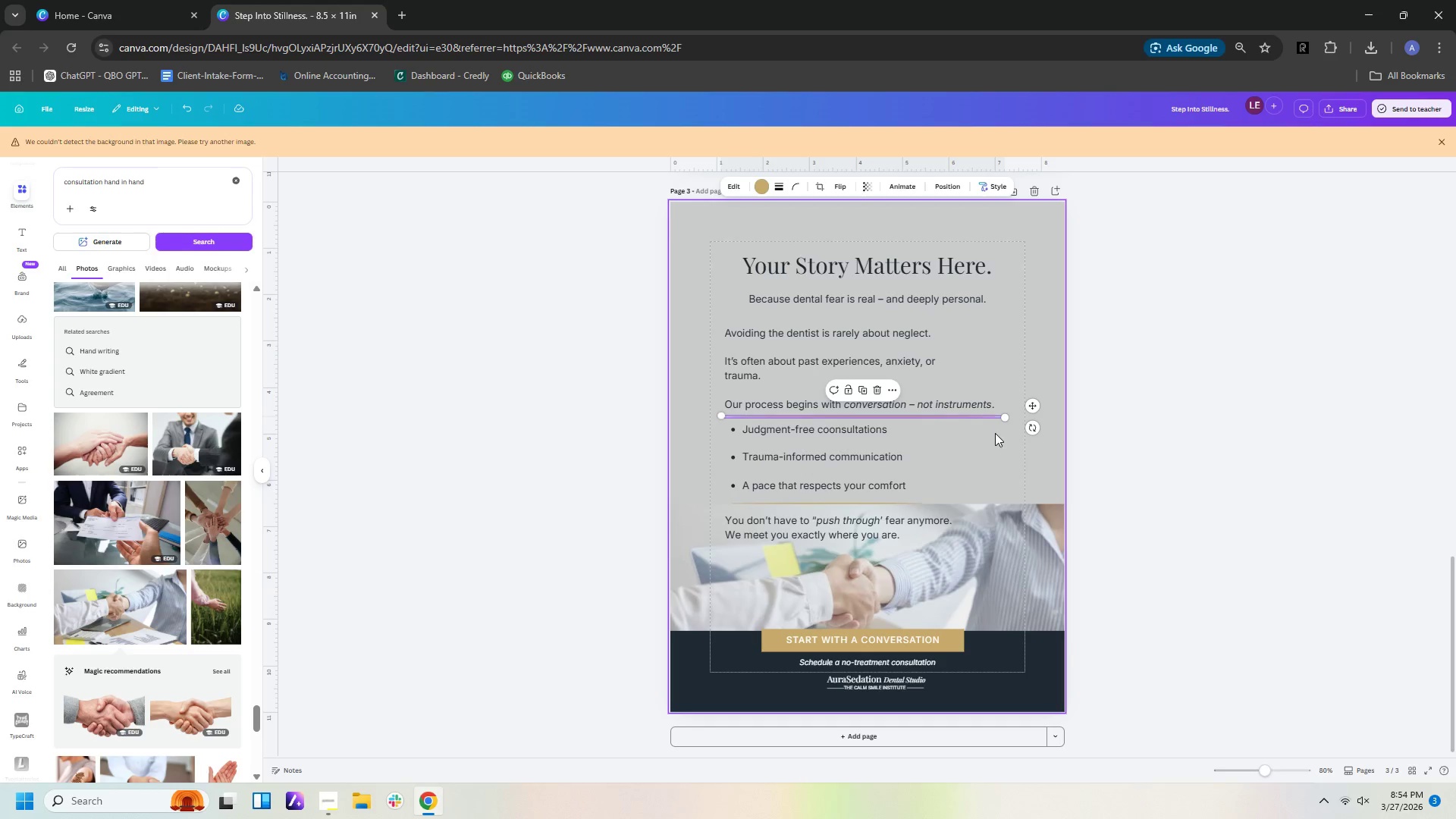 
left_click([995, 434])
 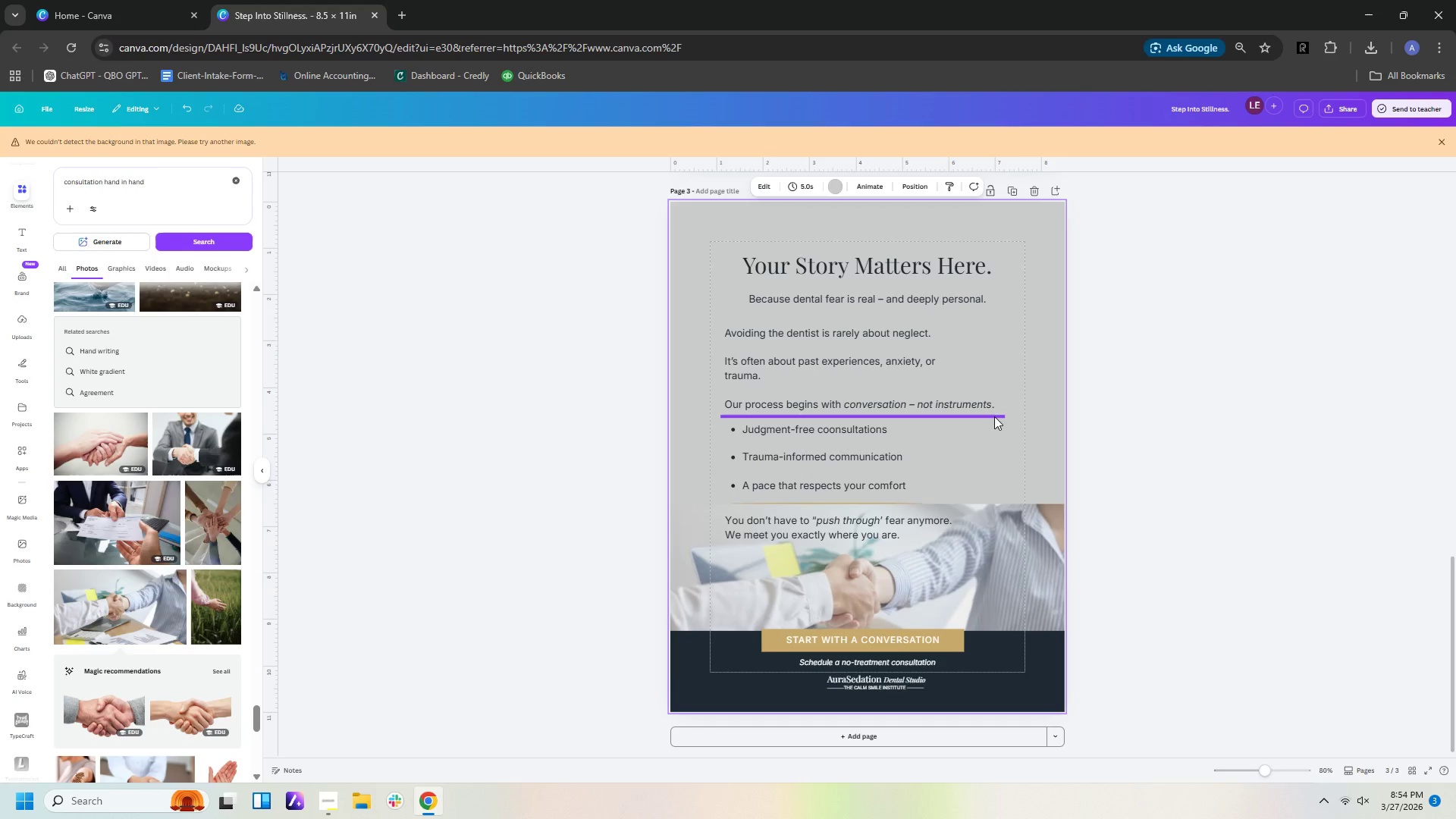 
left_click([994, 416])
 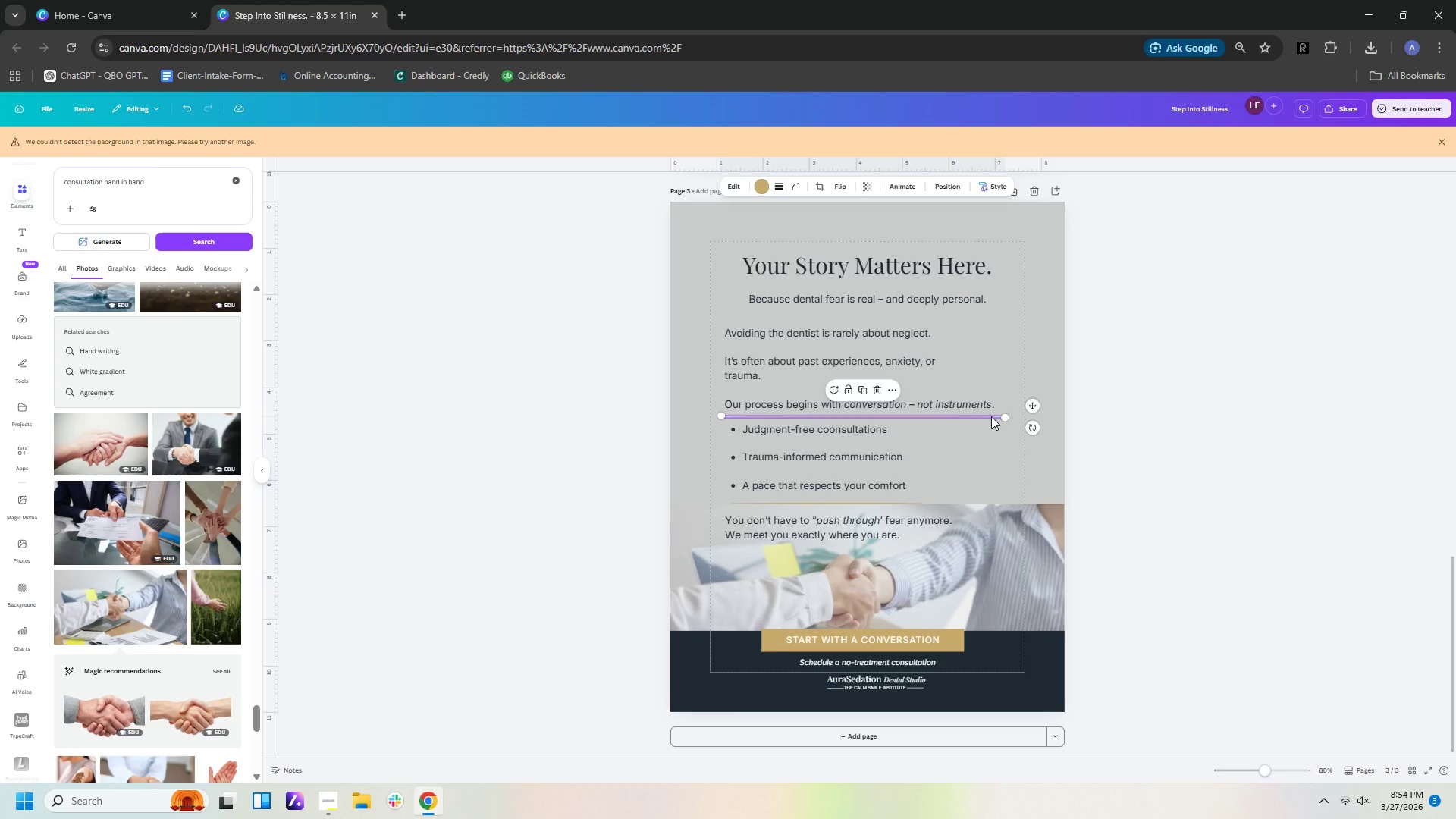 
key(Control+C)
 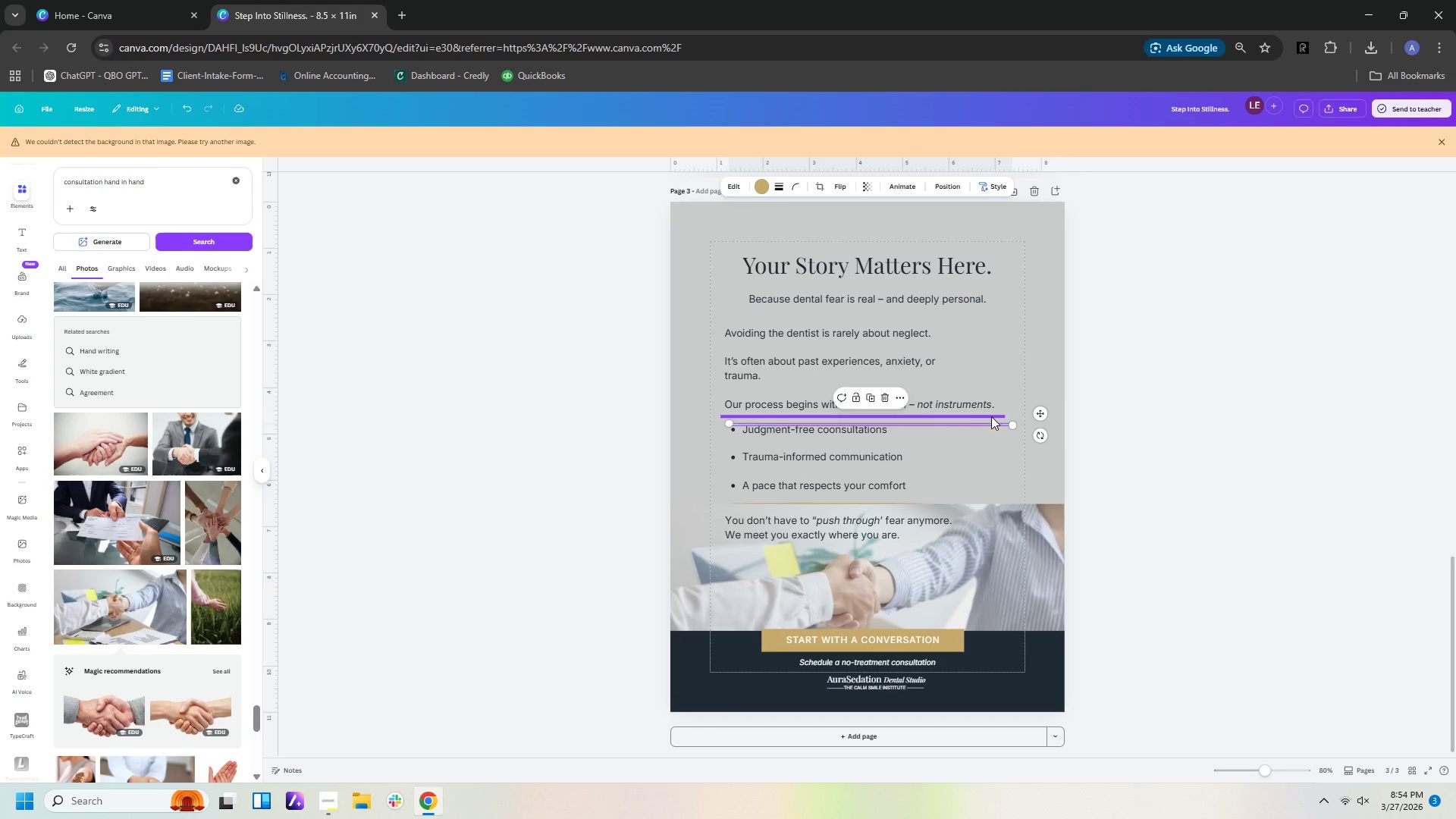 
key(Control+V)
 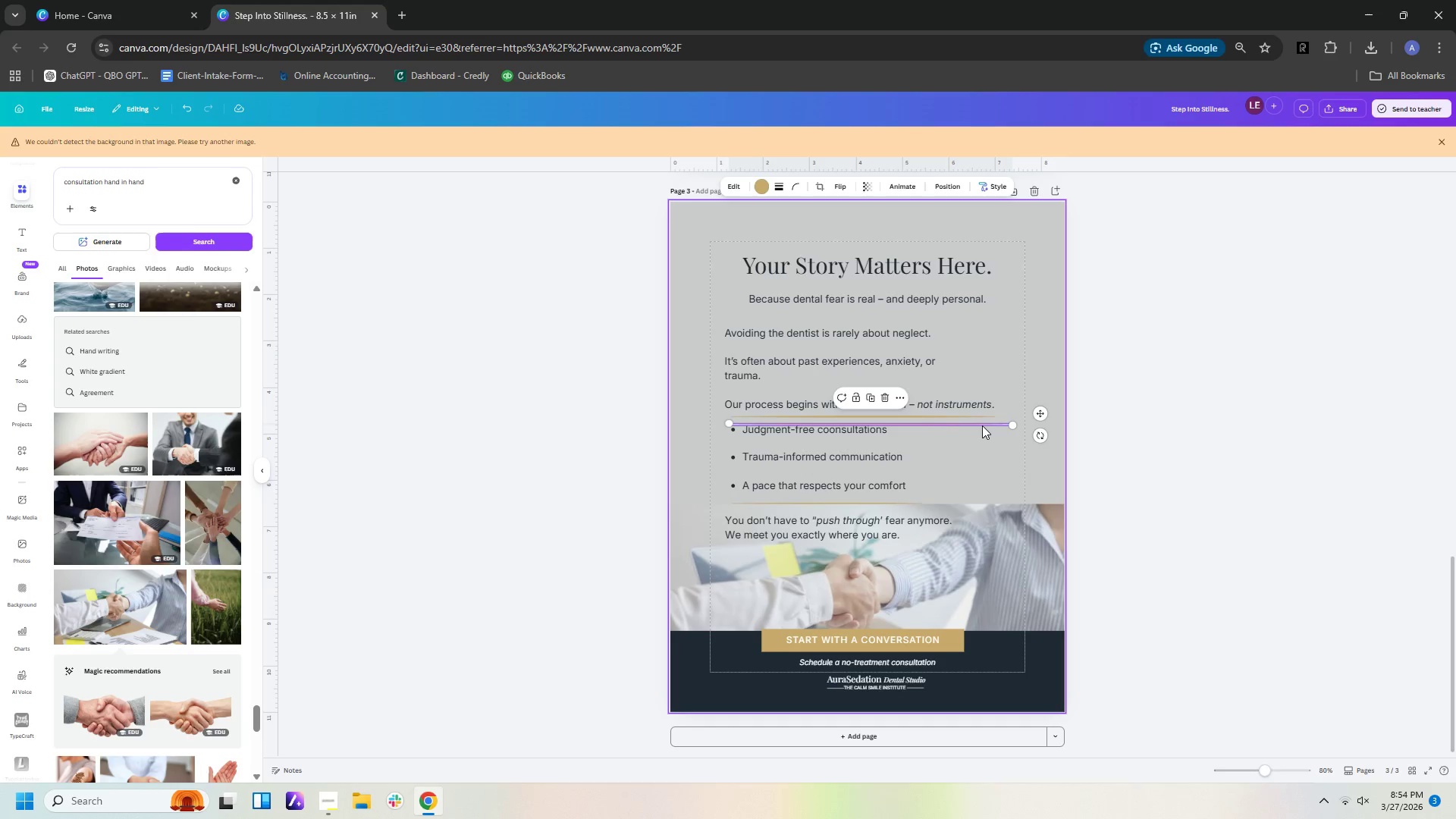 
left_click_drag(start_coordinate=[982, 425], to_coordinate=[976, 389])
 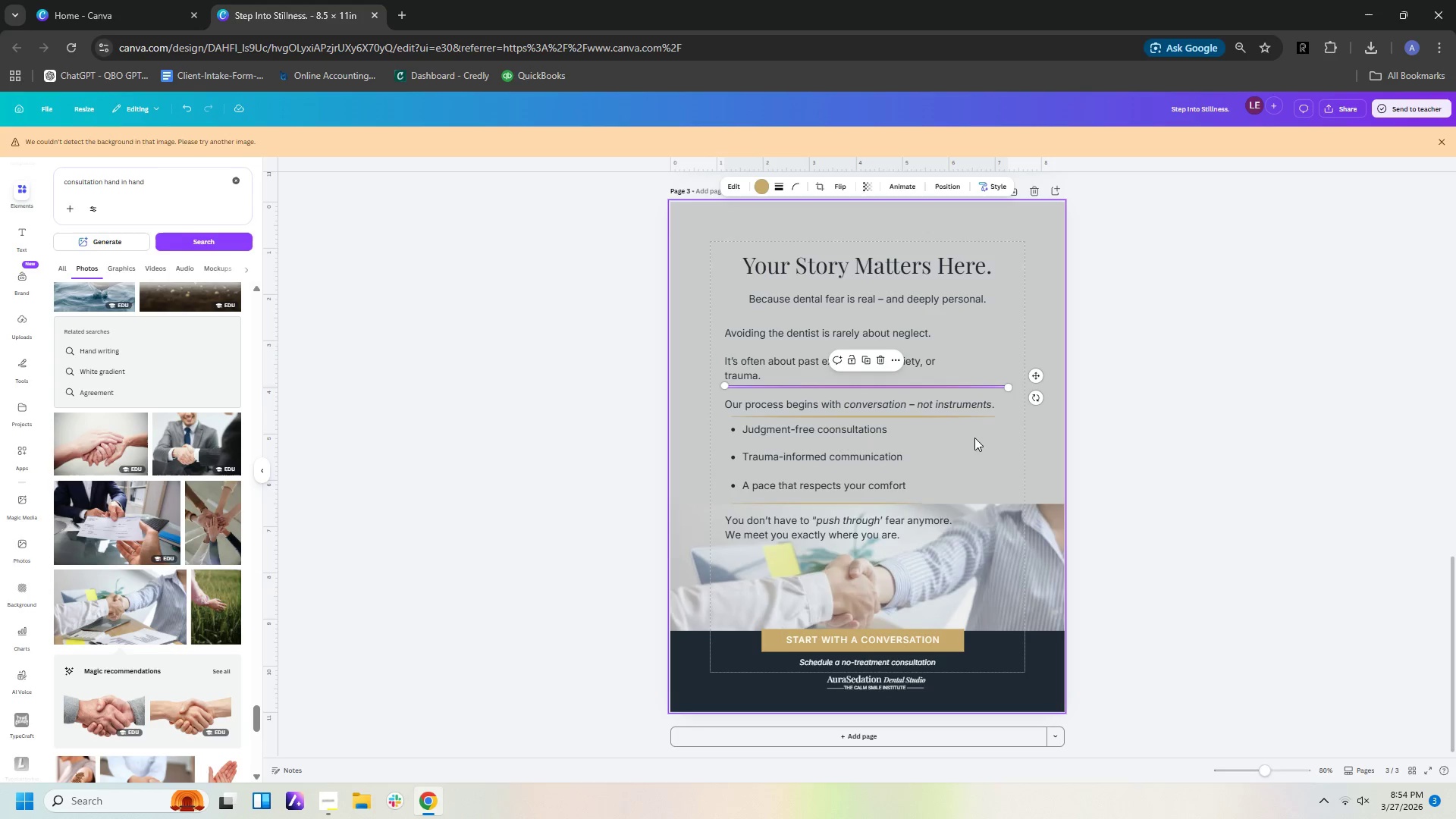 
left_click([974, 441])
 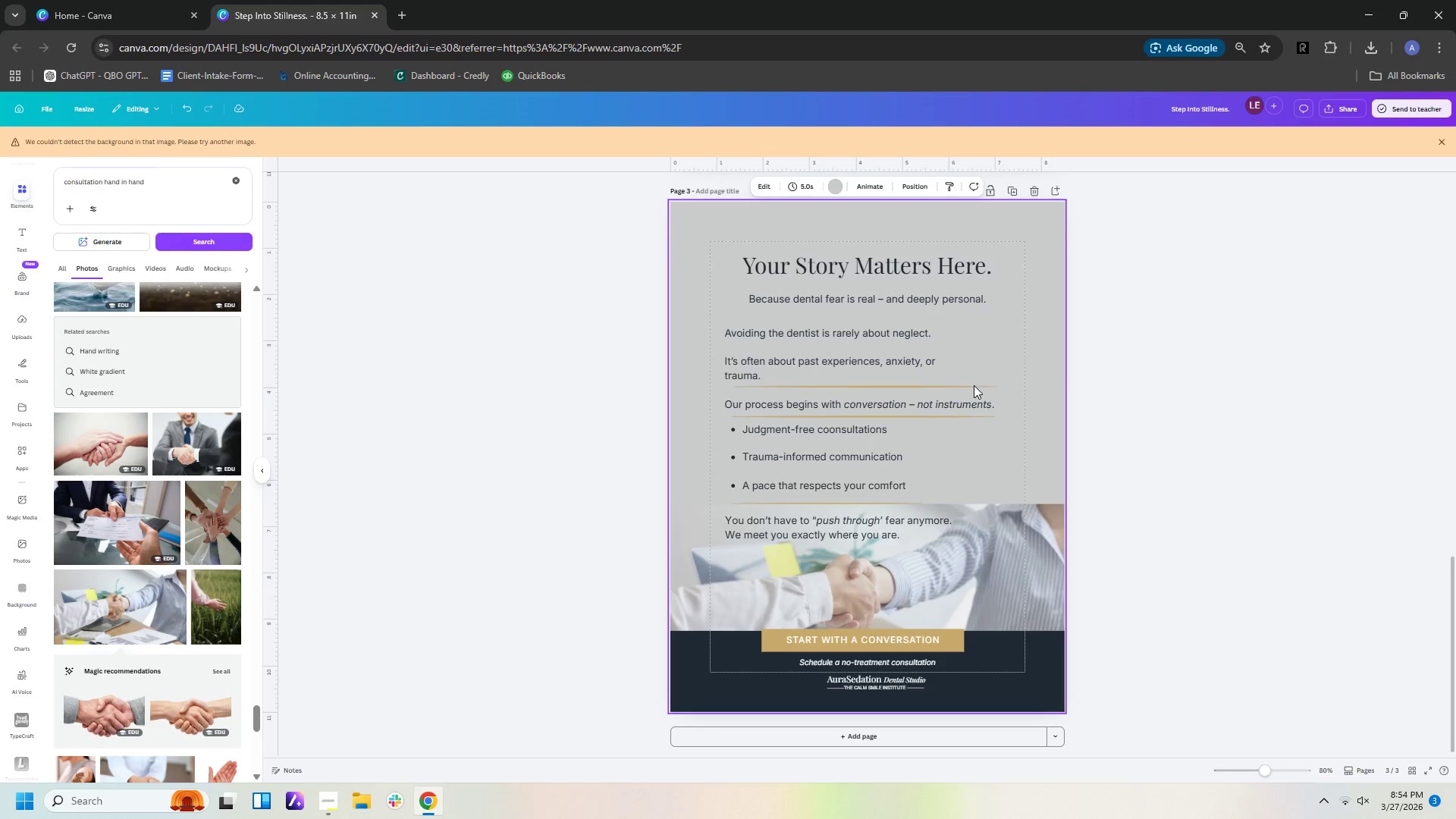 
left_click_drag(start_coordinate=[974, 386], to_coordinate=[974, 390])
 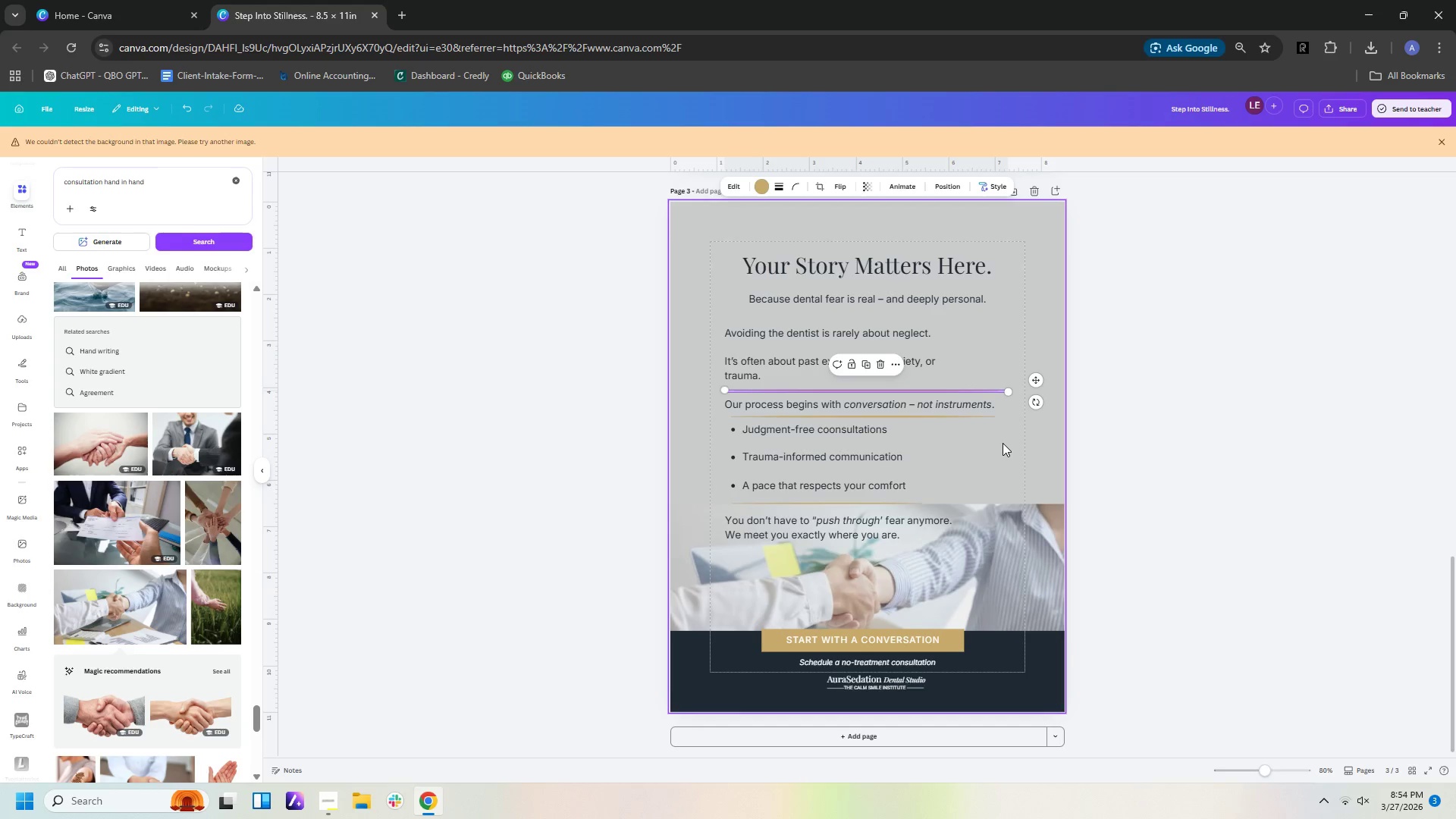 
left_click([1003, 443])
 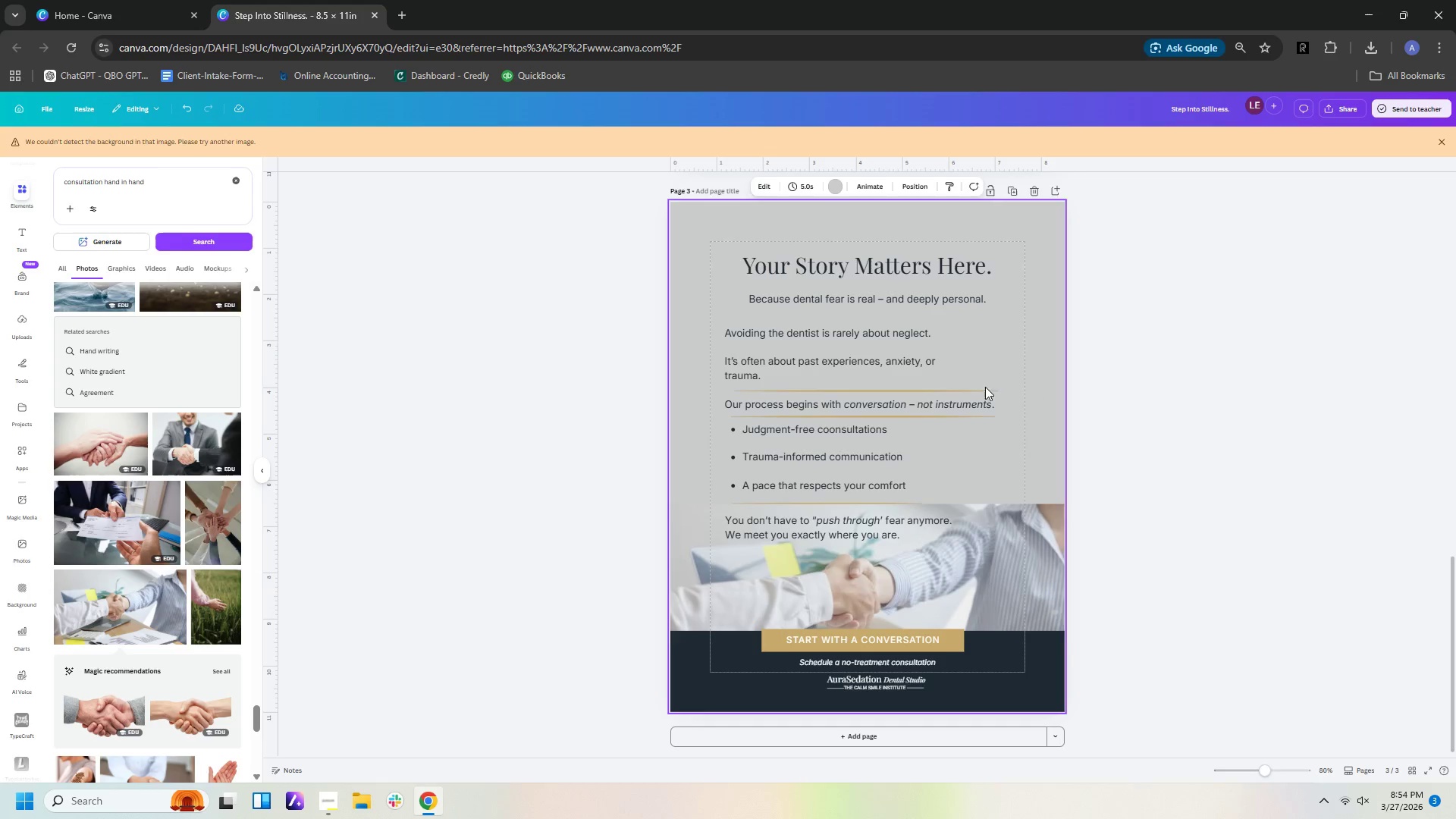 
left_click_drag(start_coordinate=[984, 390], to_coordinate=[980, 388])
 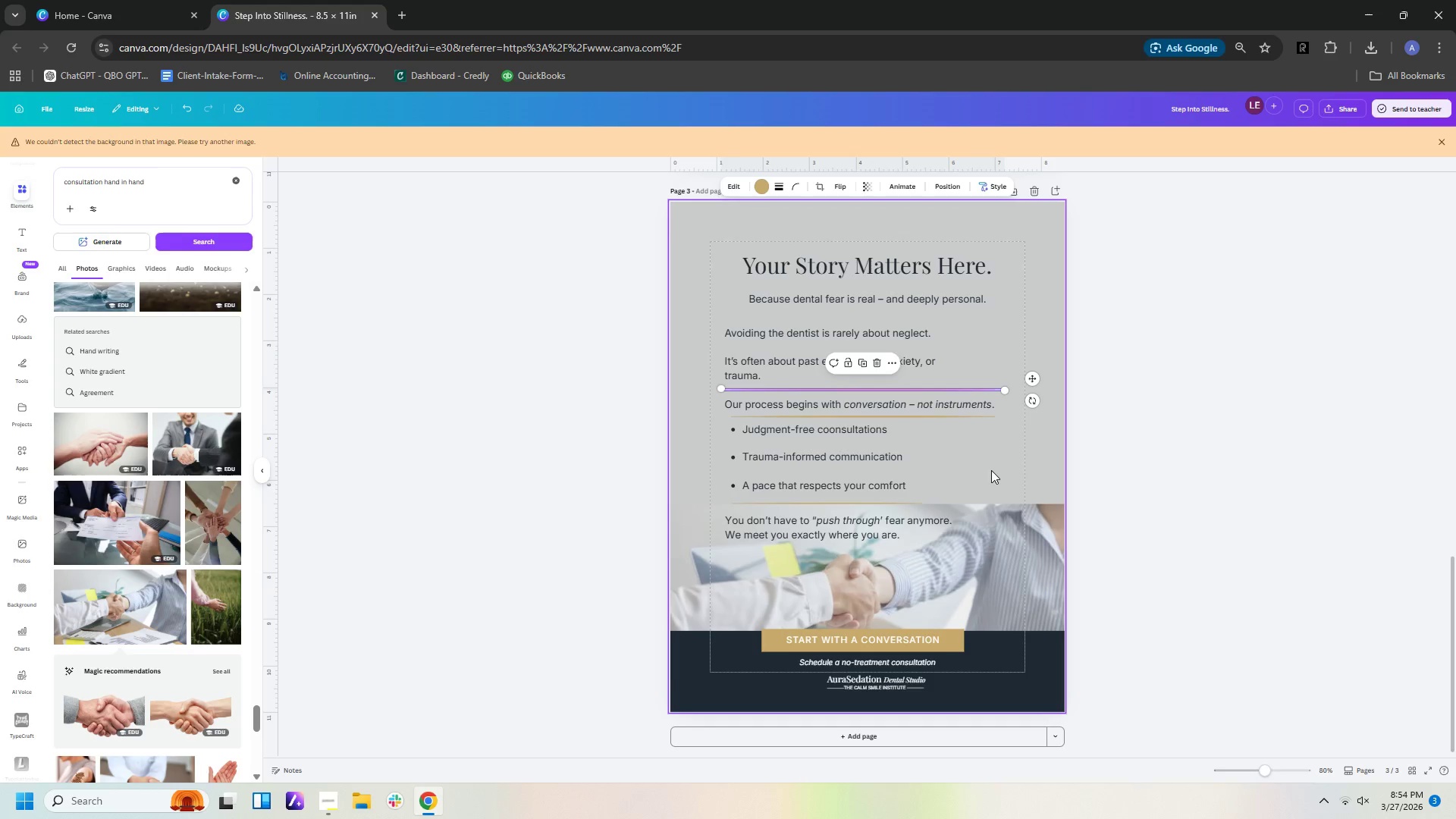 
left_click([991, 470])
 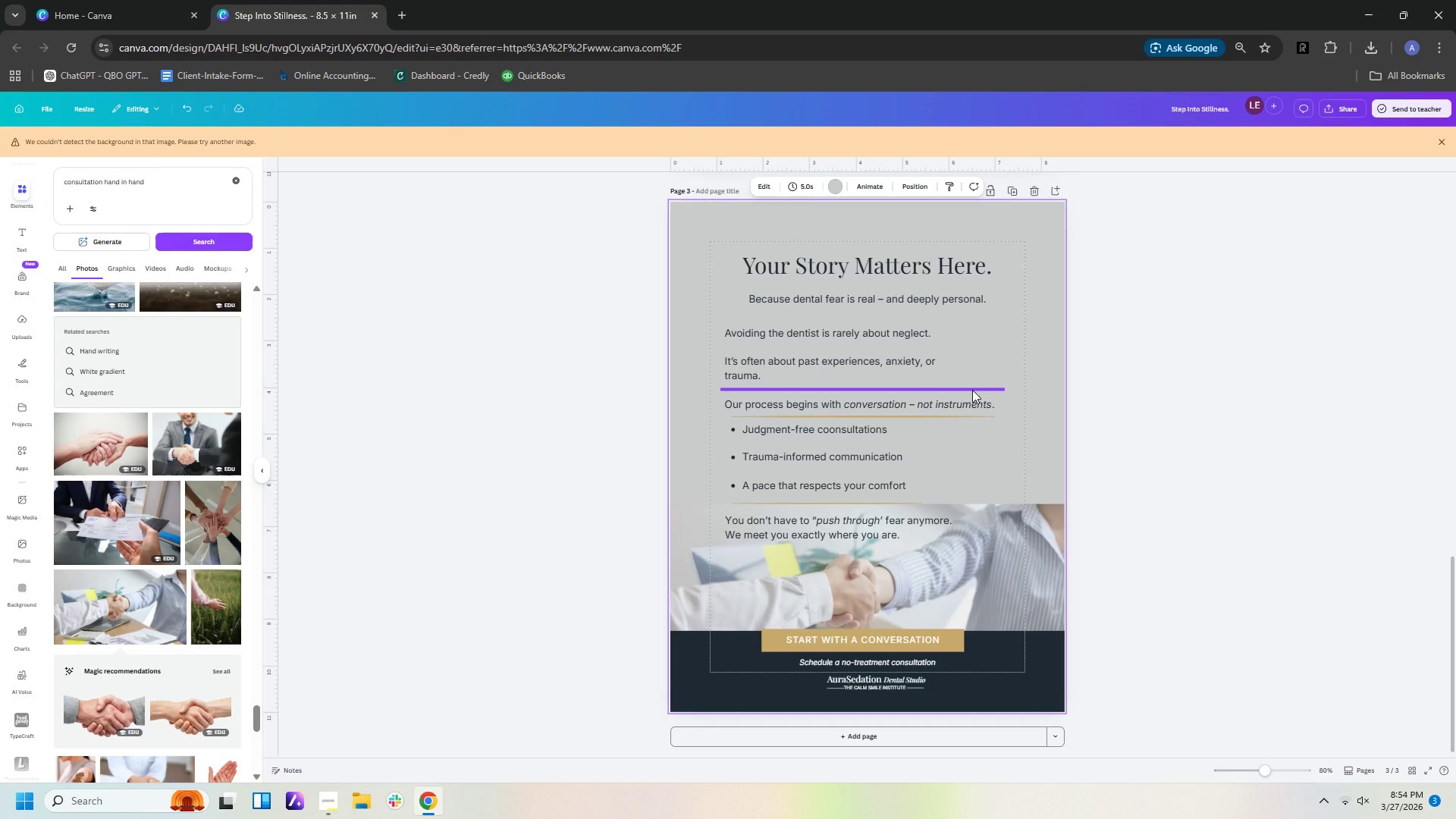 
left_click([972, 390])
 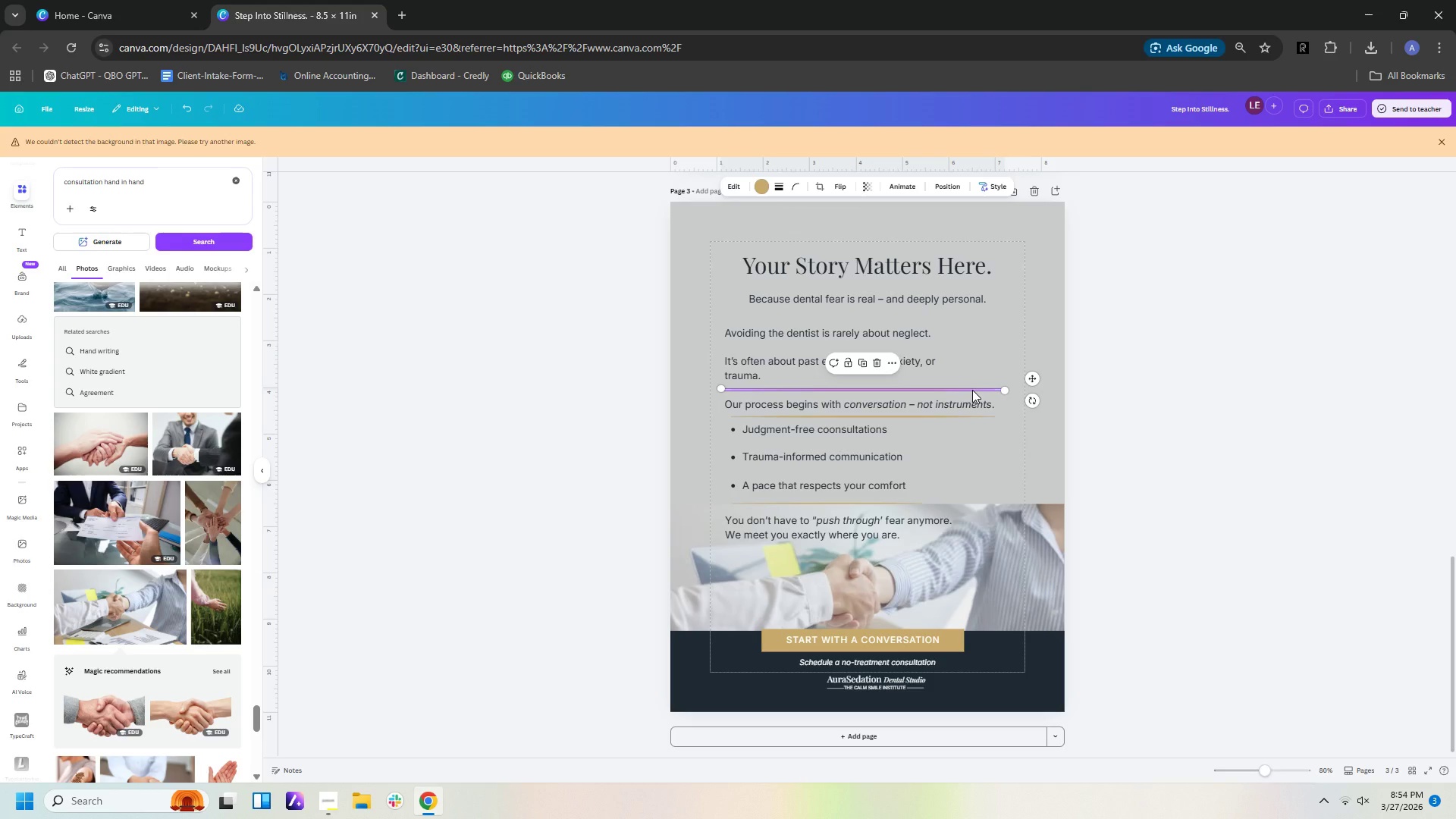 
key(Control+C)
 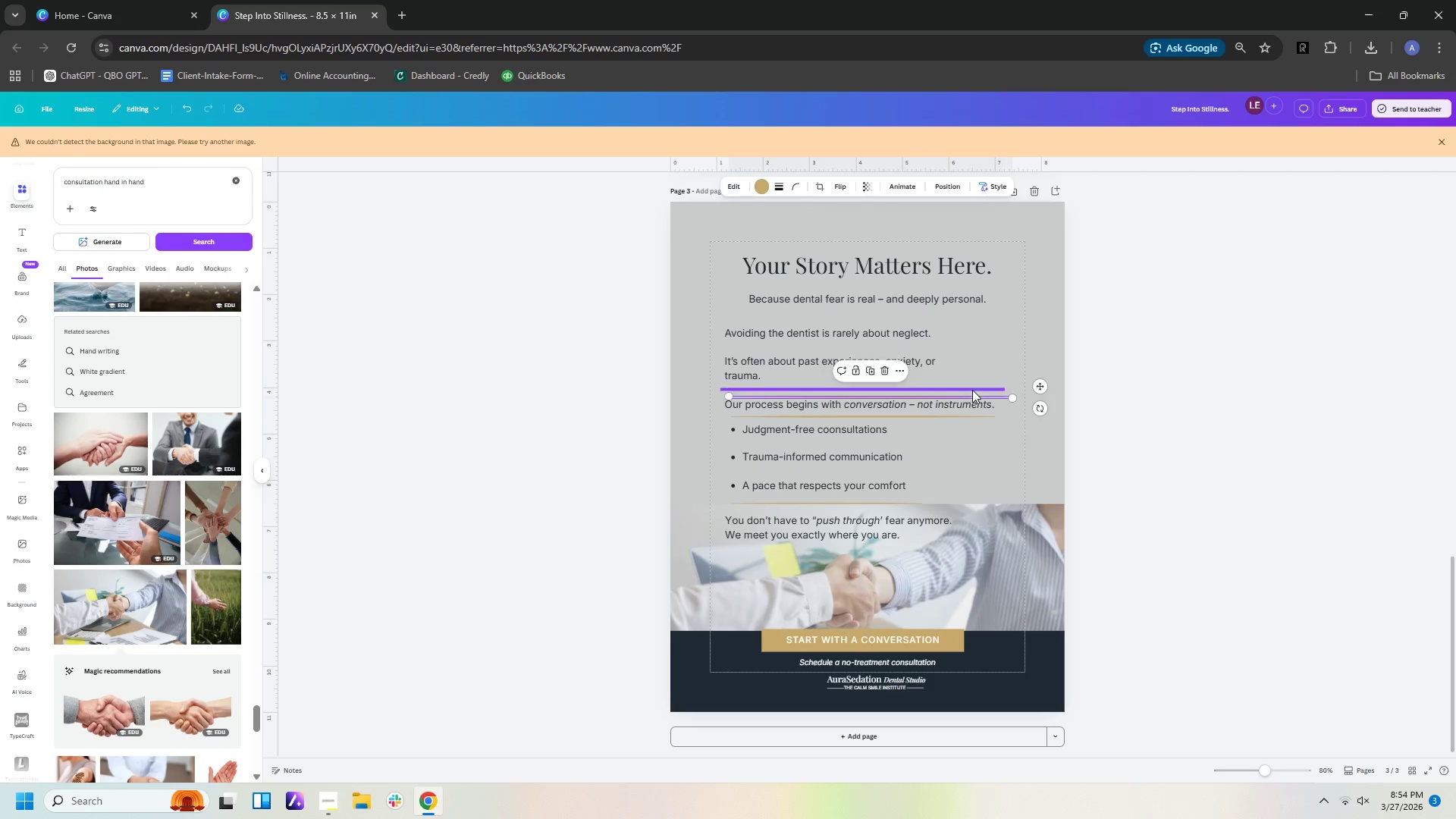 
key(Control+V)
 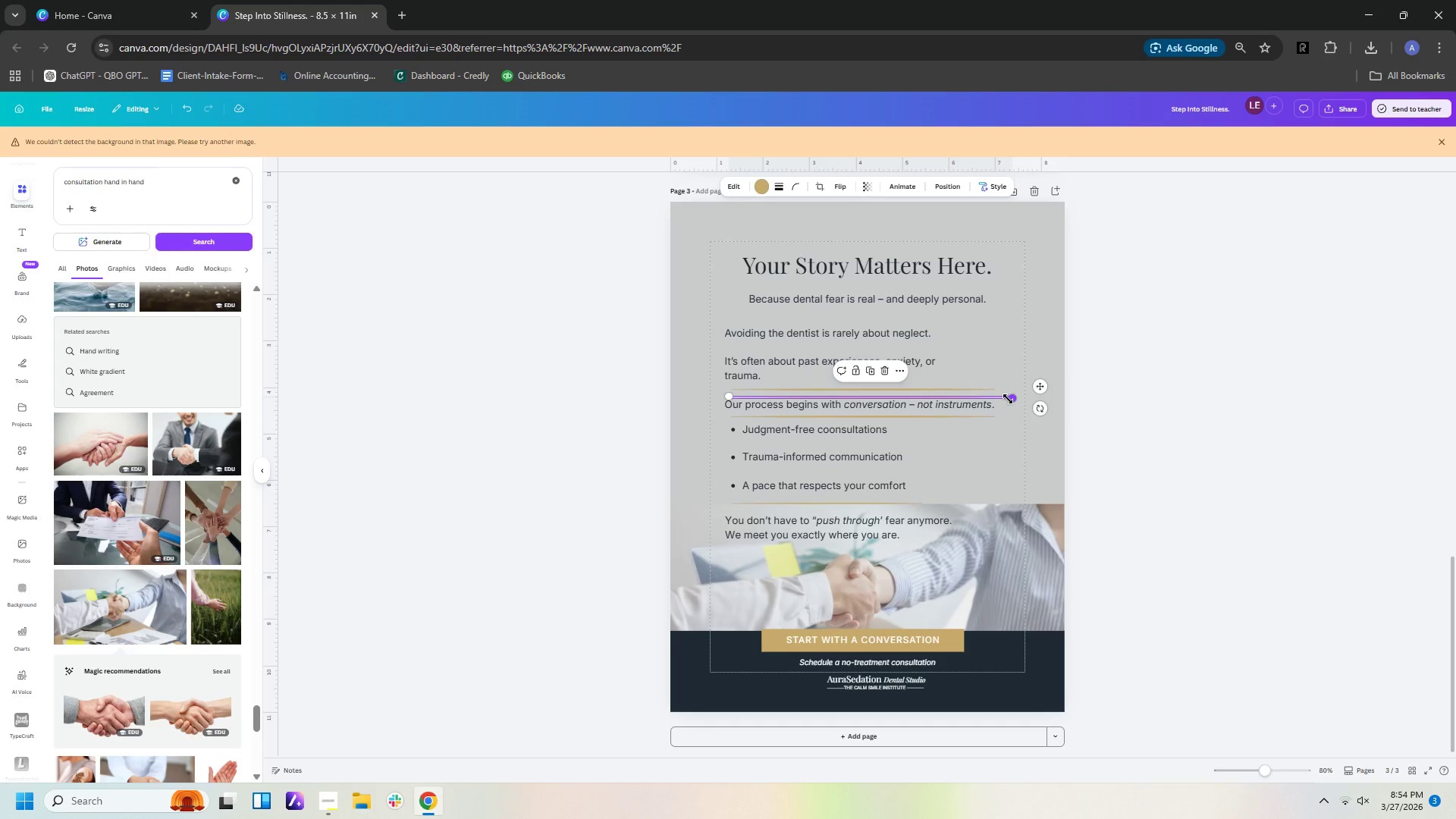 
key(Delete)
 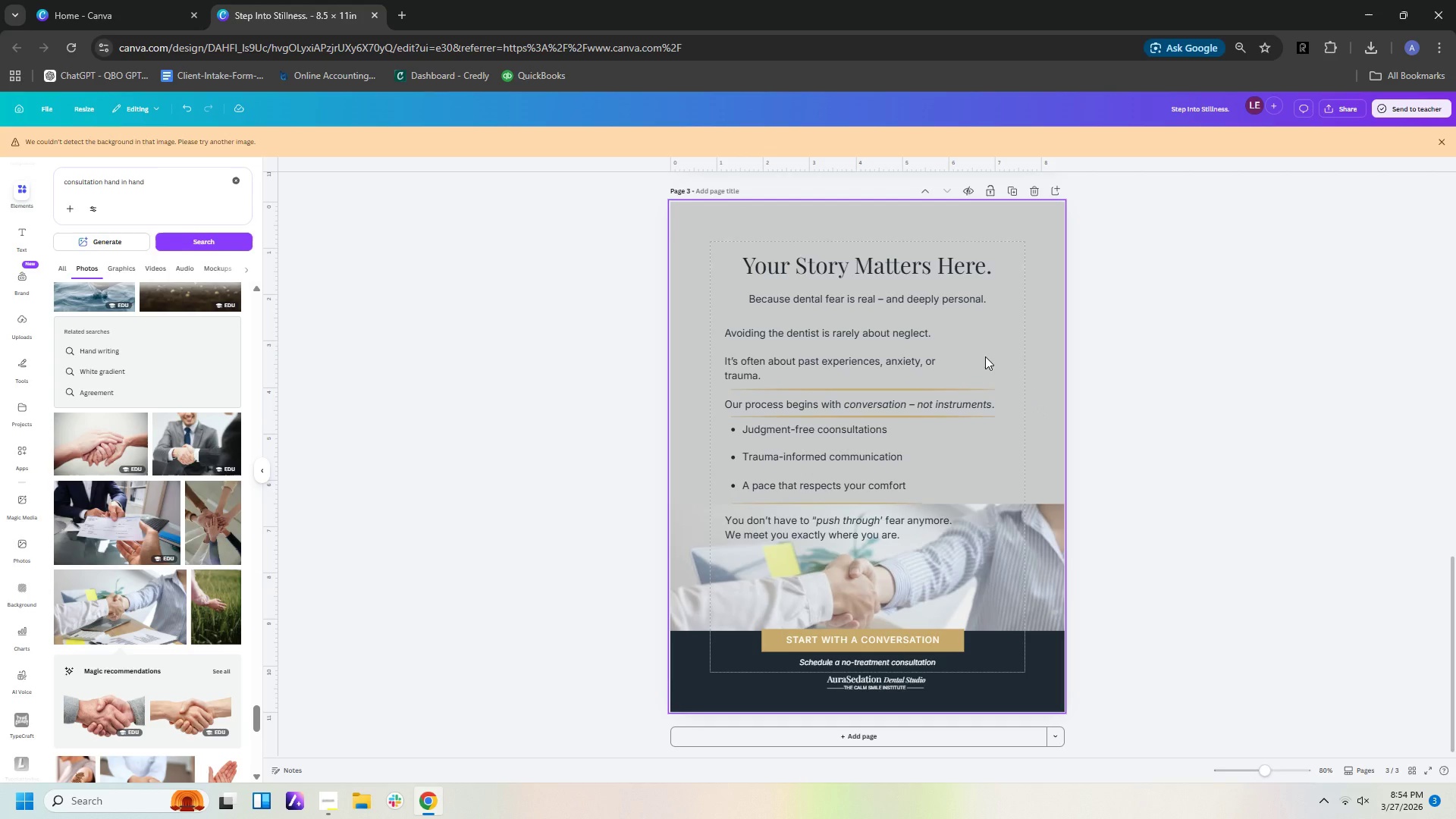 
scroll: coordinate [1072, 339], scroll_direction: up, amount: 16.0
 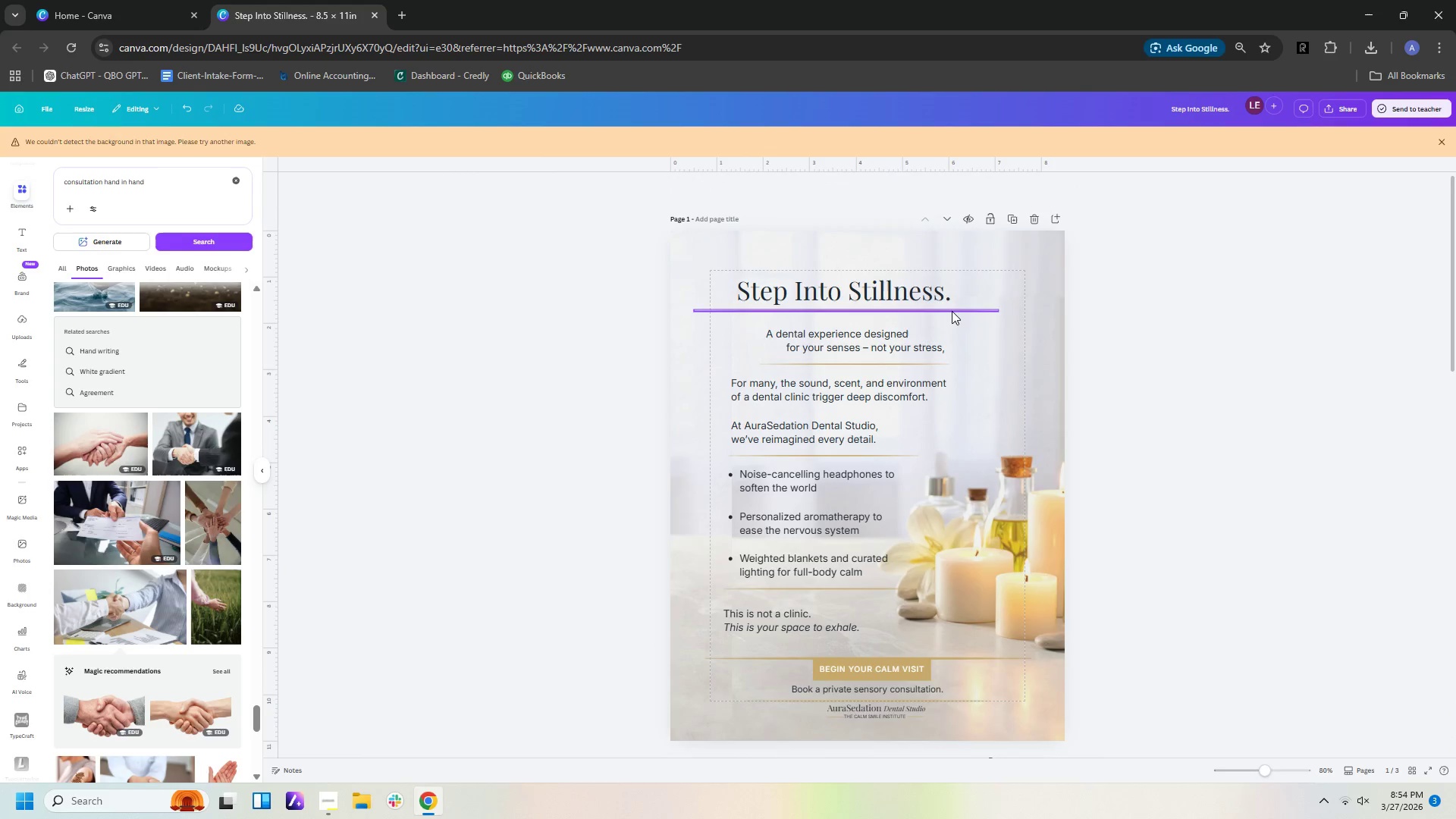 
left_click([952, 308])
 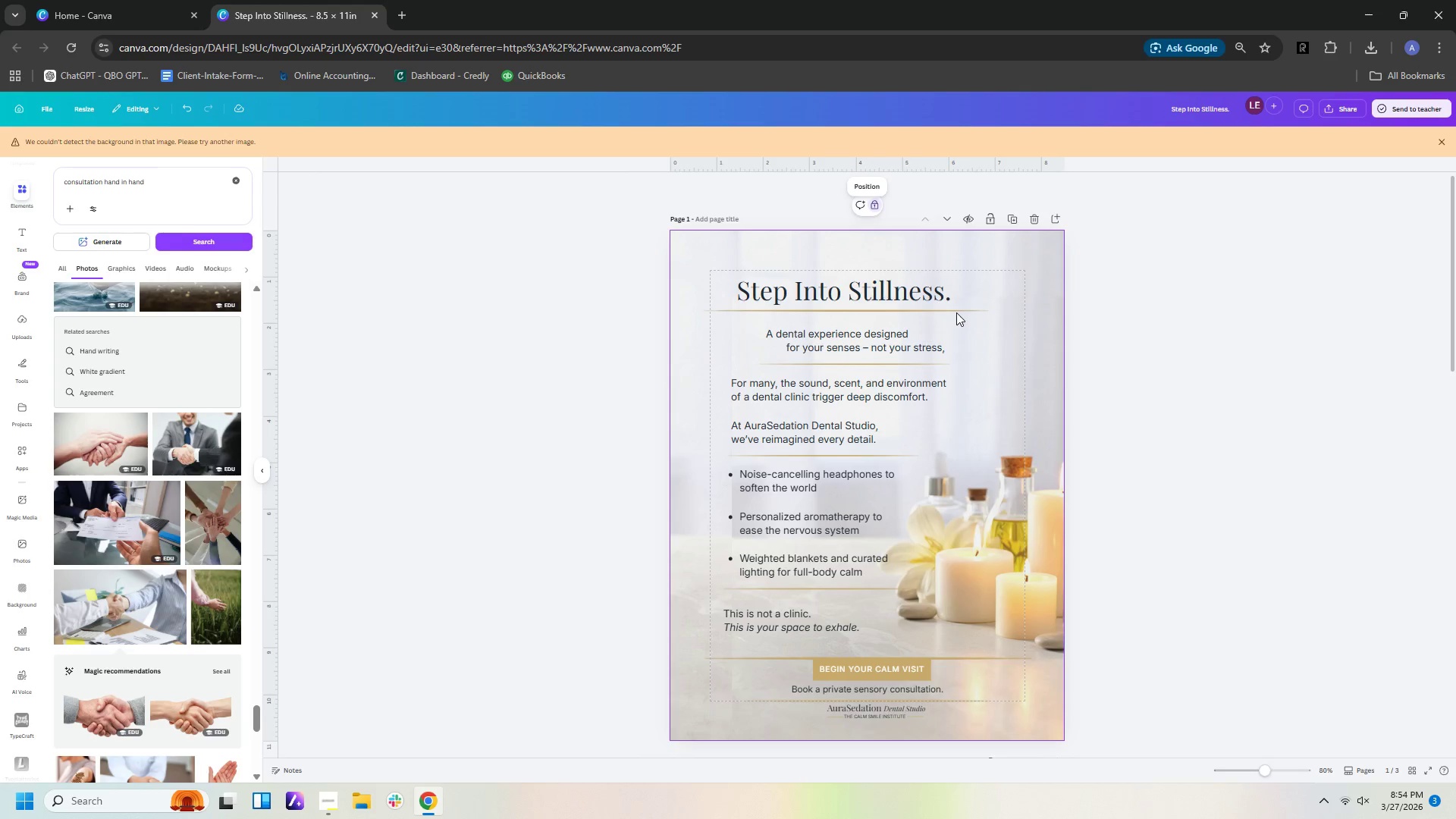 
left_click([956, 312])
 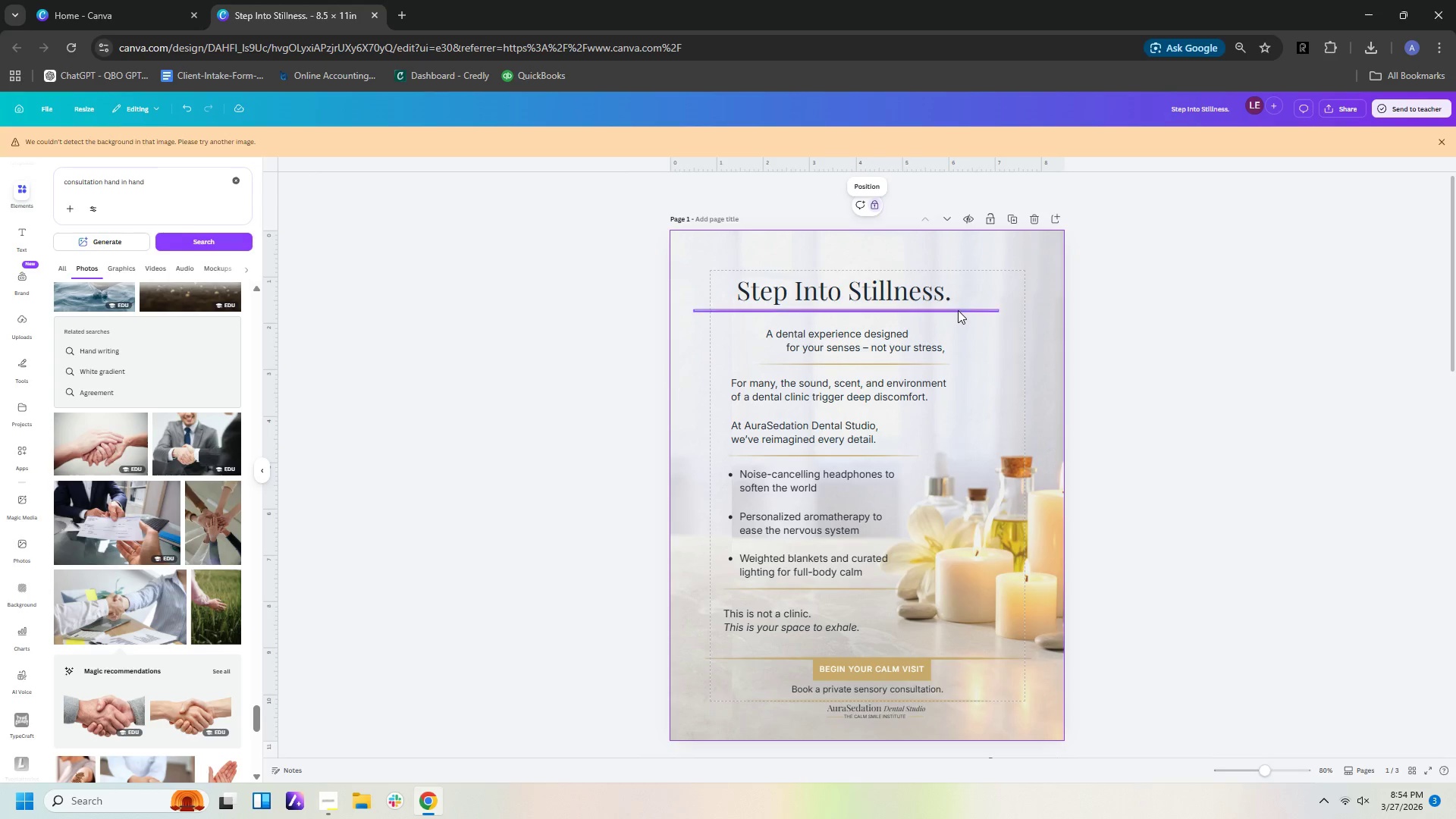 
left_click([958, 310])
 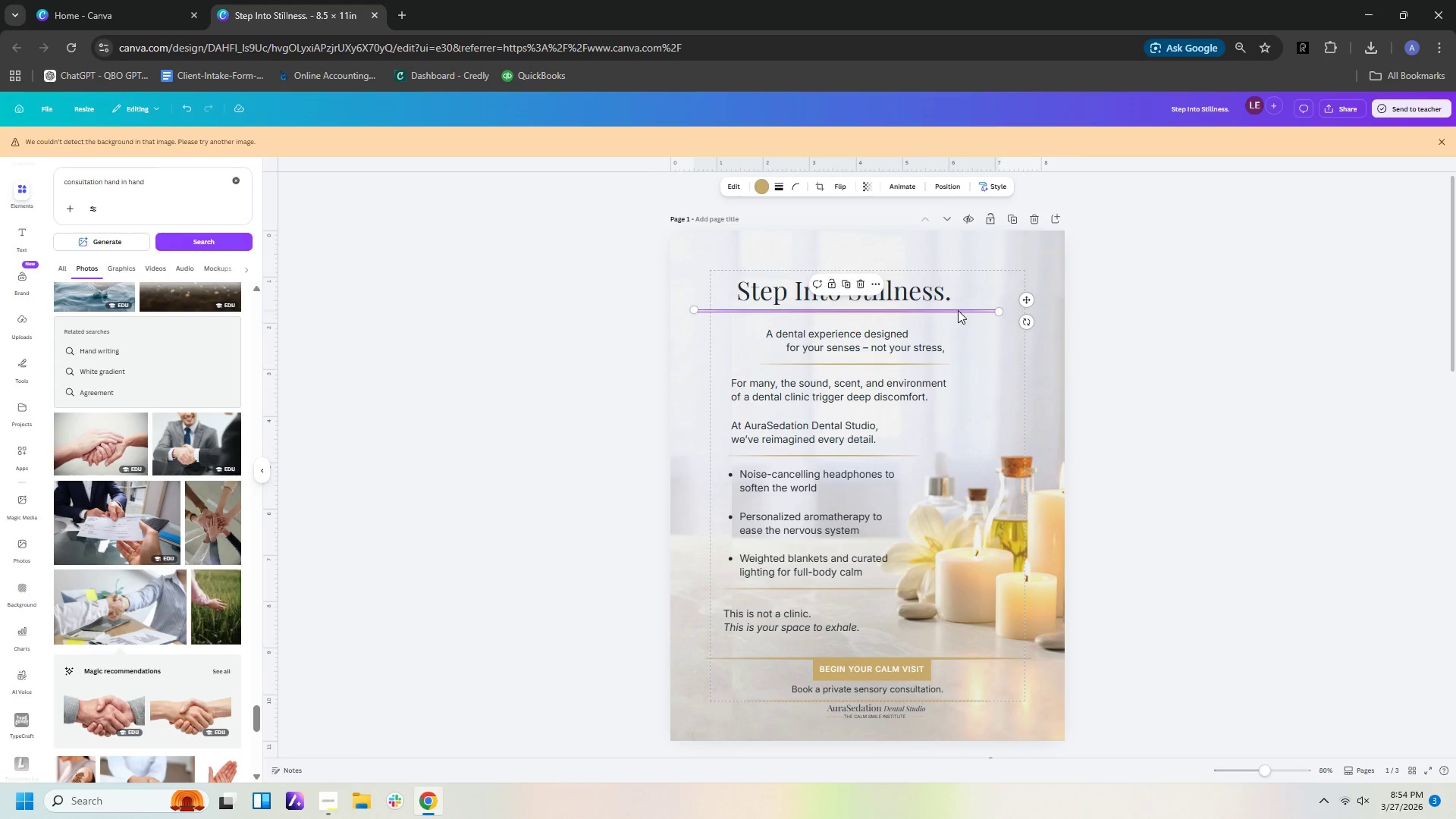 
key(Control+C)
 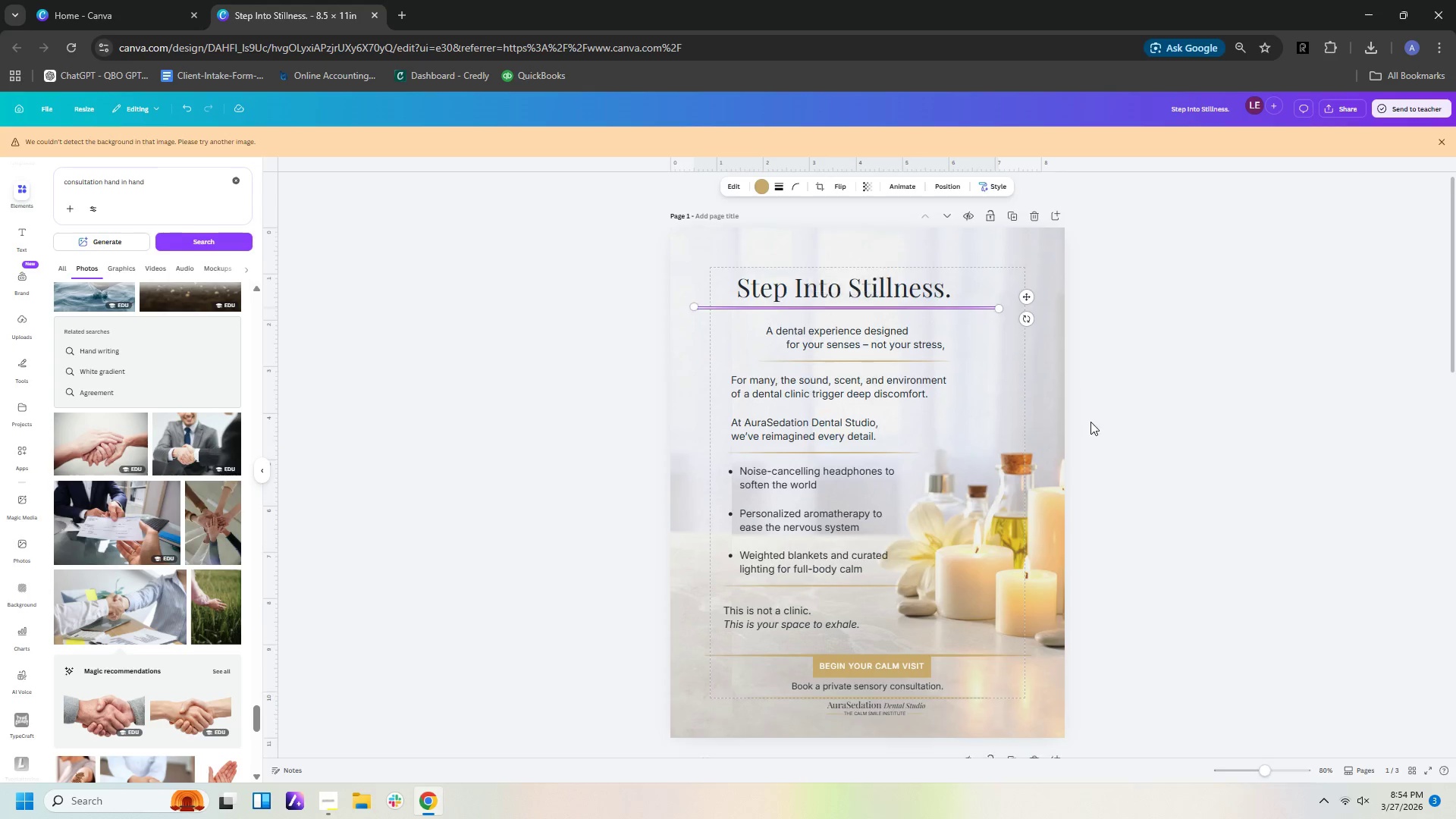 
scroll: coordinate [1012, 471], scroll_direction: down, amount: 15.0
 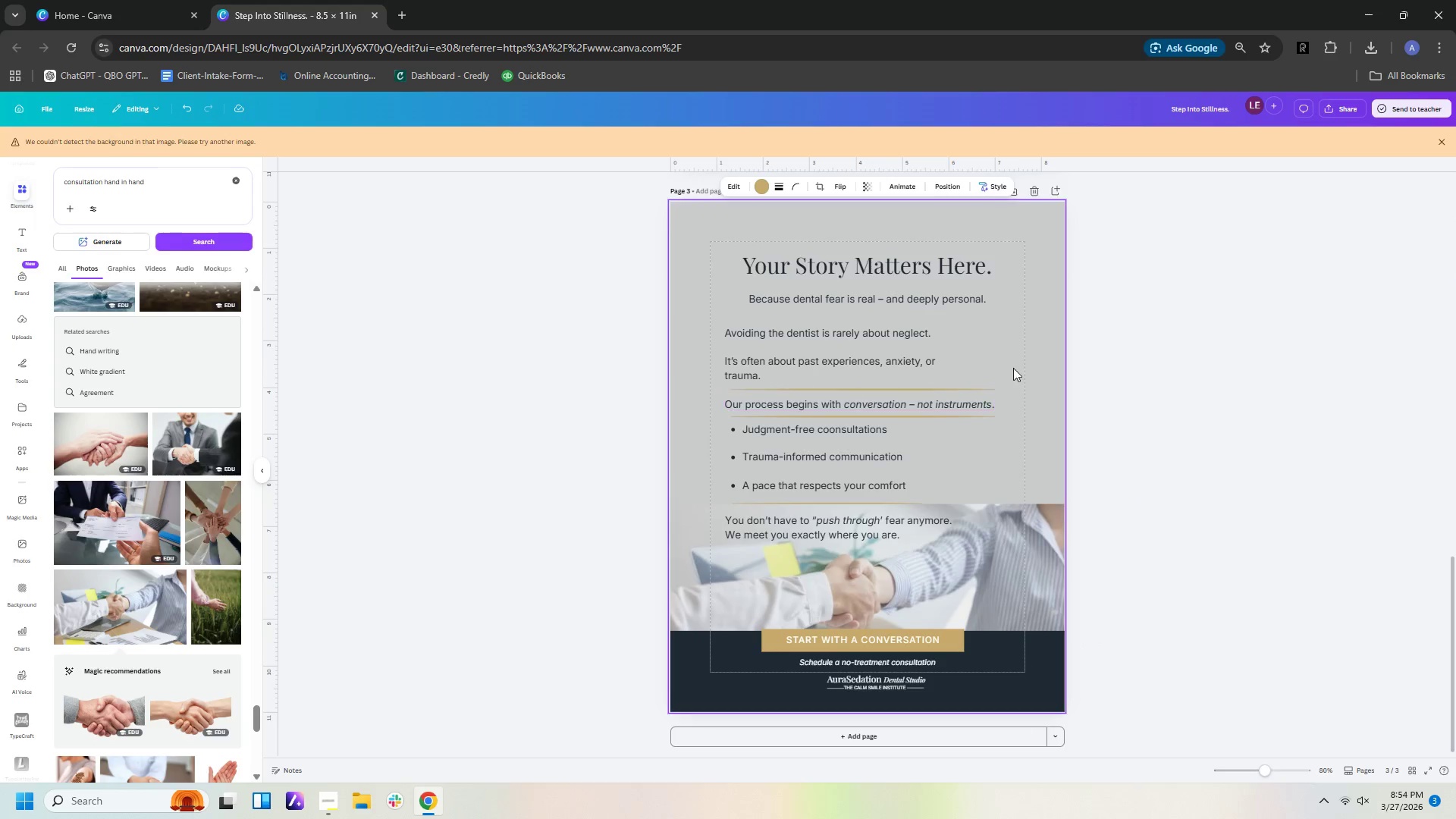 
left_click([1019, 356])
 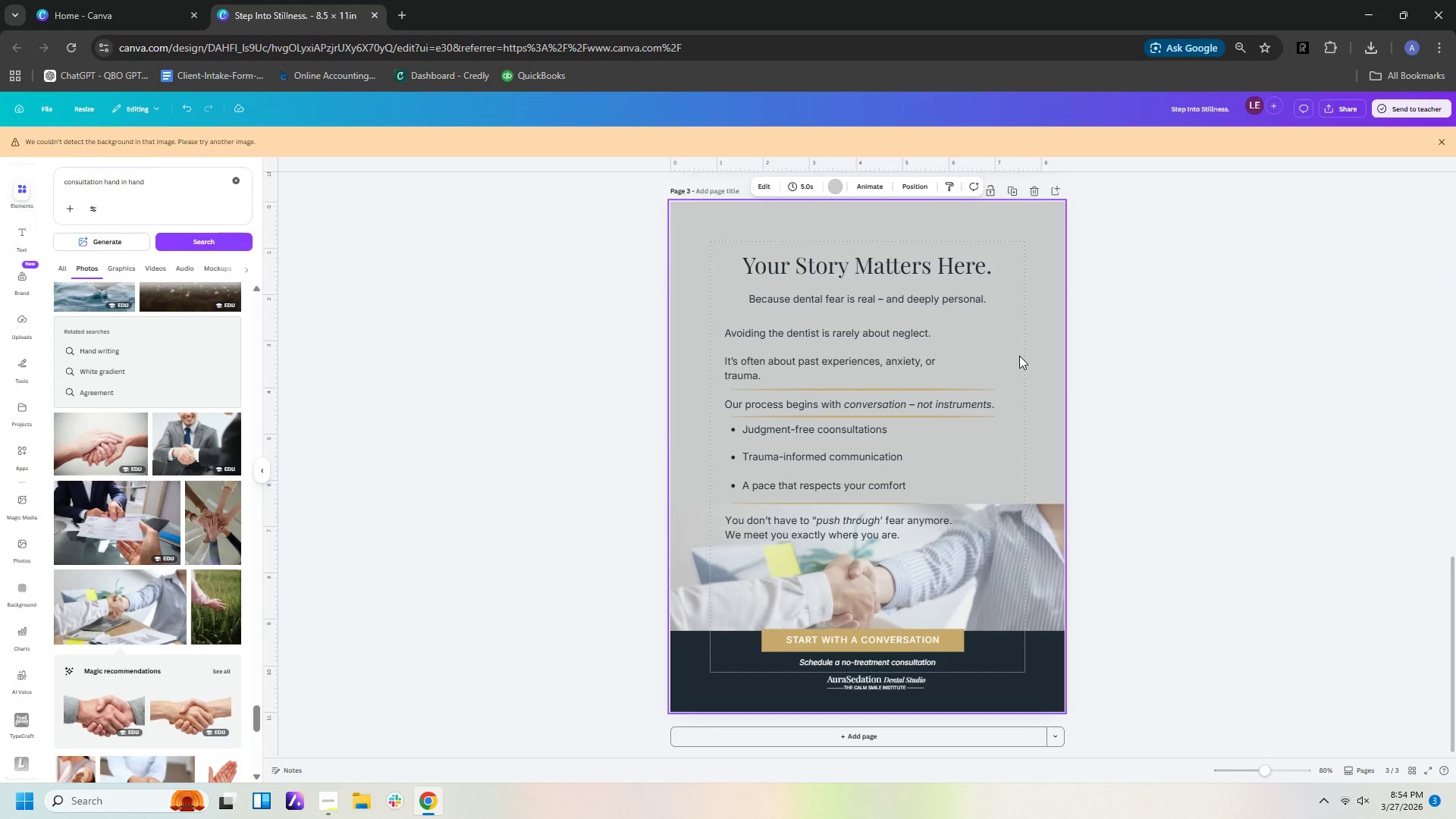 
key(Control+V)
 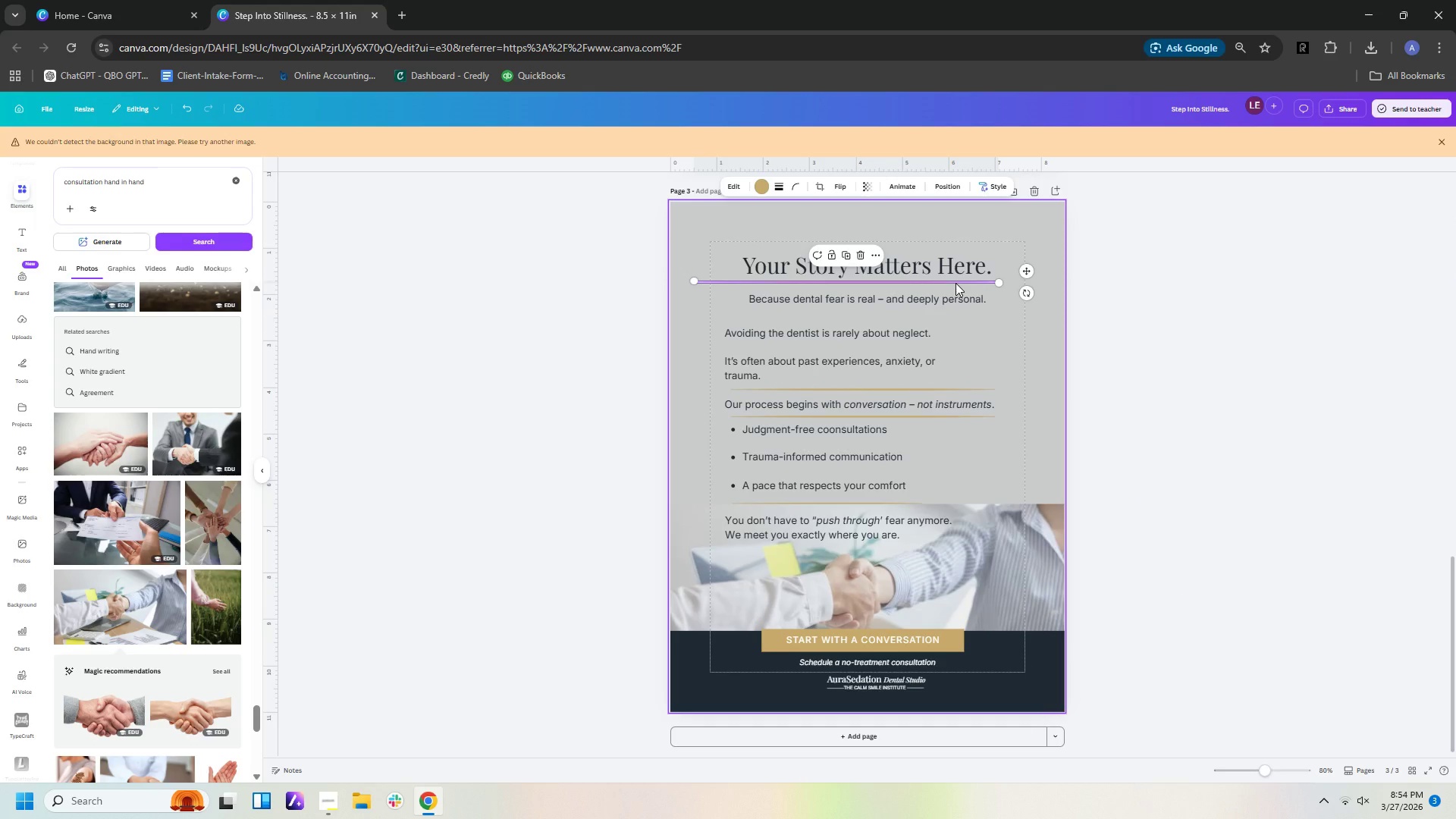 
left_click_drag(start_coordinate=[956, 283], to_coordinate=[981, 282])
 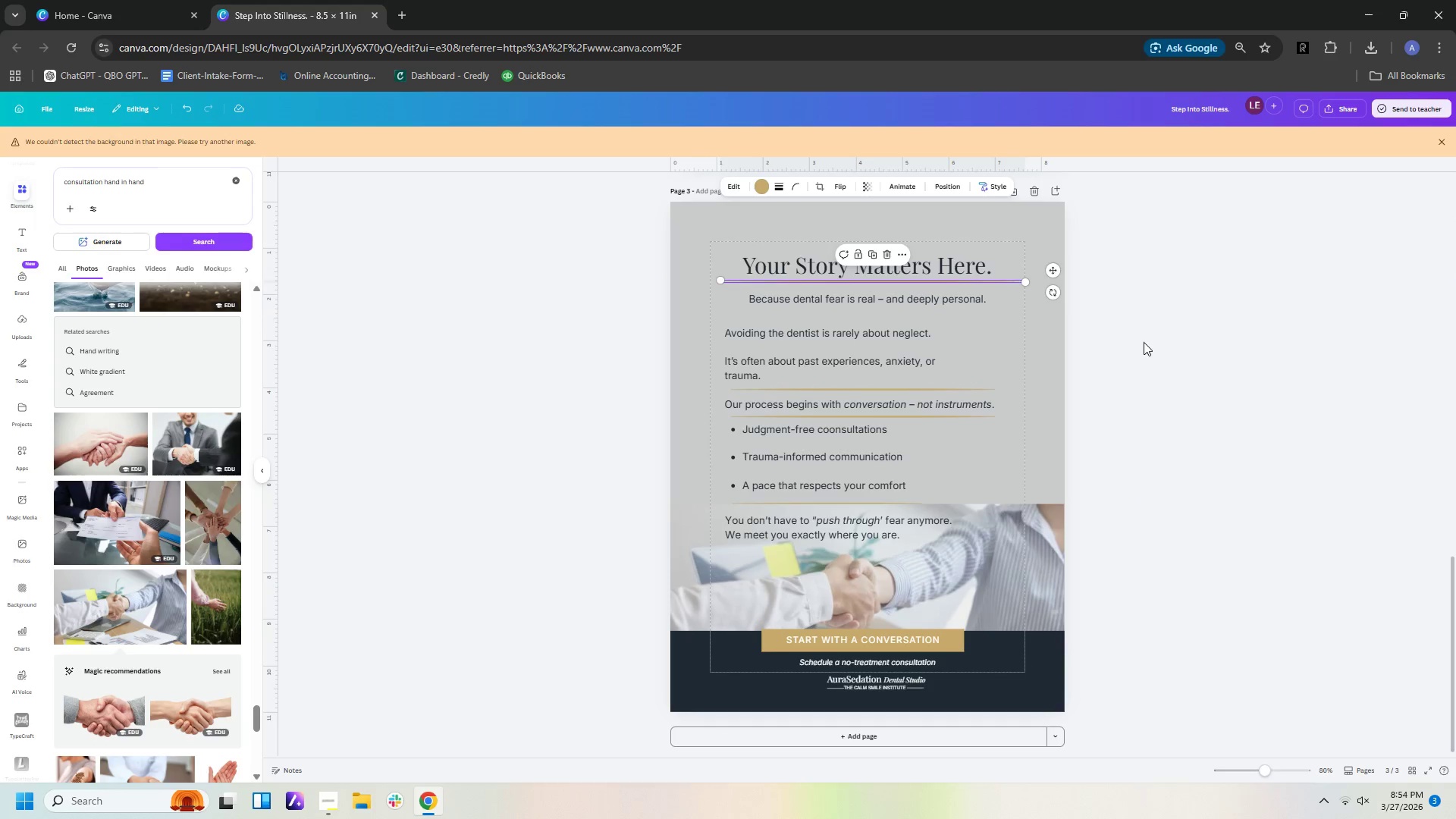 
left_click([1144, 342])
 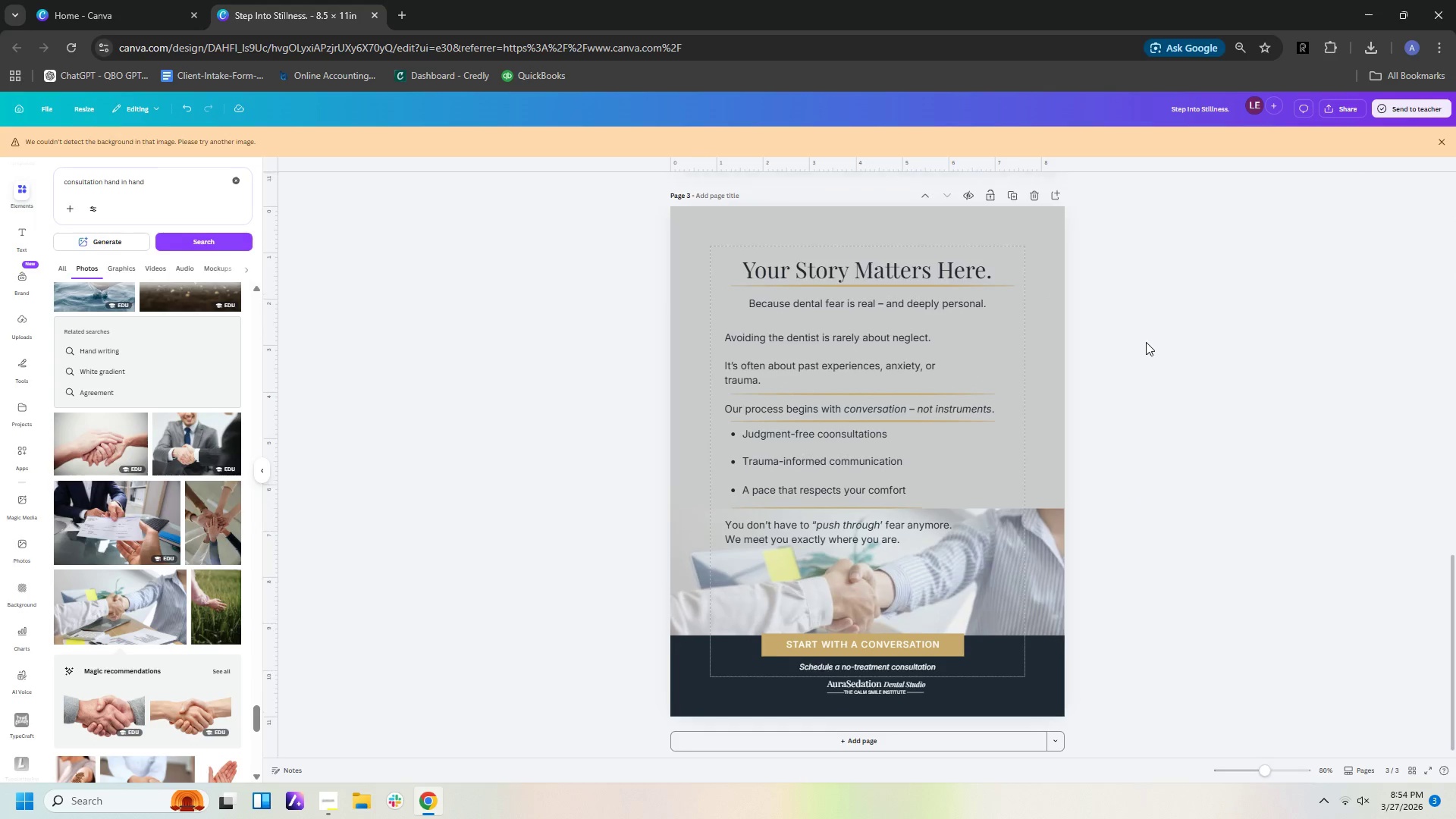 
scroll: coordinate [1148, 342], scroll_direction: up, amount: 9.0
 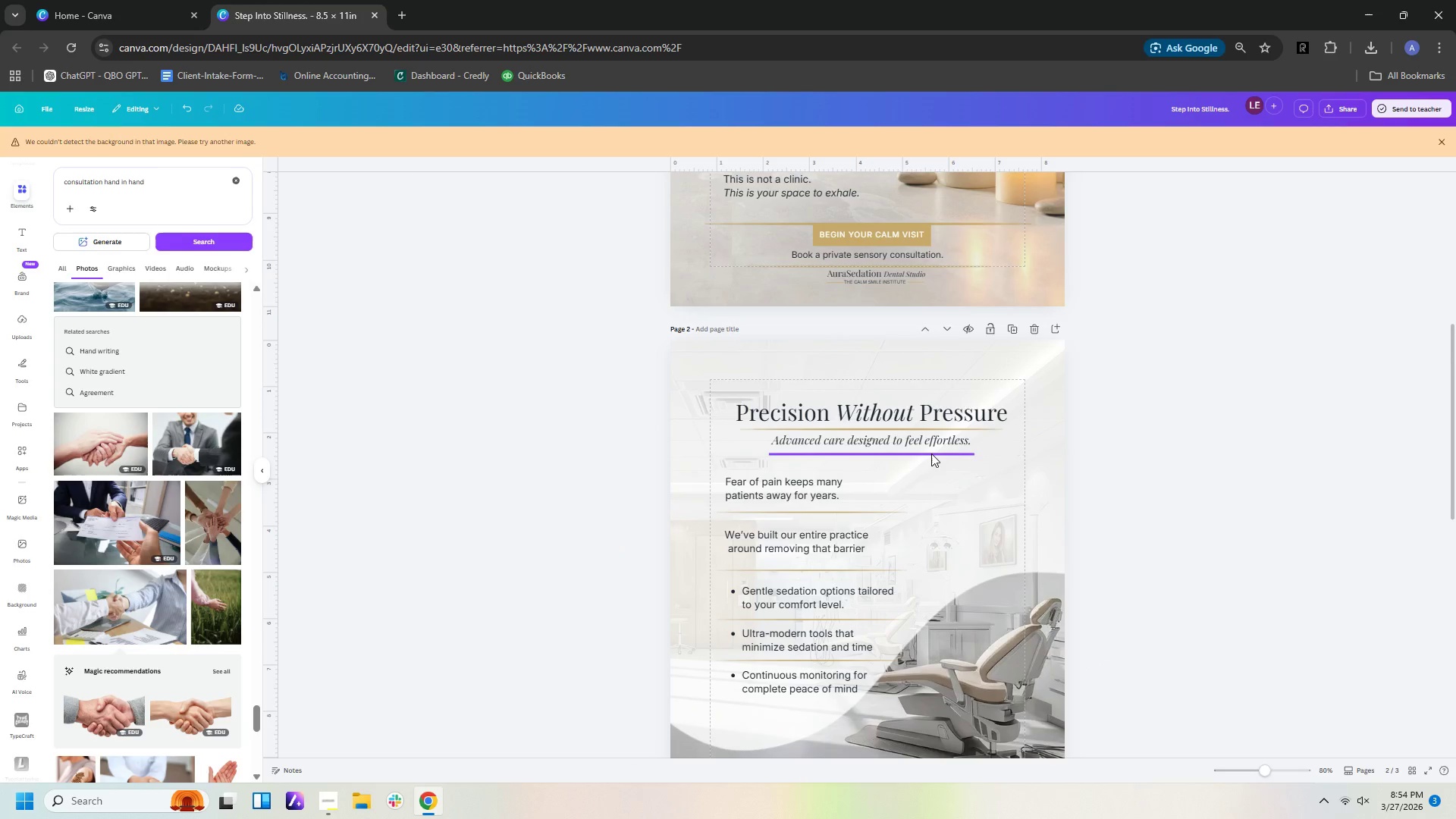 
left_click([931, 453])
 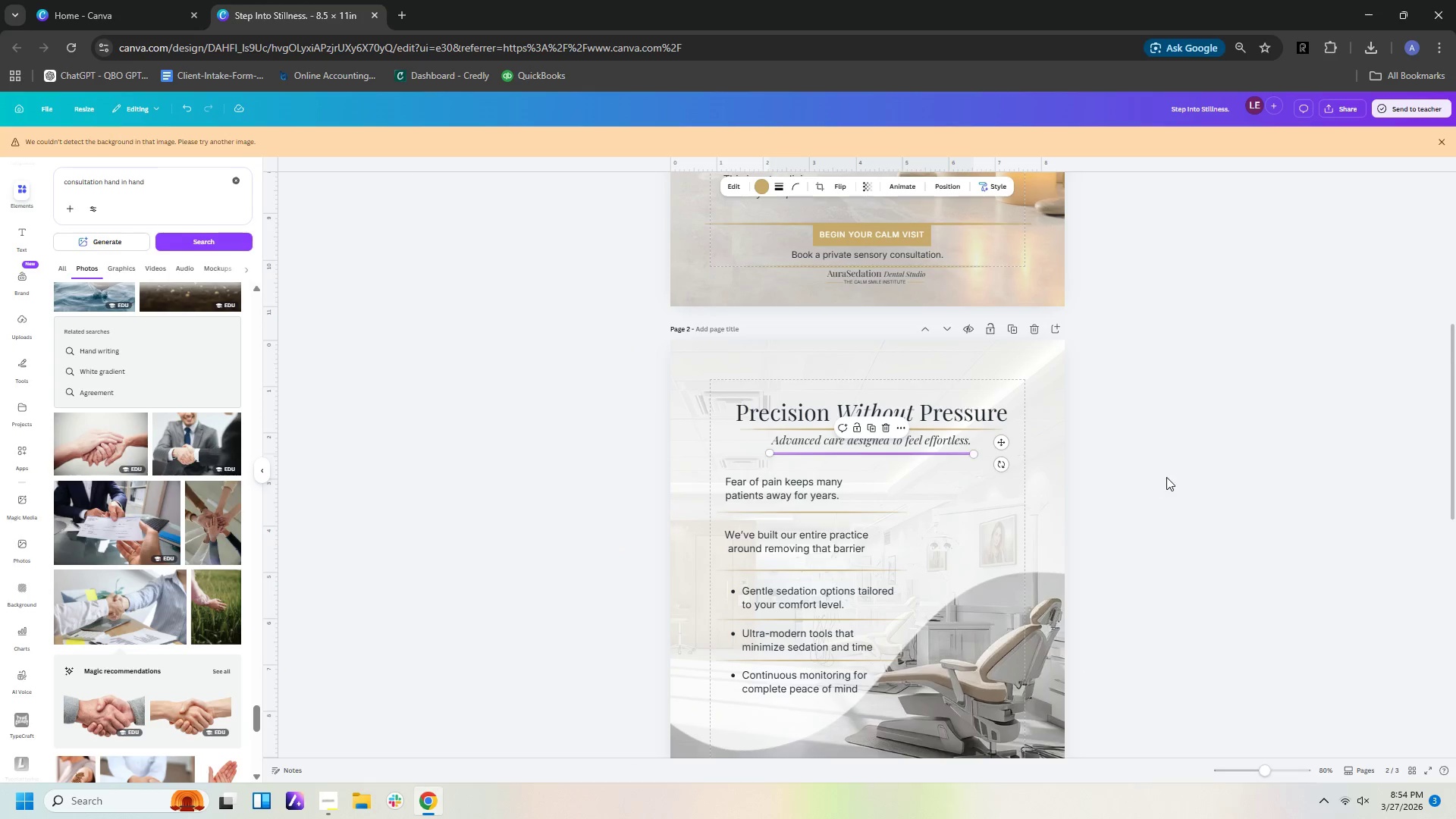 
key(Control+C)
 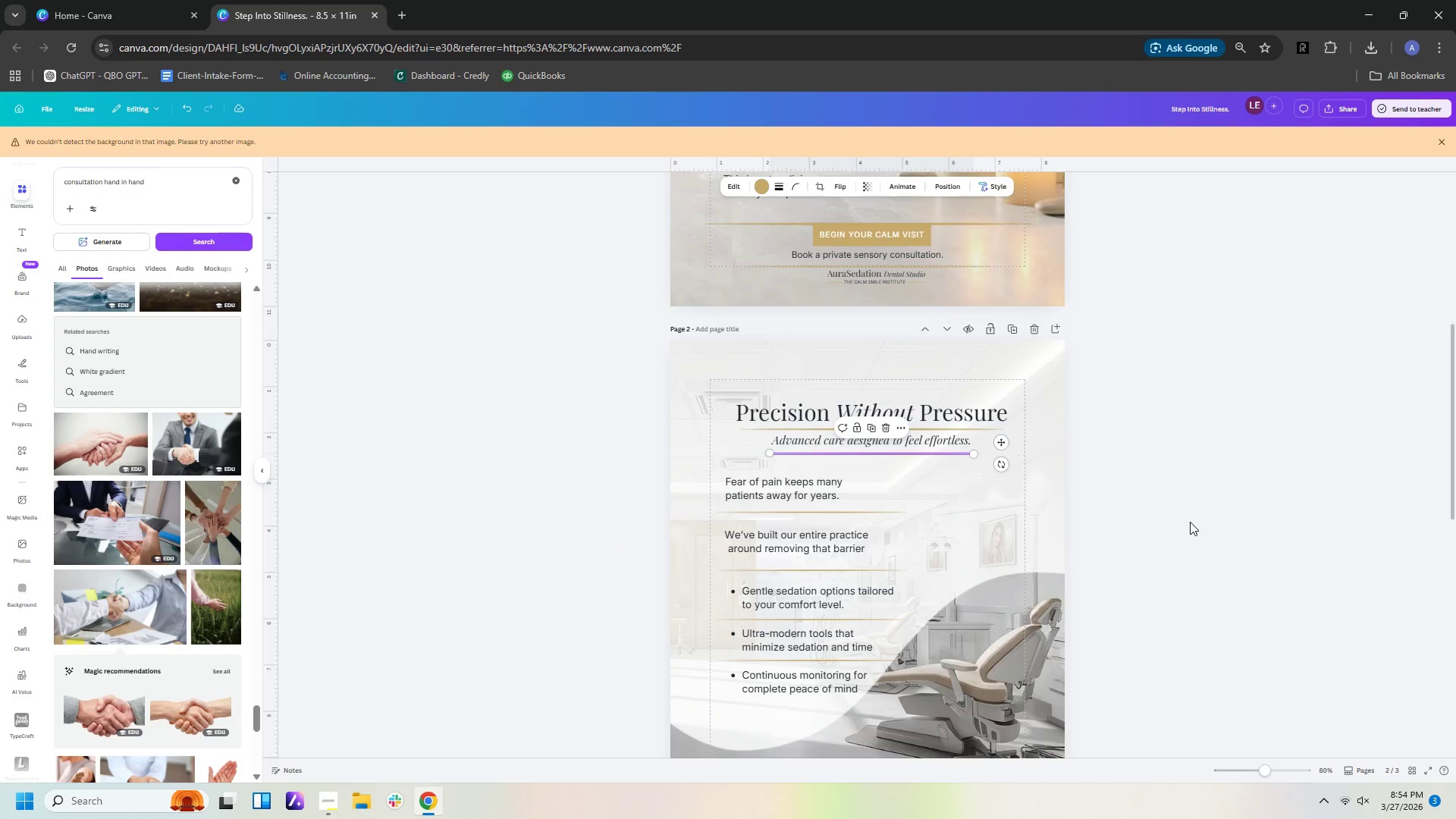 
scroll: coordinate [1189, 539], scroll_direction: down, amount: 9.0
 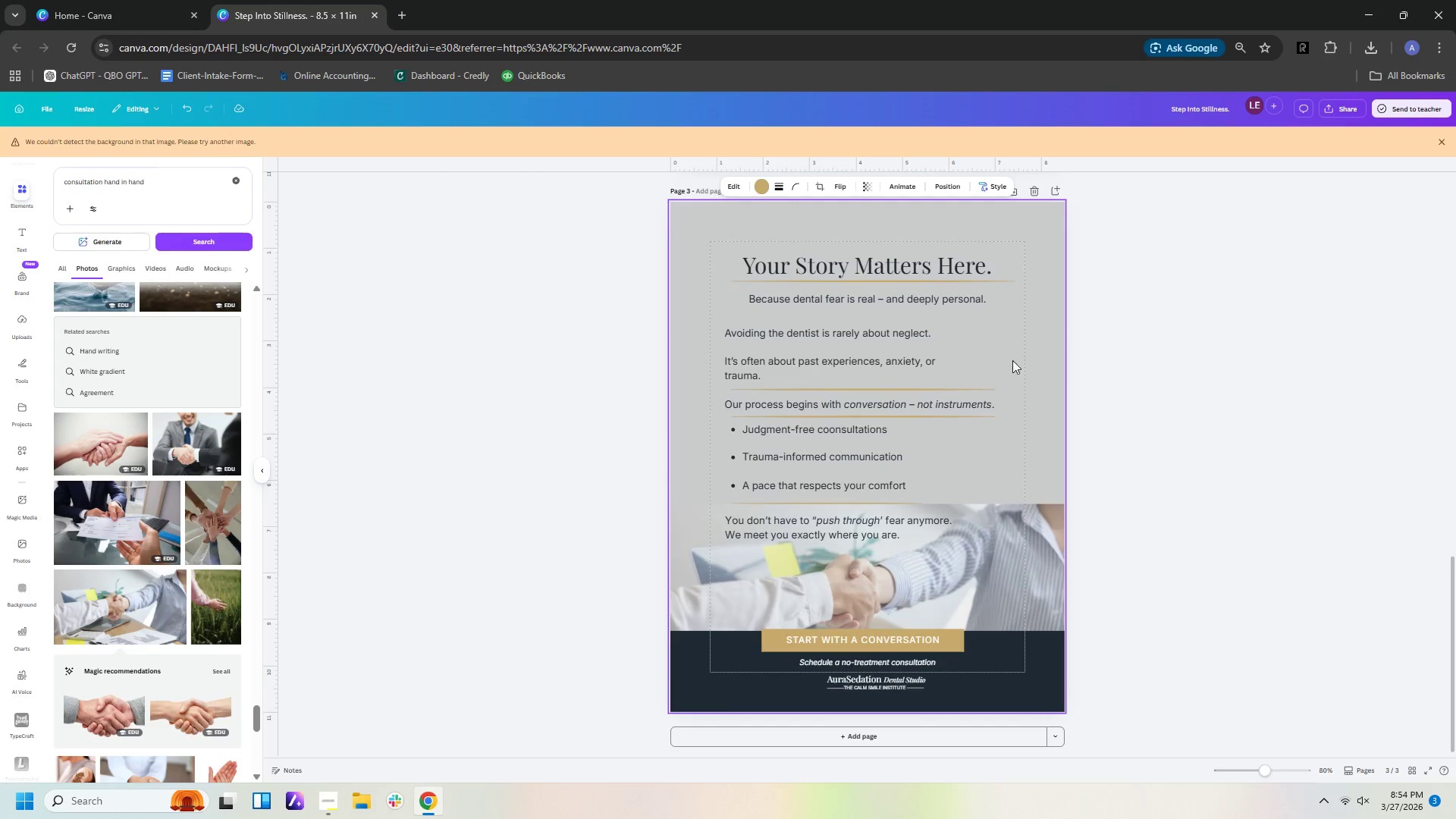 
left_click([1012, 349])
 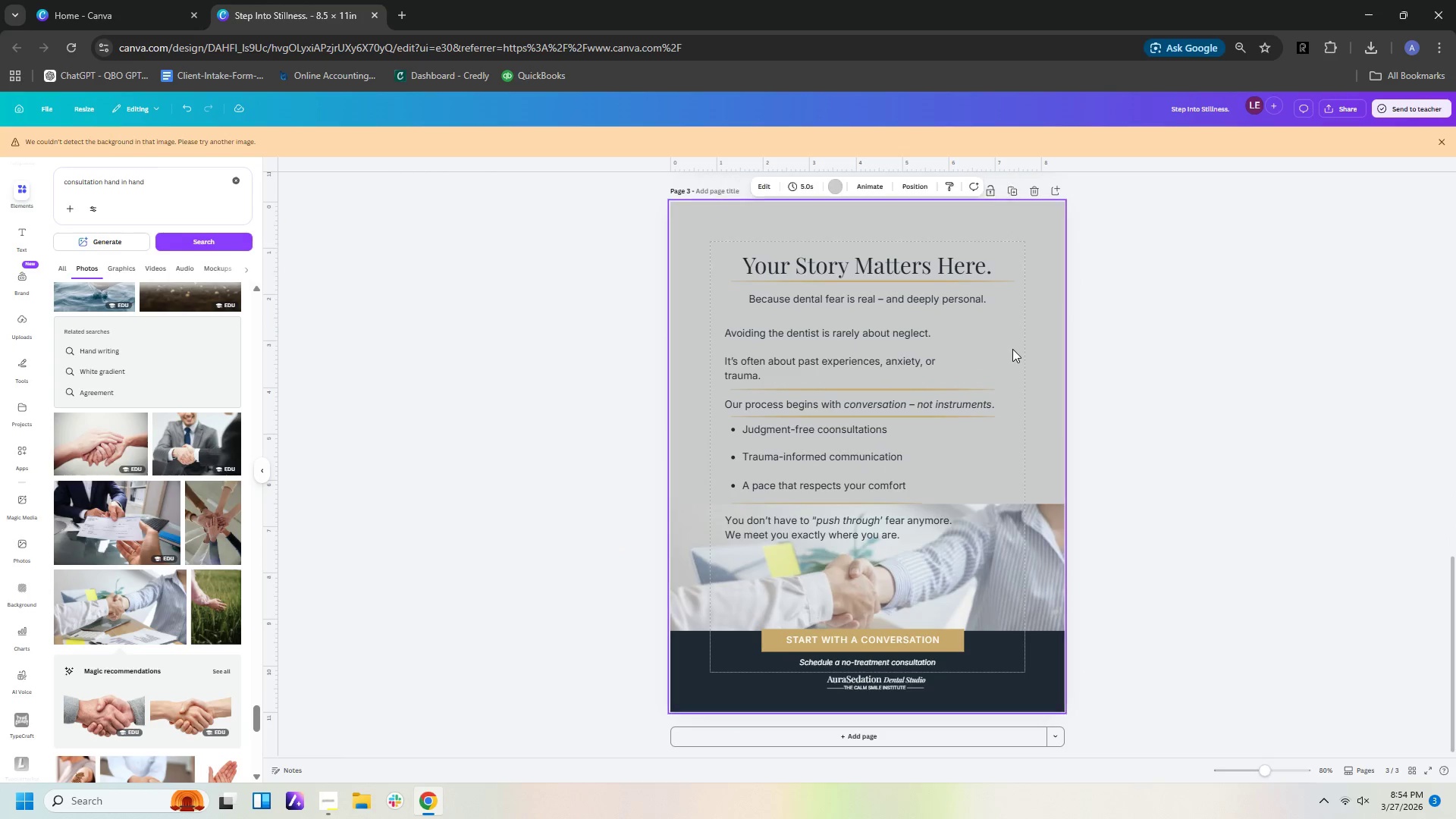 
key(Control+V)
 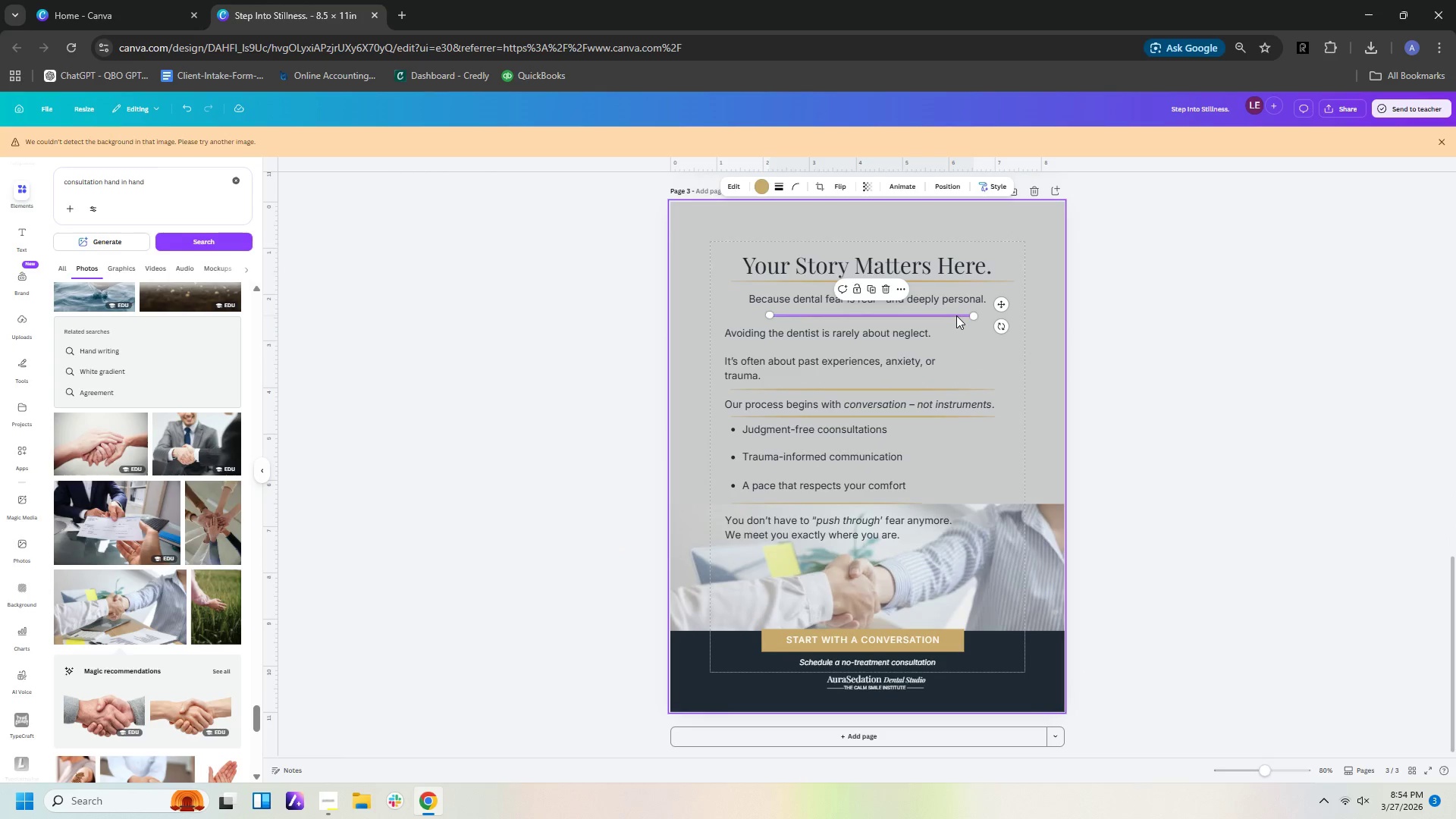 
left_click_drag(start_coordinate=[956, 315], to_coordinate=[951, 312])
 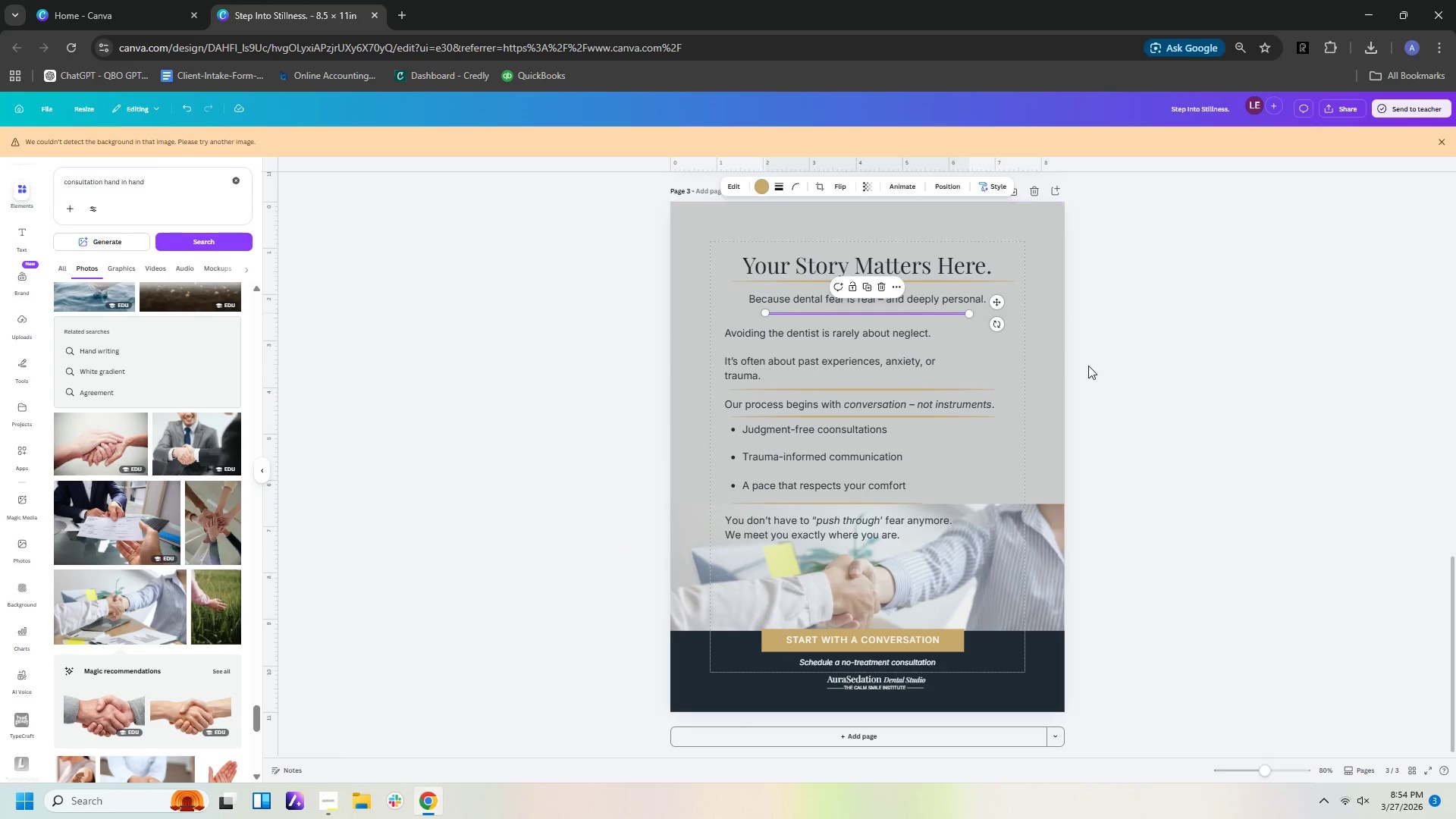 
left_click([1088, 366])
 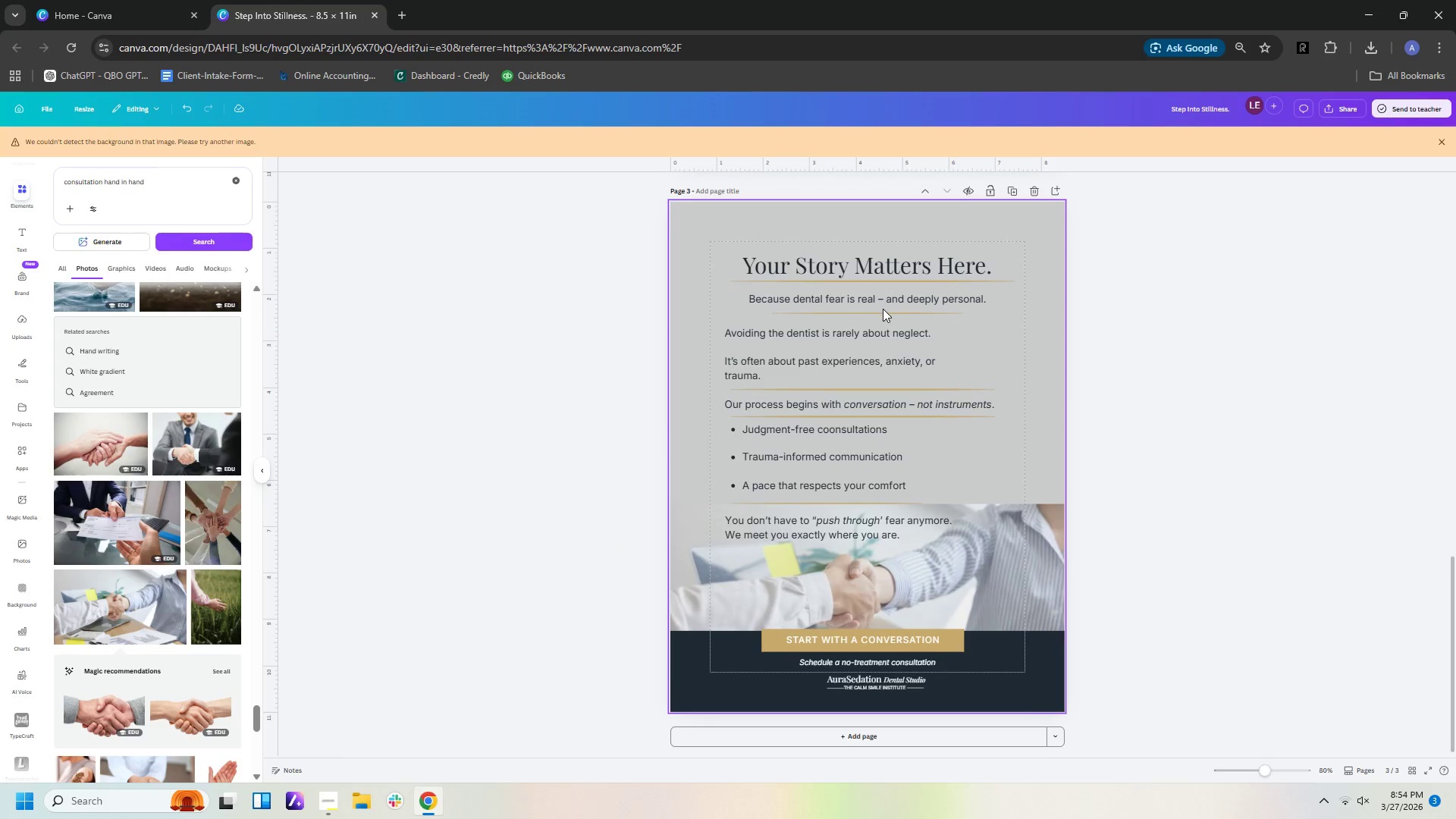 
left_click([886, 313])
 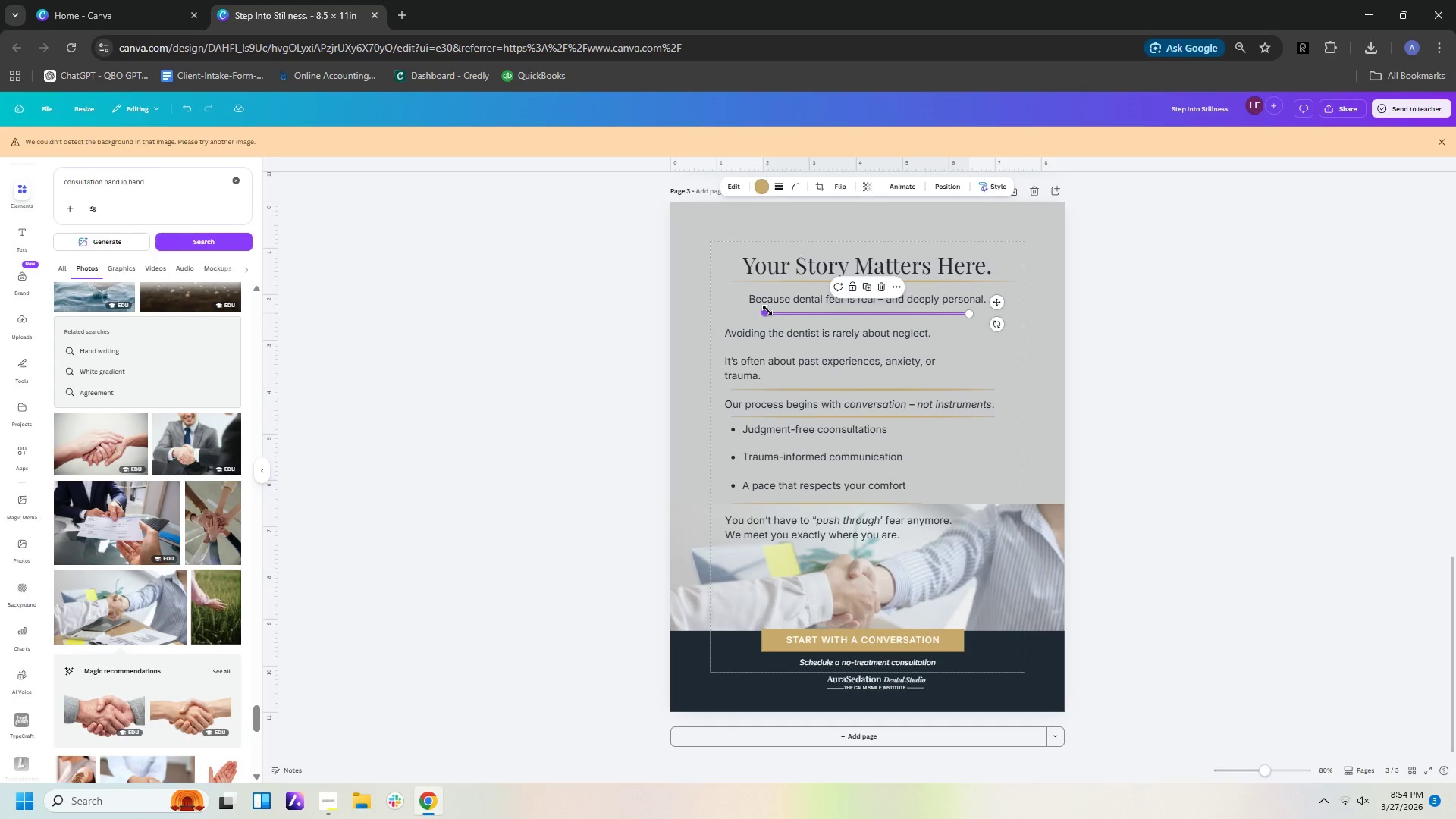 
left_click_drag(start_coordinate=[767, 310], to_coordinate=[755, 310])
 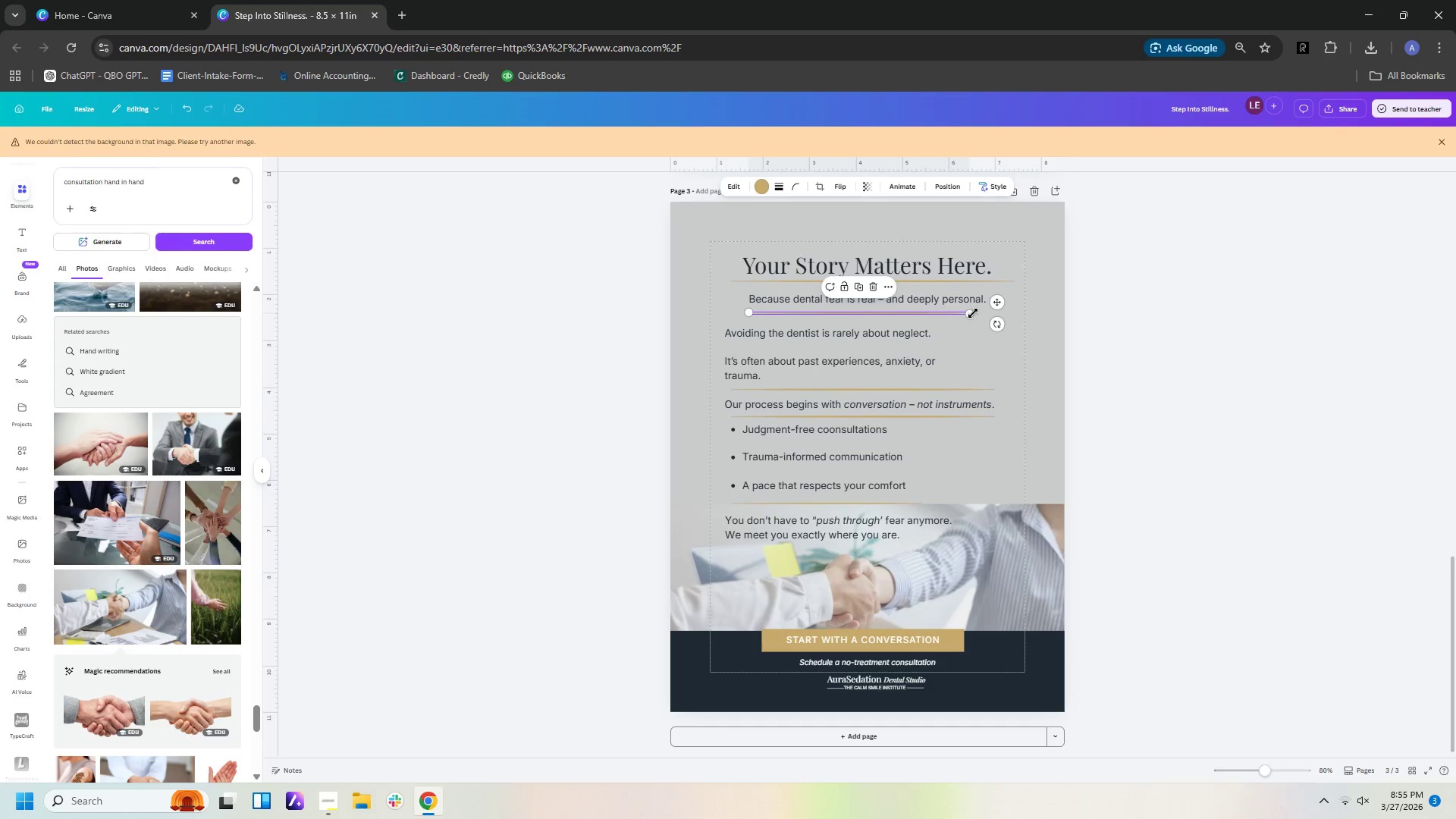 
left_click_drag(start_coordinate=[972, 313], to_coordinate=[987, 313])
 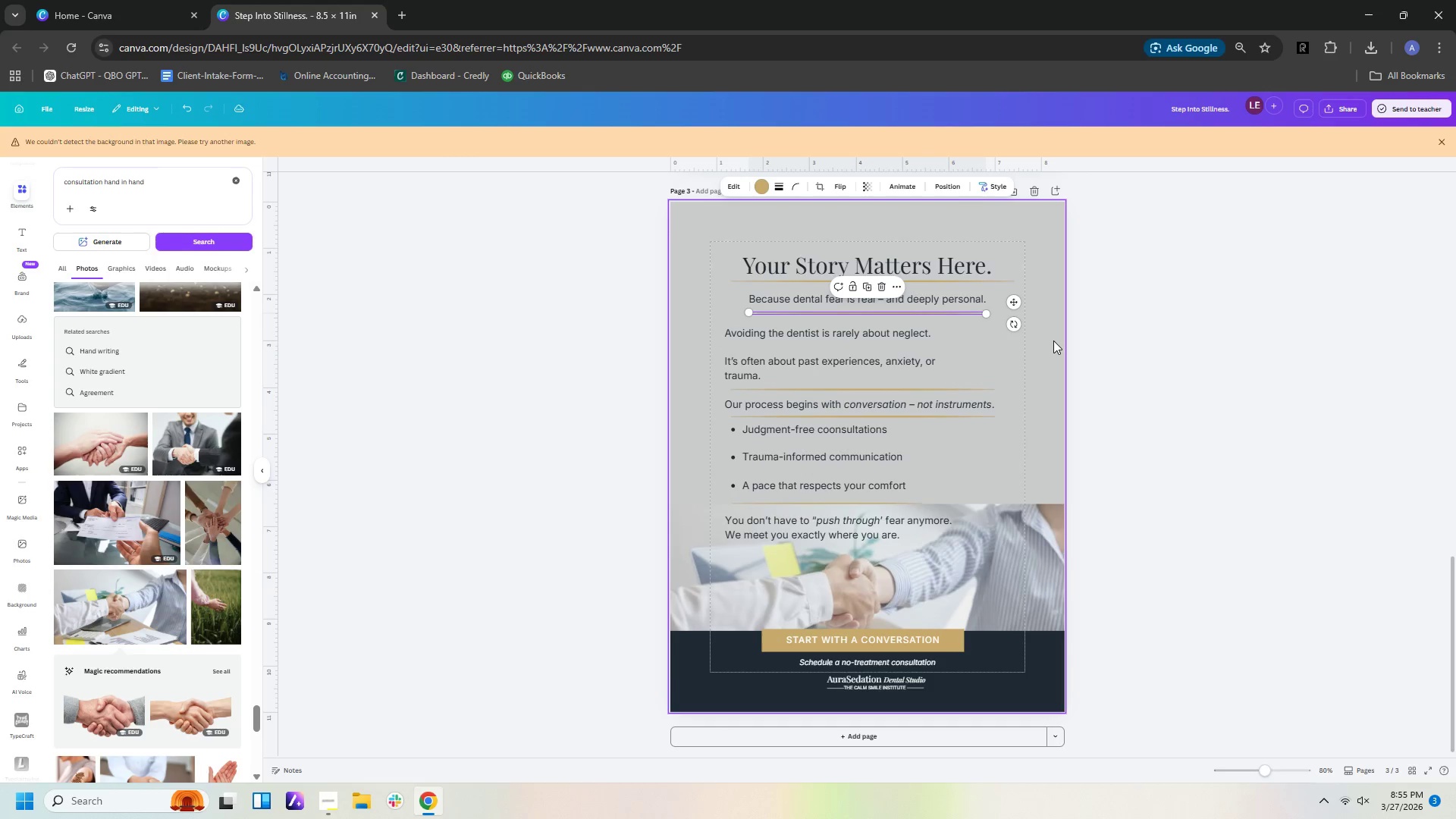 
left_click([1053, 340])
 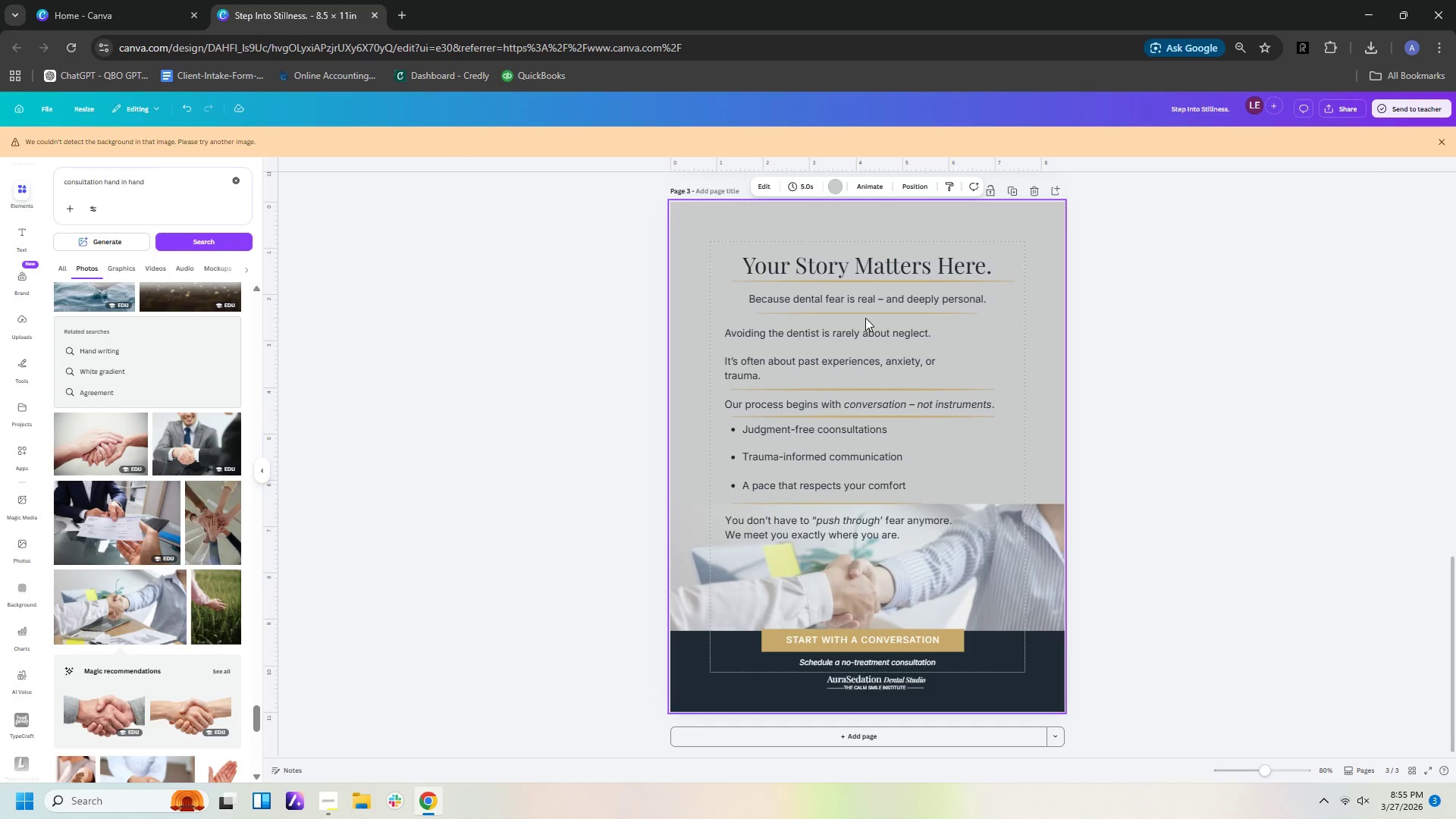 
left_click([865, 312])
 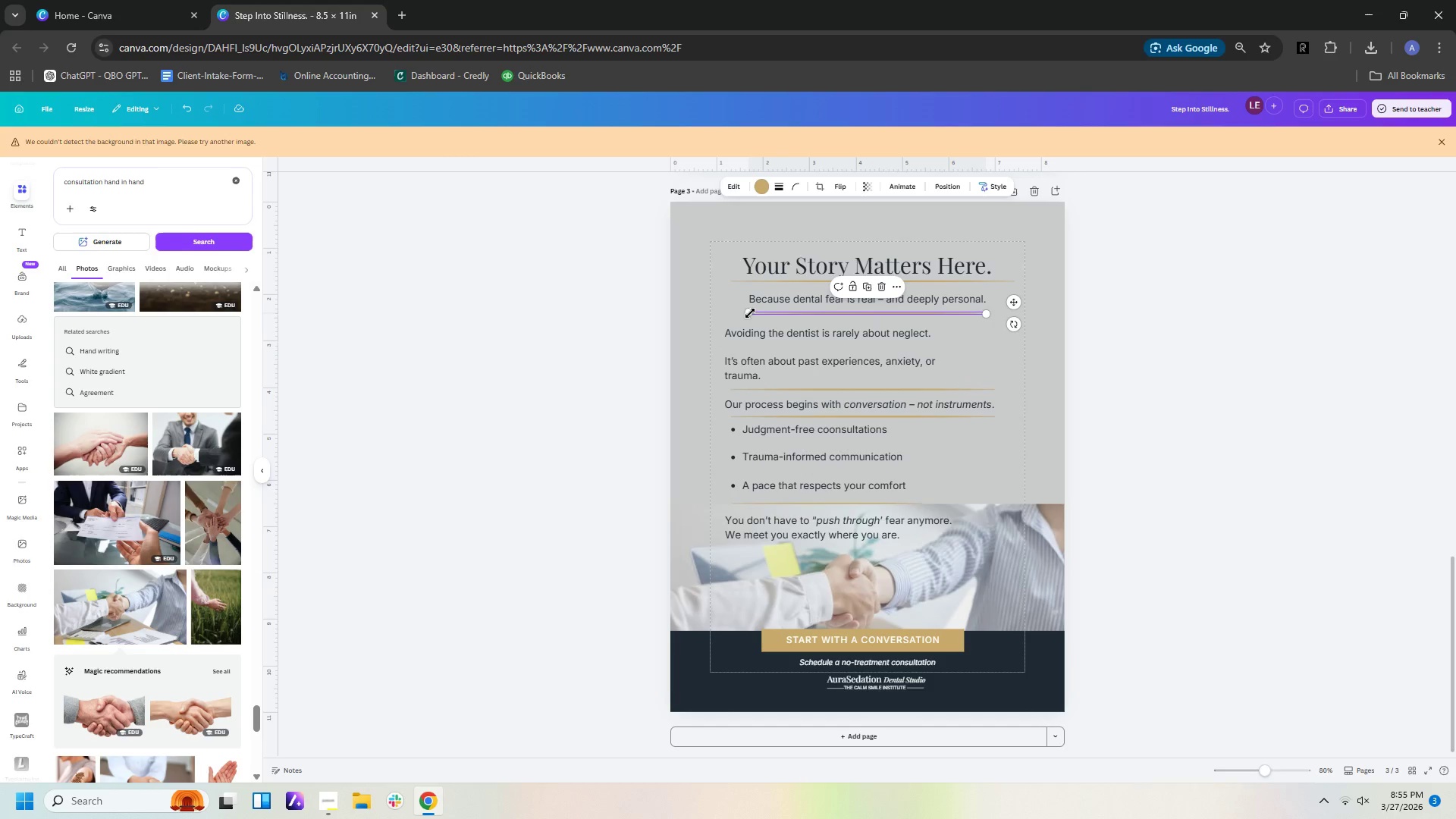 
left_click_drag(start_coordinate=[750, 313], to_coordinate=[723, 312])
 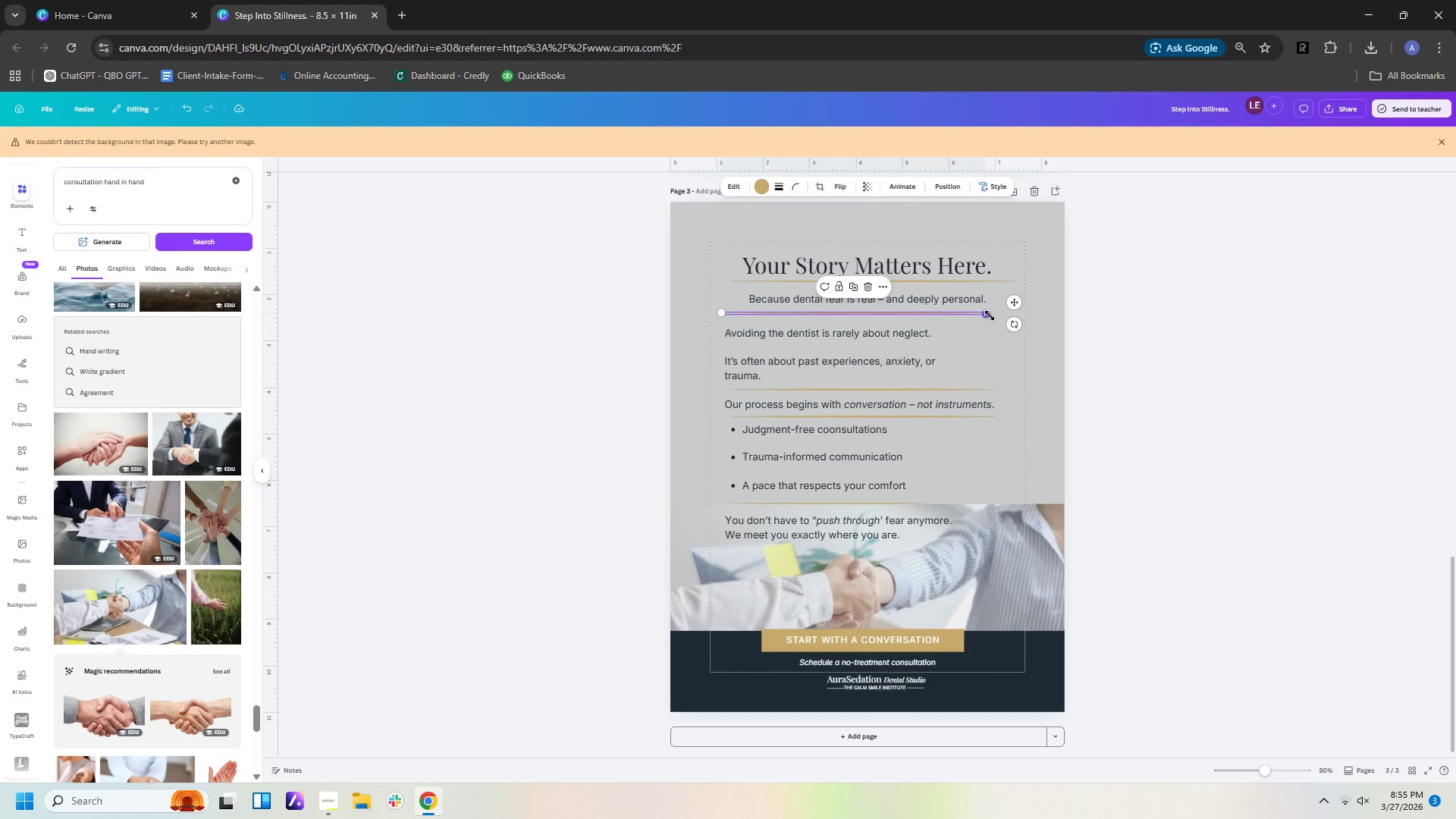 
left_click_drag(start_coordinate=[990, 315], to_coordinate=[1028, 312])
 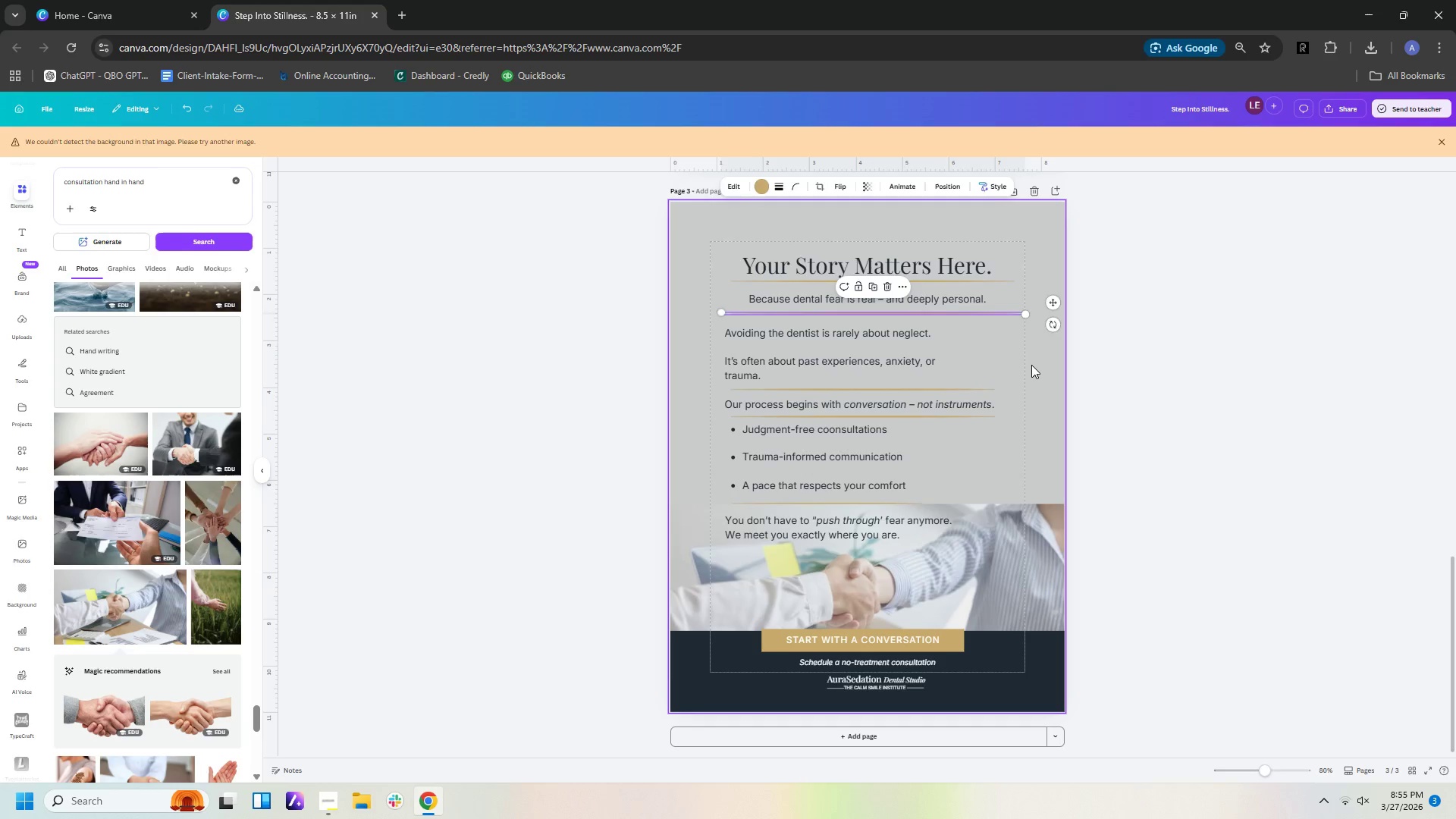 
left_click([1031, 365])
 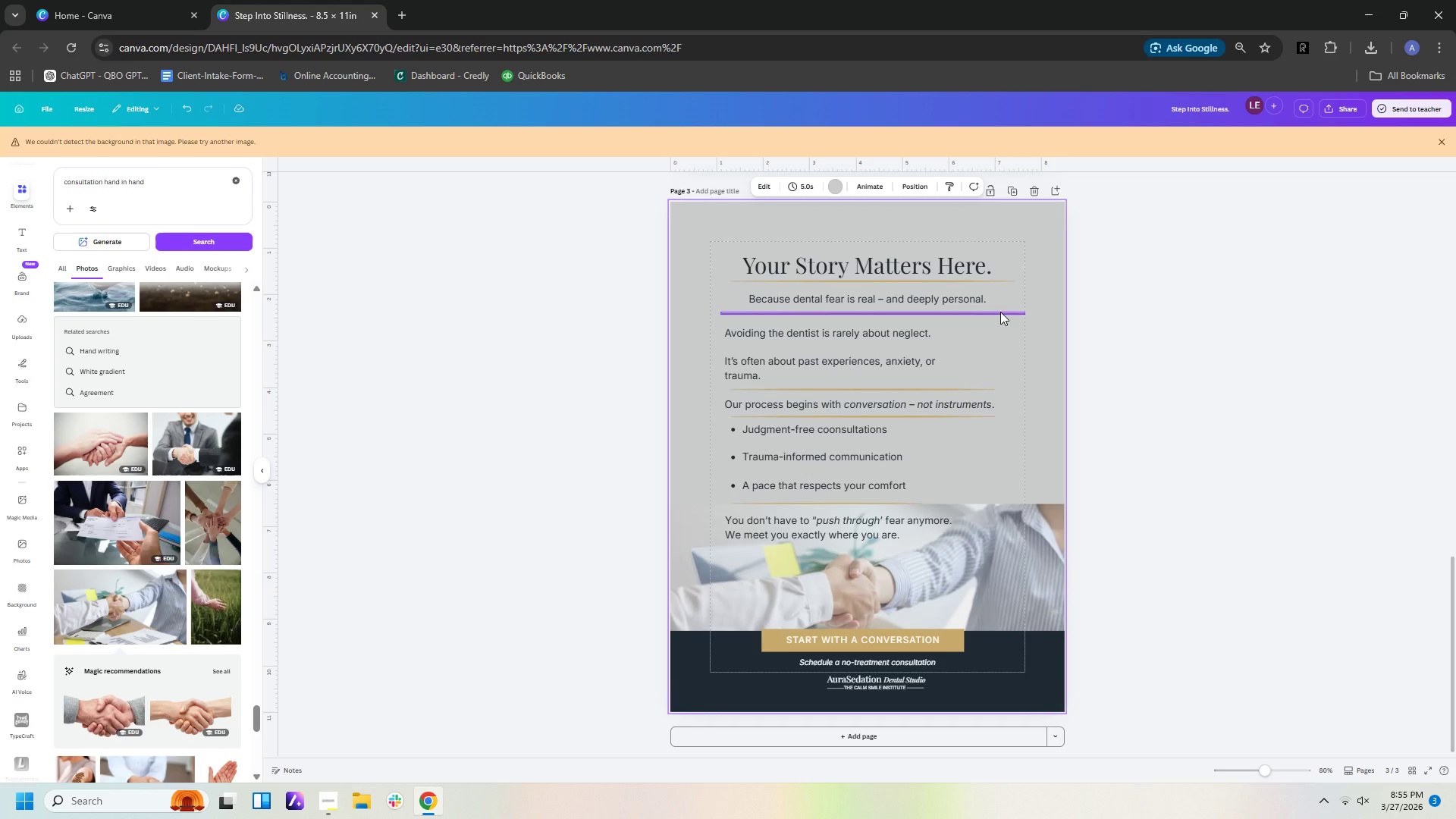 
left_click([999, 313])
 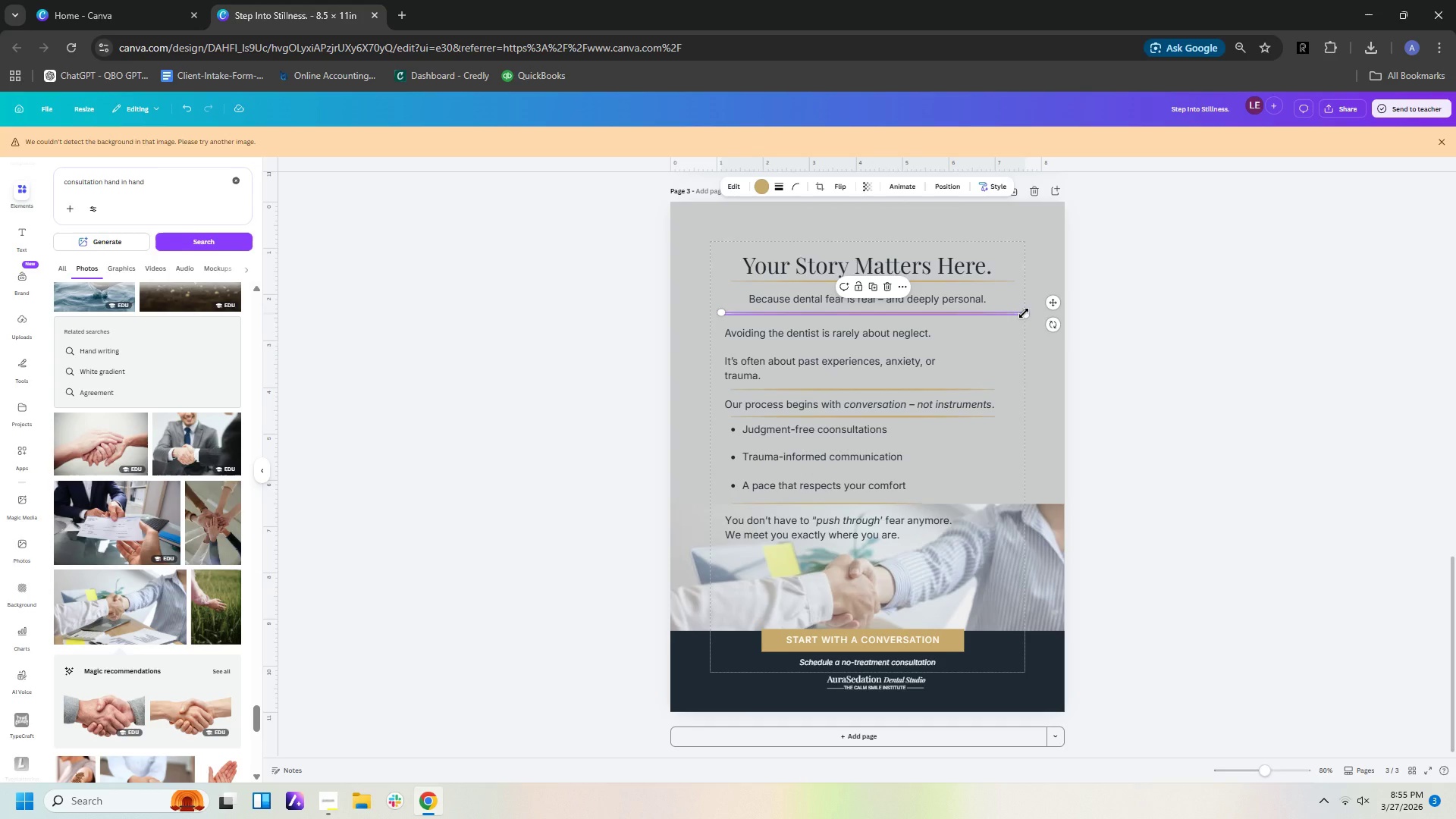 
left_click_drag(start_coordinate=[1024, 313], to_coordinate=[1013, 313])
 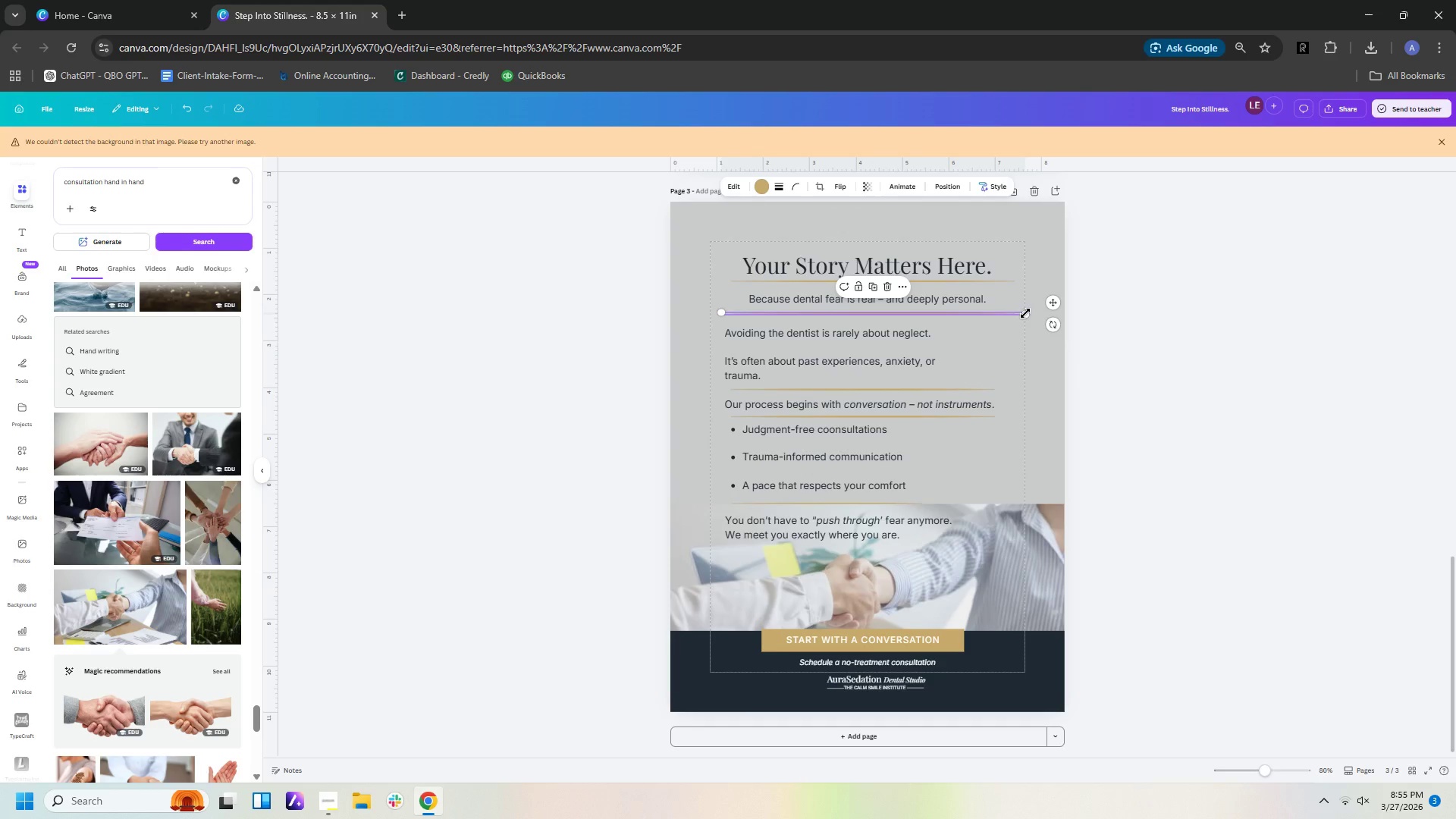 
left_click_drag(start_coordinate=[1025, 313], to_coordinate=[1013, 315])
 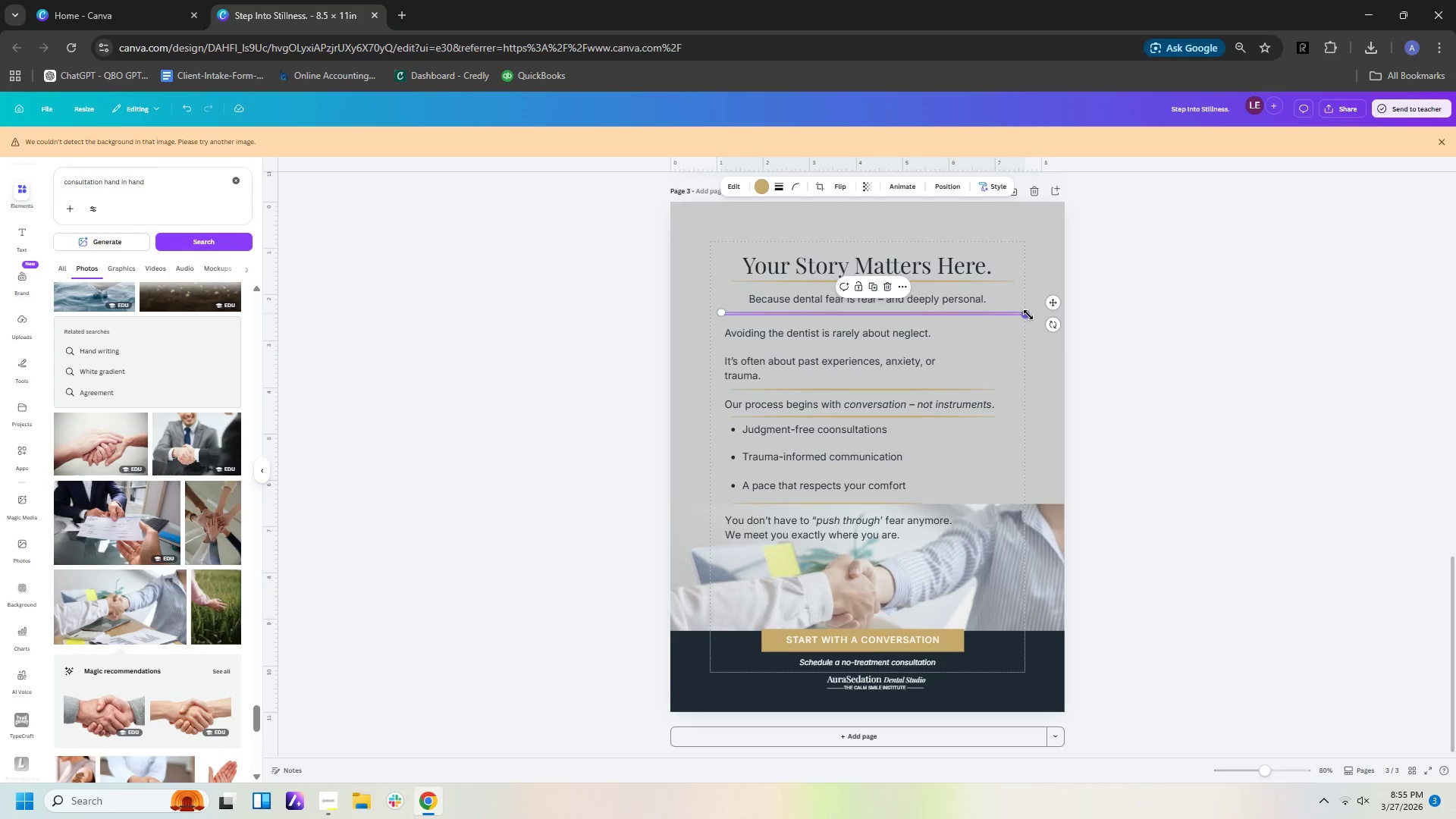 
left_click_drag(start_coordinate=[1028, 315], to_coordinate=[1021, 314])
 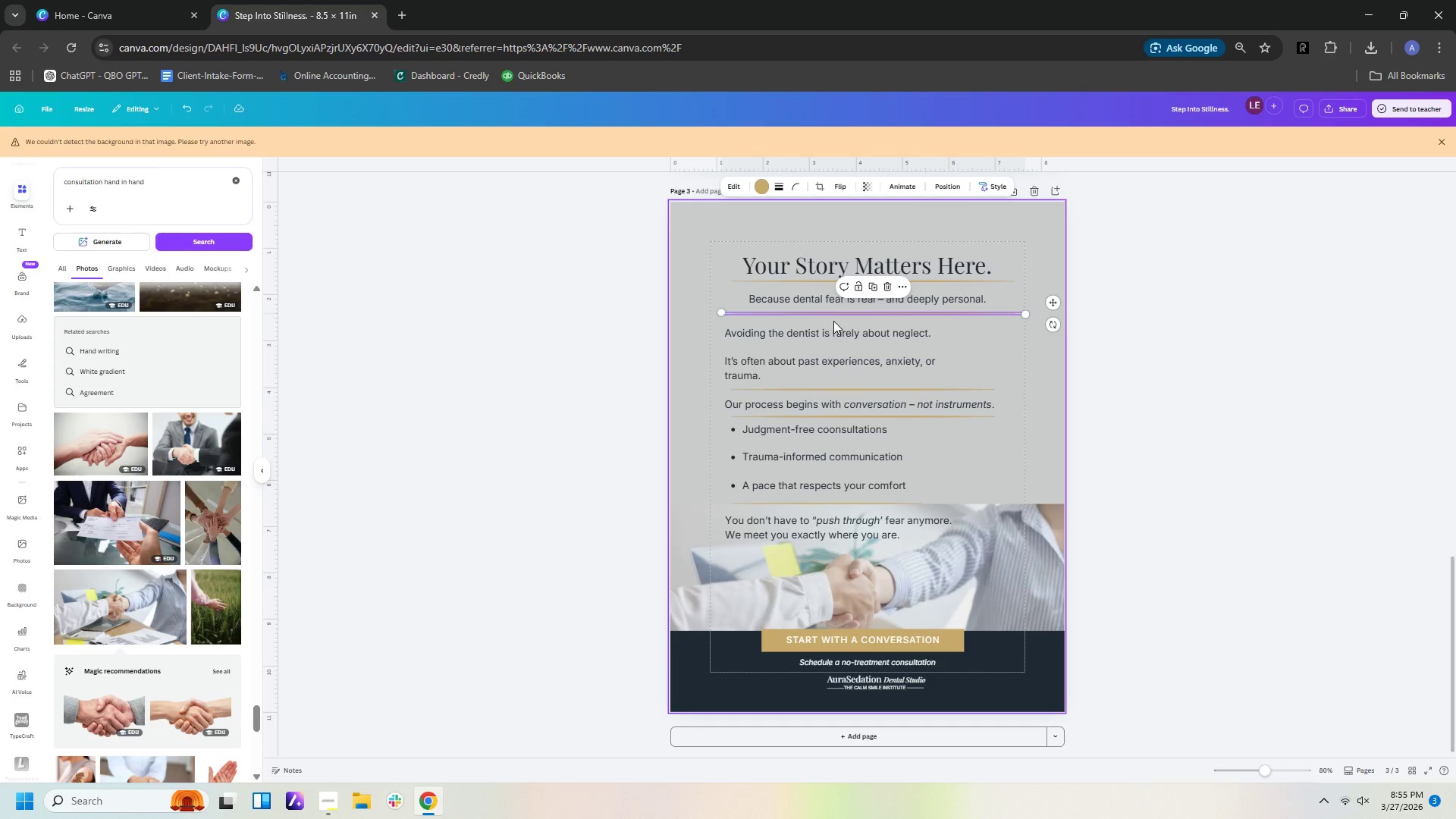 
key(Control+Z)
 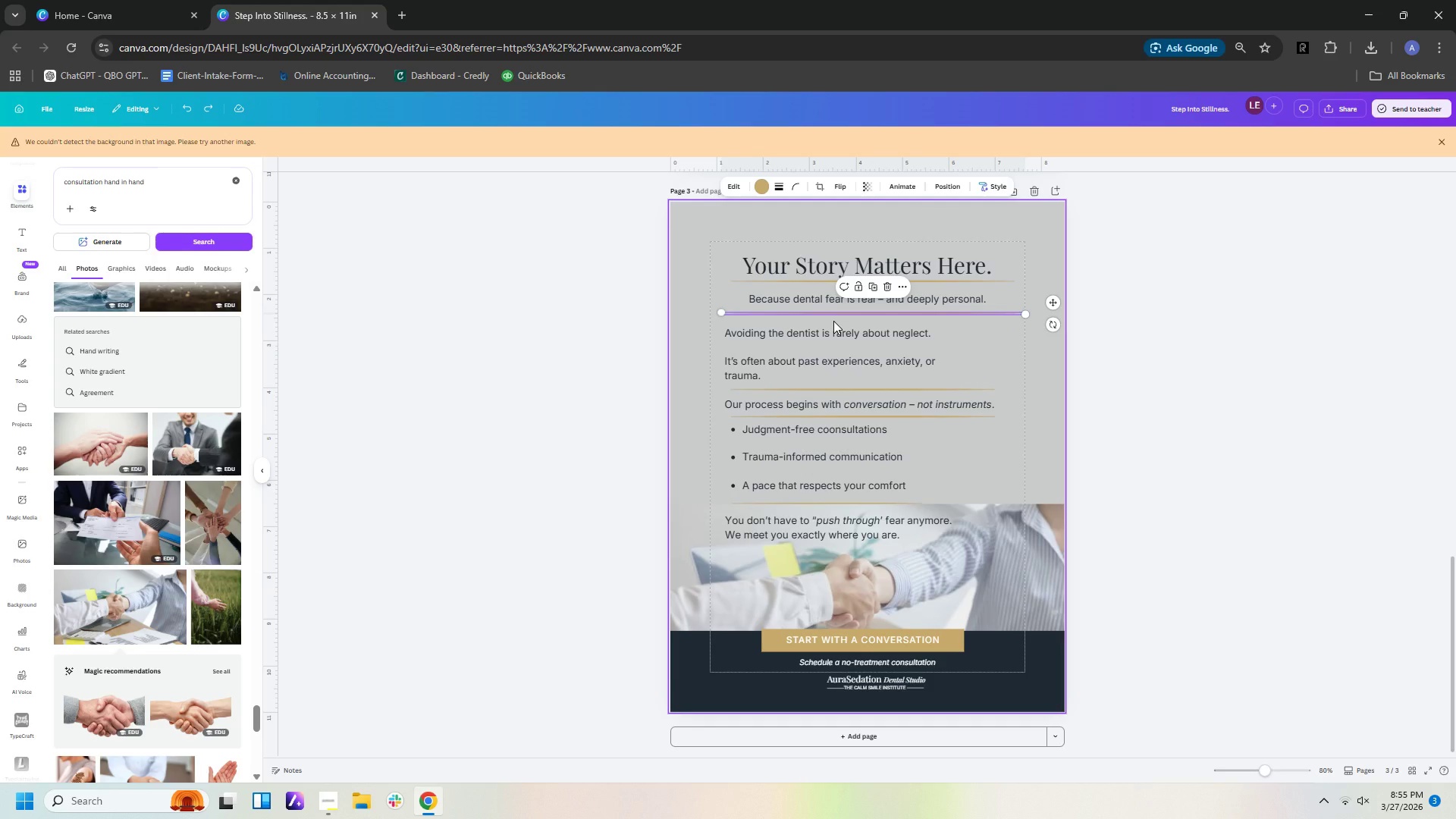 
key(Control+Z)
 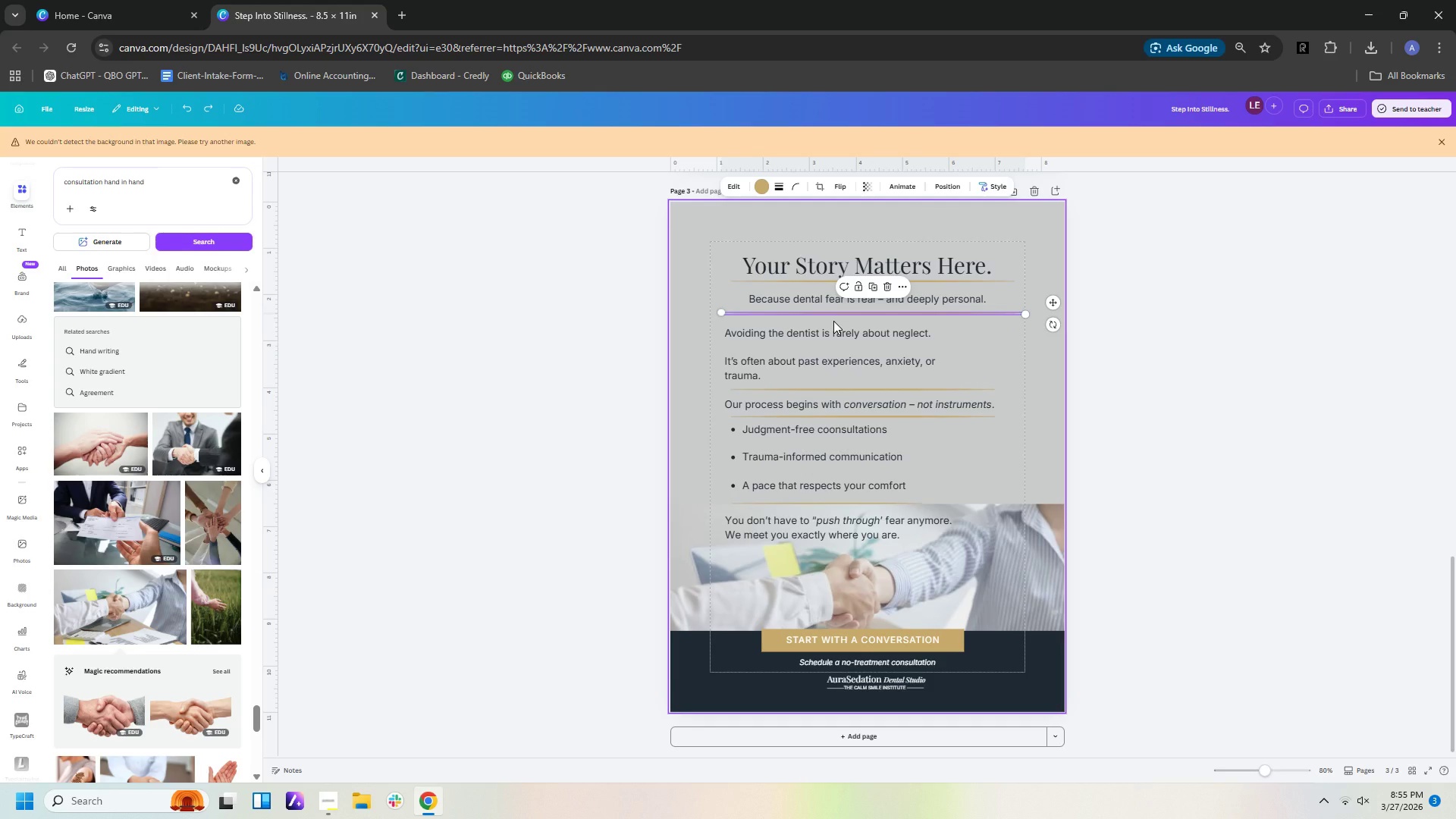 
key(Control+Z)
 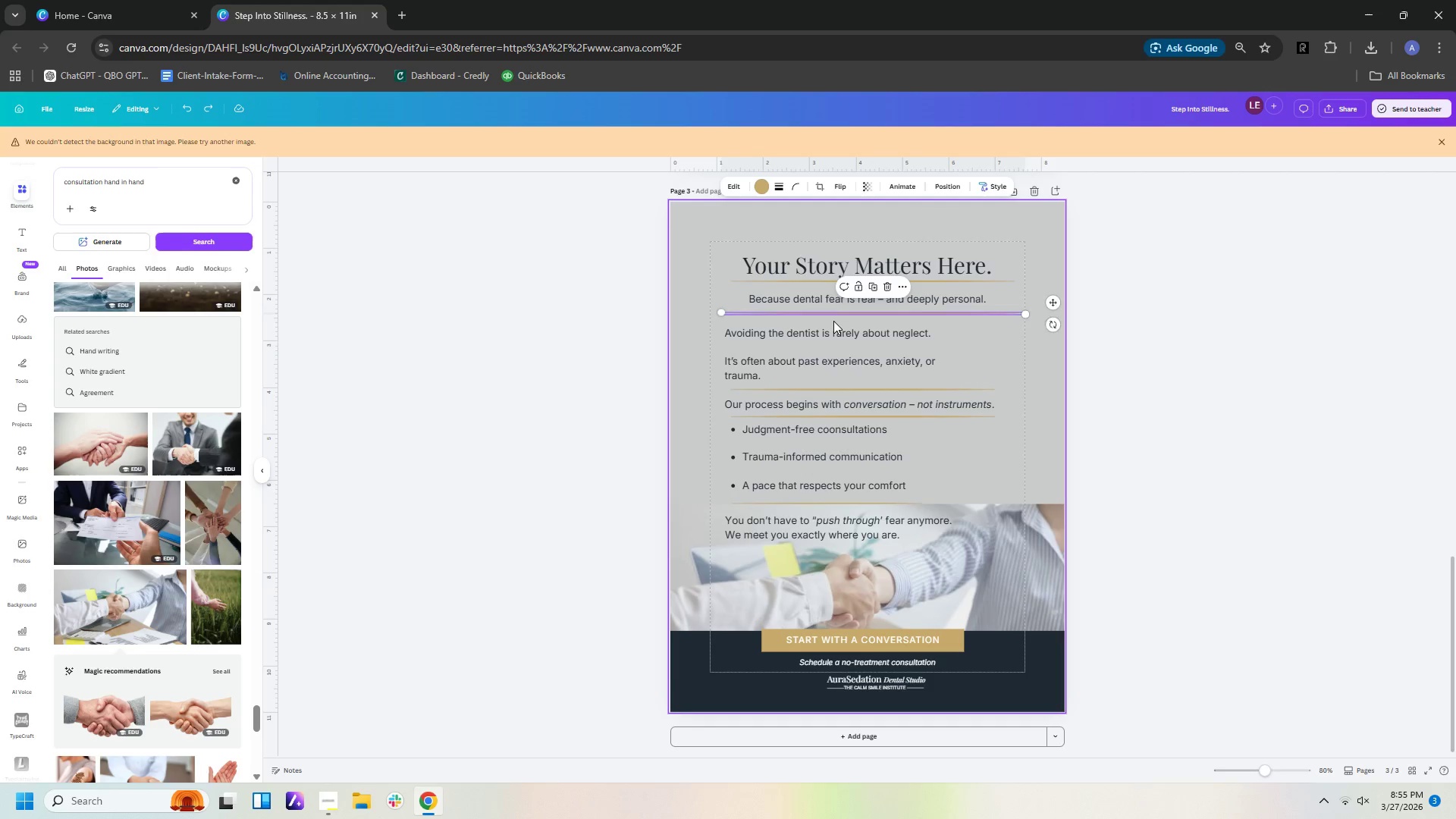 
key(Control+Z)
 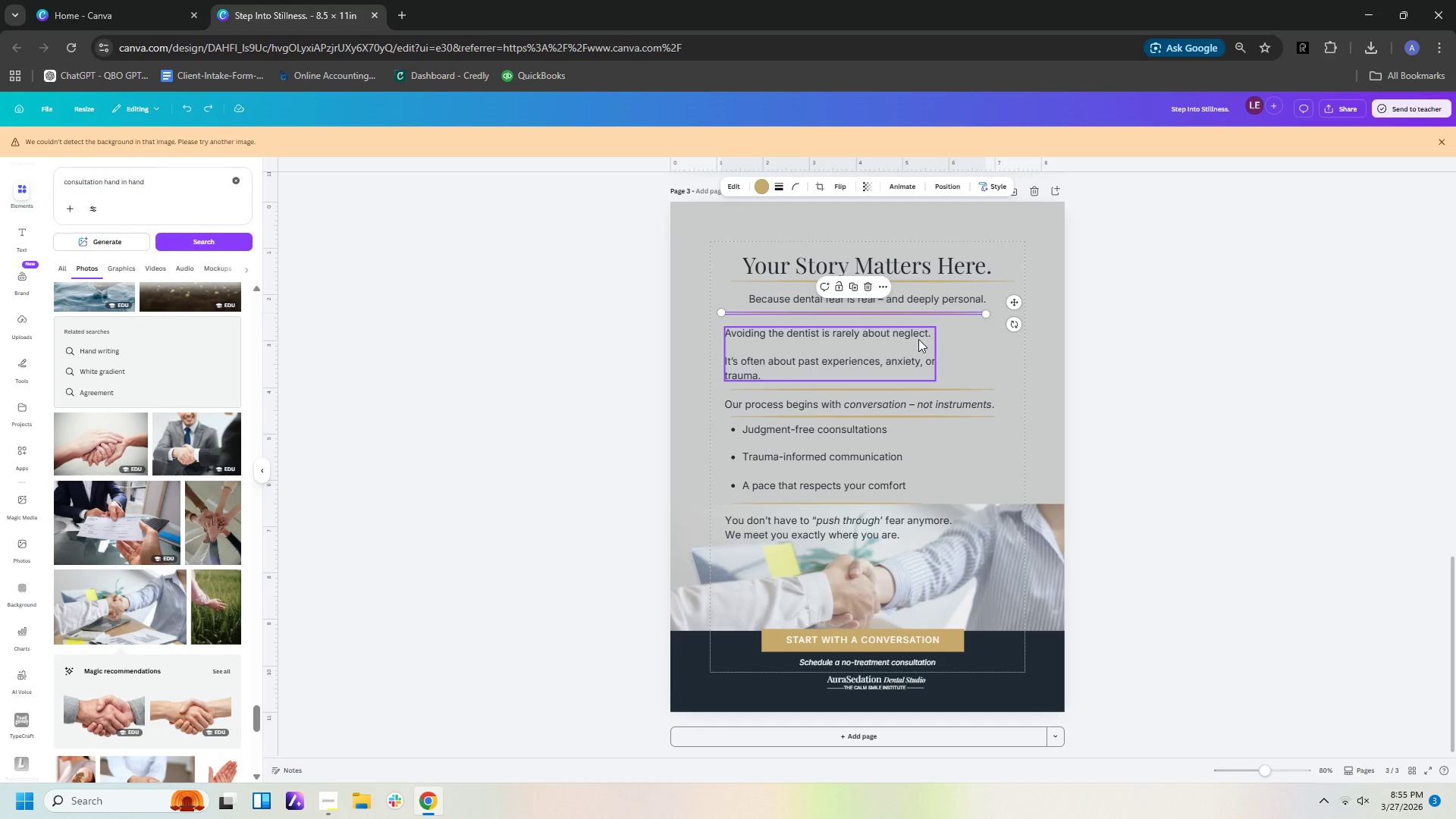 
left_click([974, 343])
 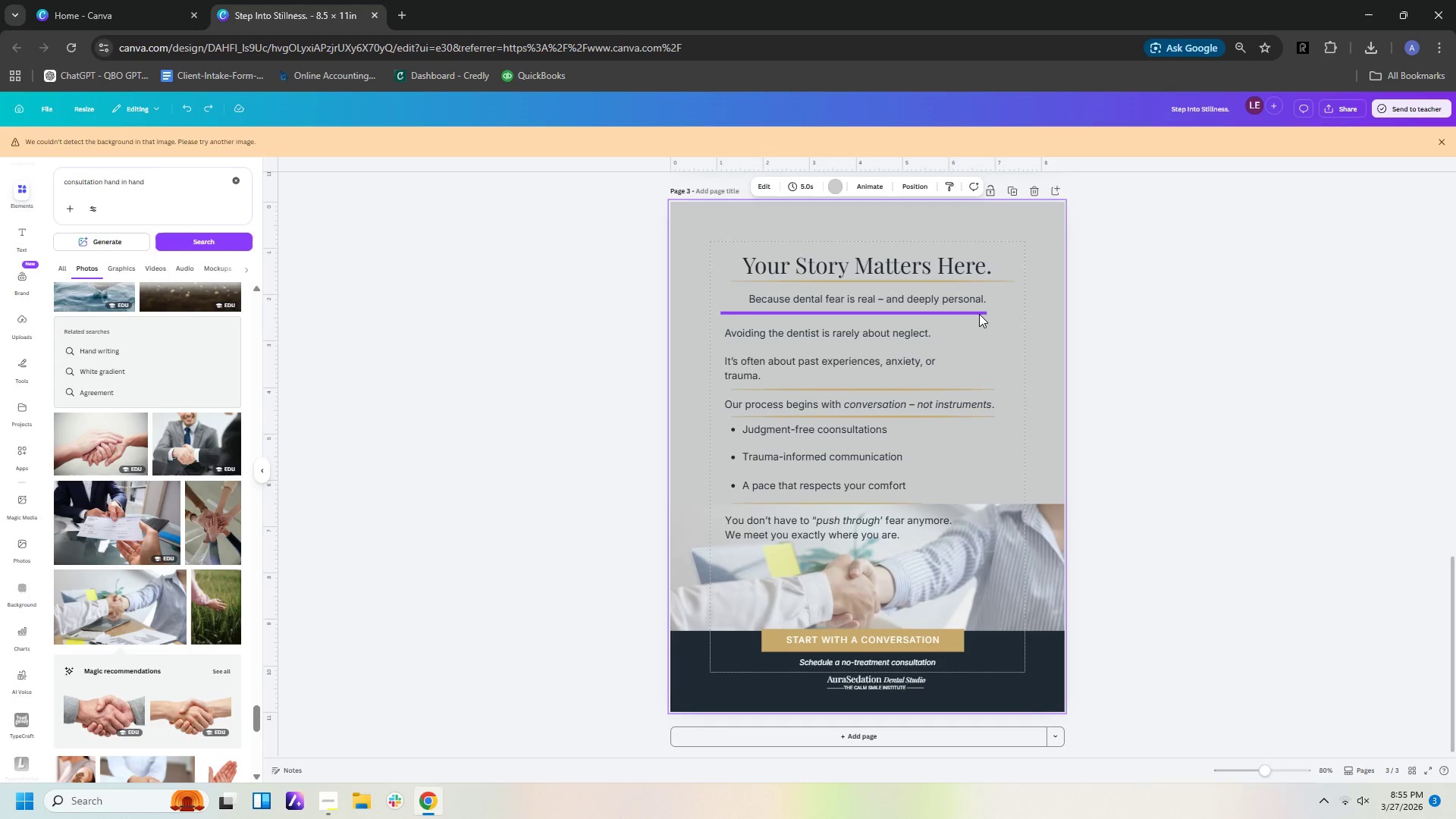 
left_click([978, 314])
 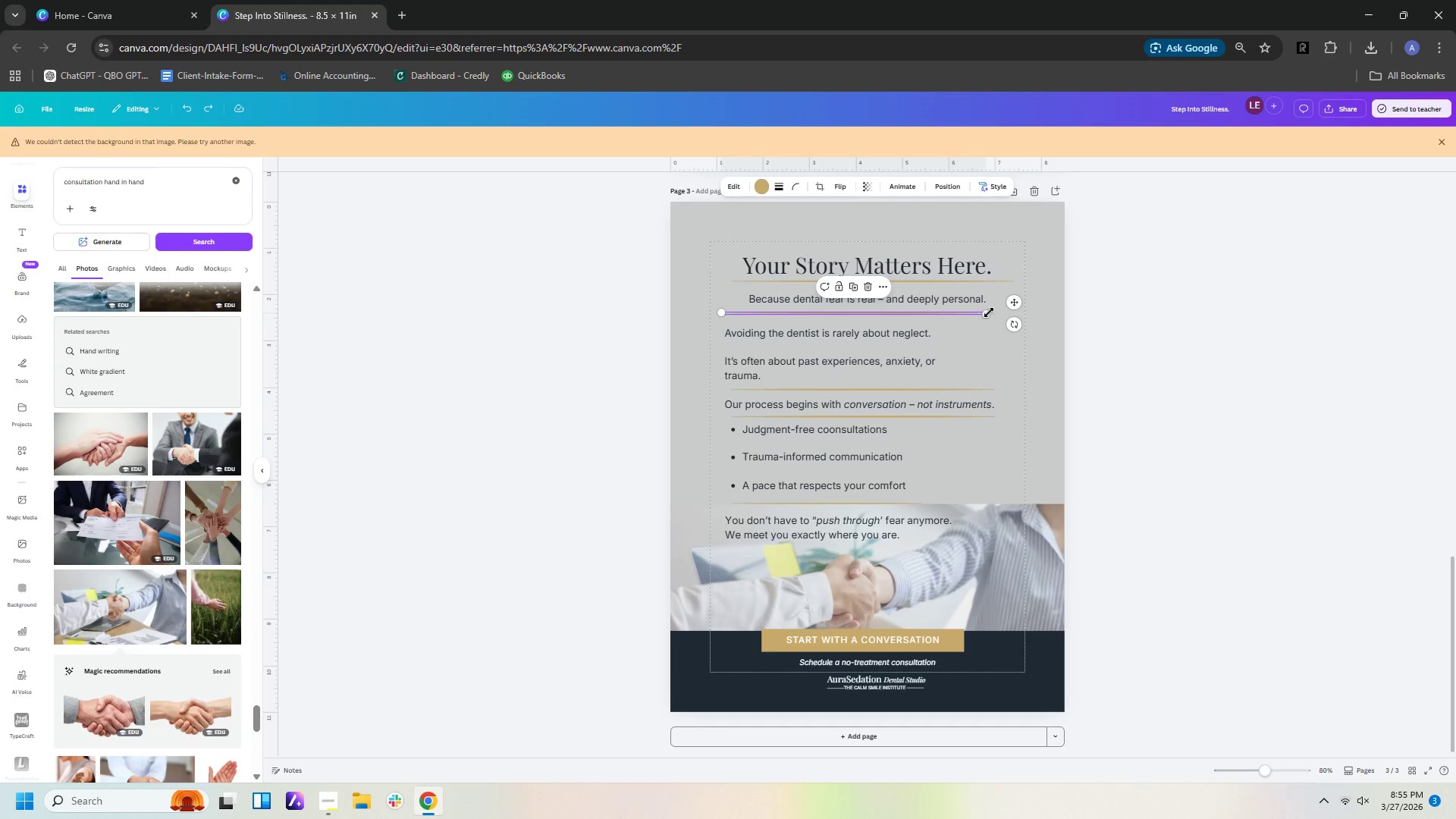 
left_click_drag(start_coordinate=[989, 312], to_coordinate=[1003, 308])
 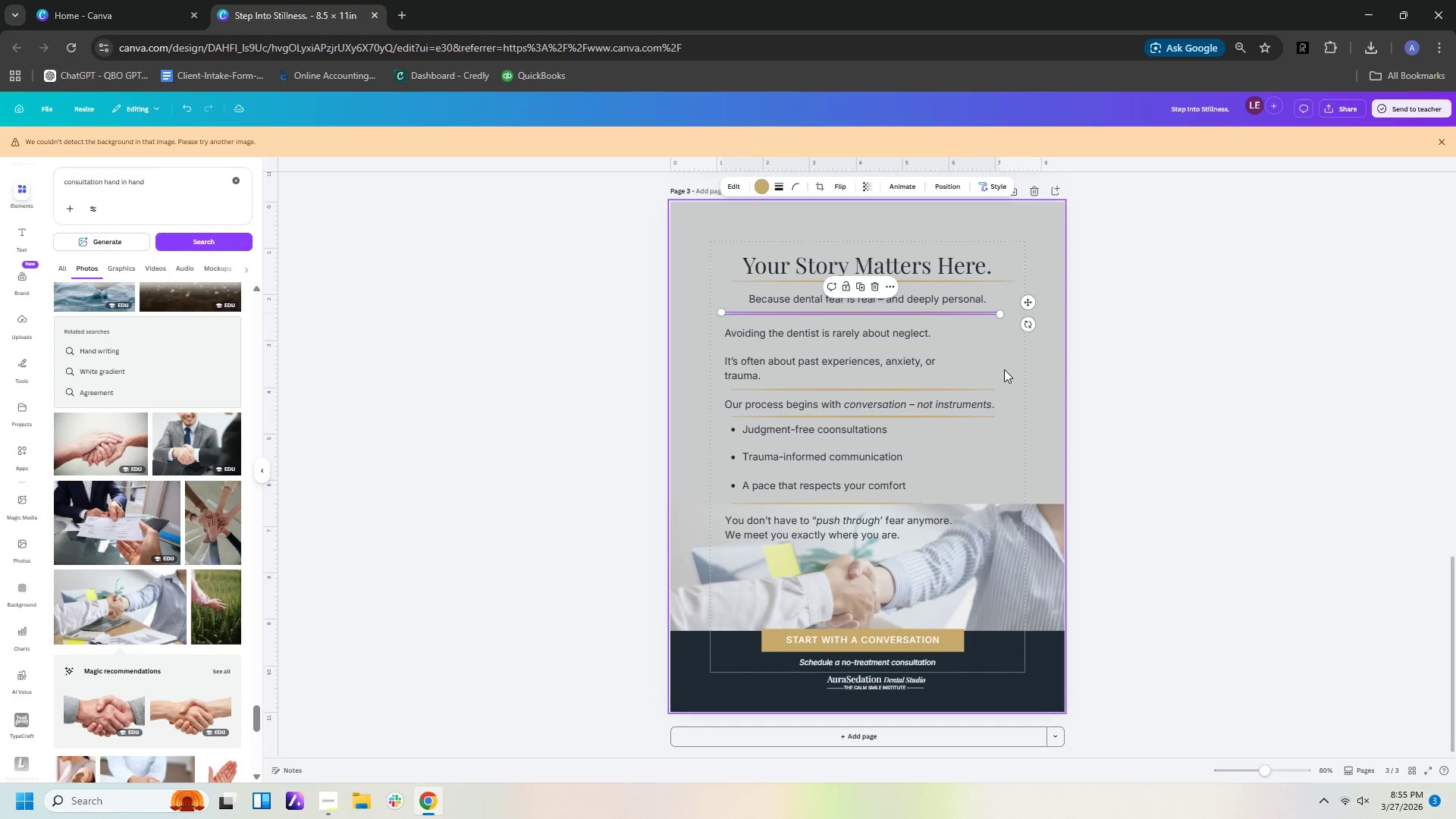 
left_click([1004, 369])
 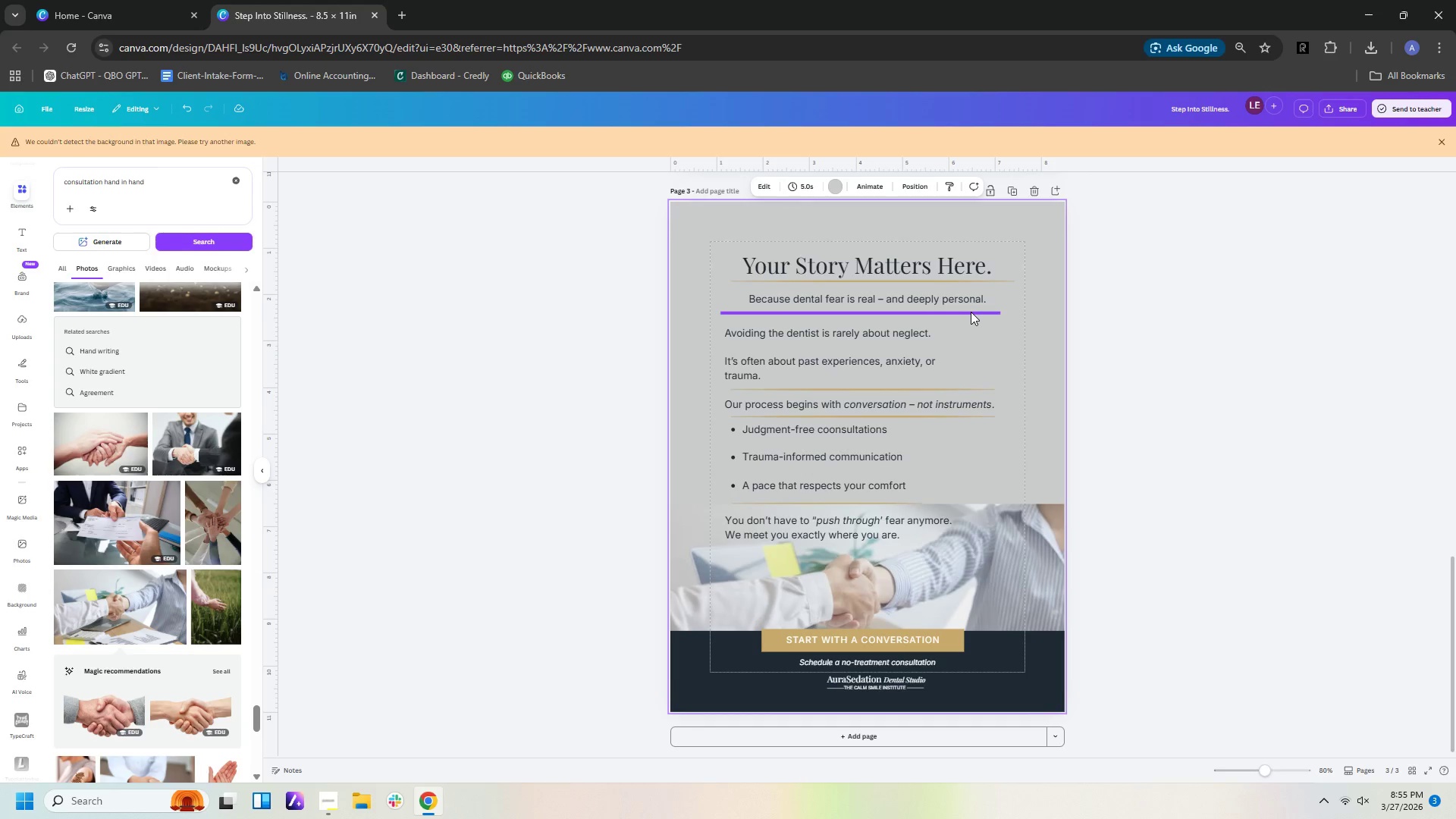 
left_click([971, 312])
 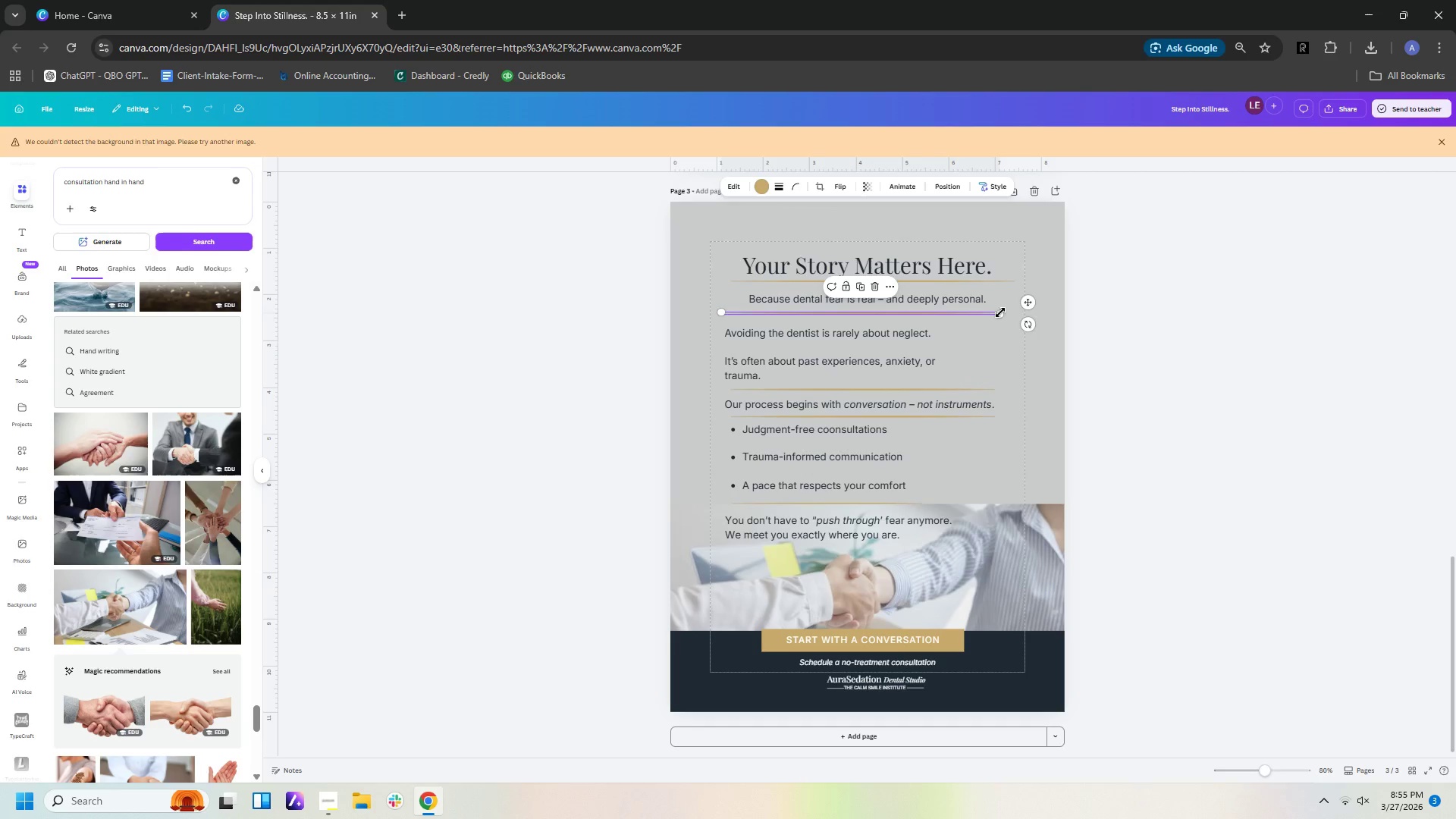 
left_click_drag(start_coordinate=[1000, 312], to_coordinate=[1012, 312])
 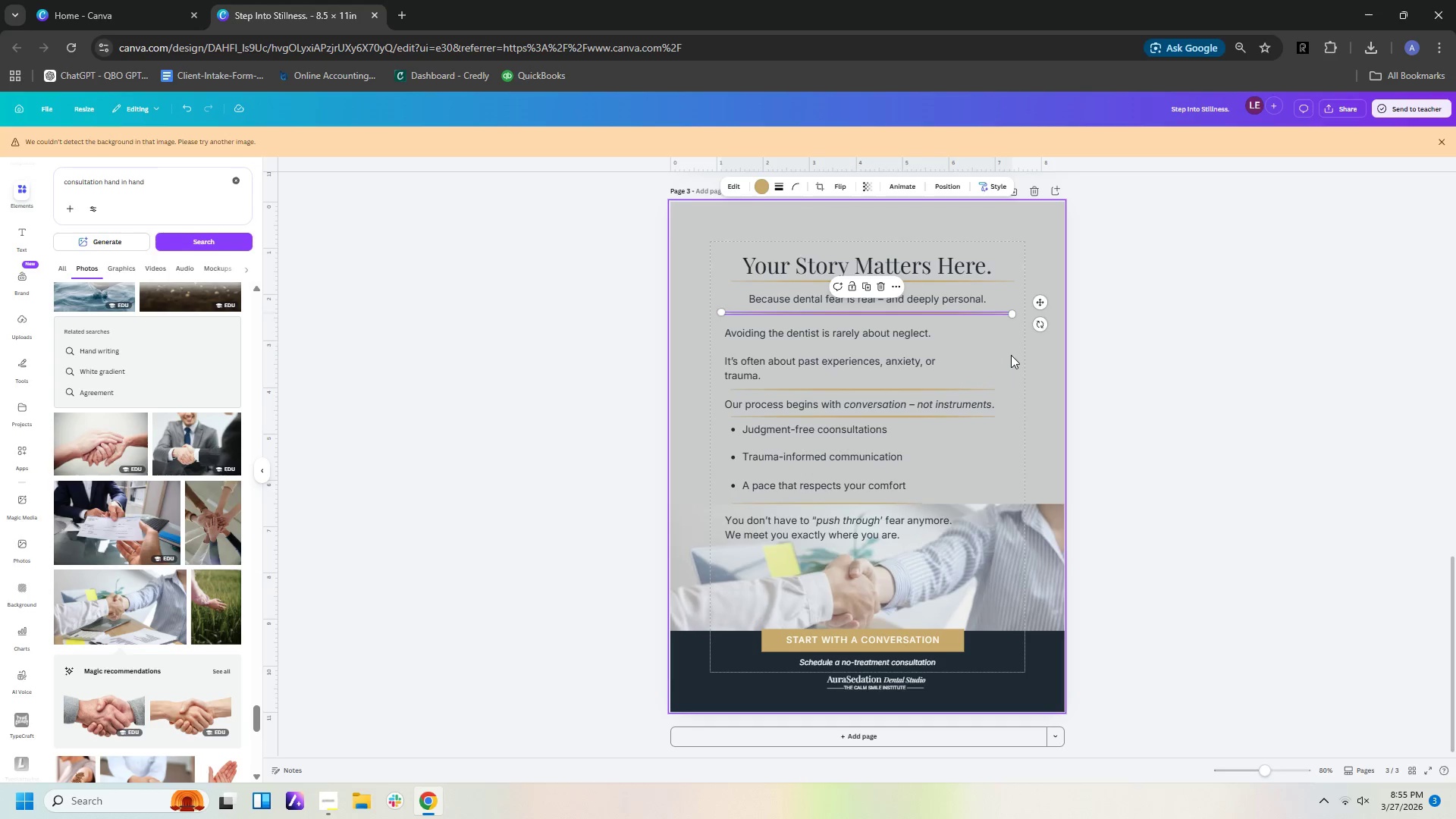 
left_click([1011, 355])
 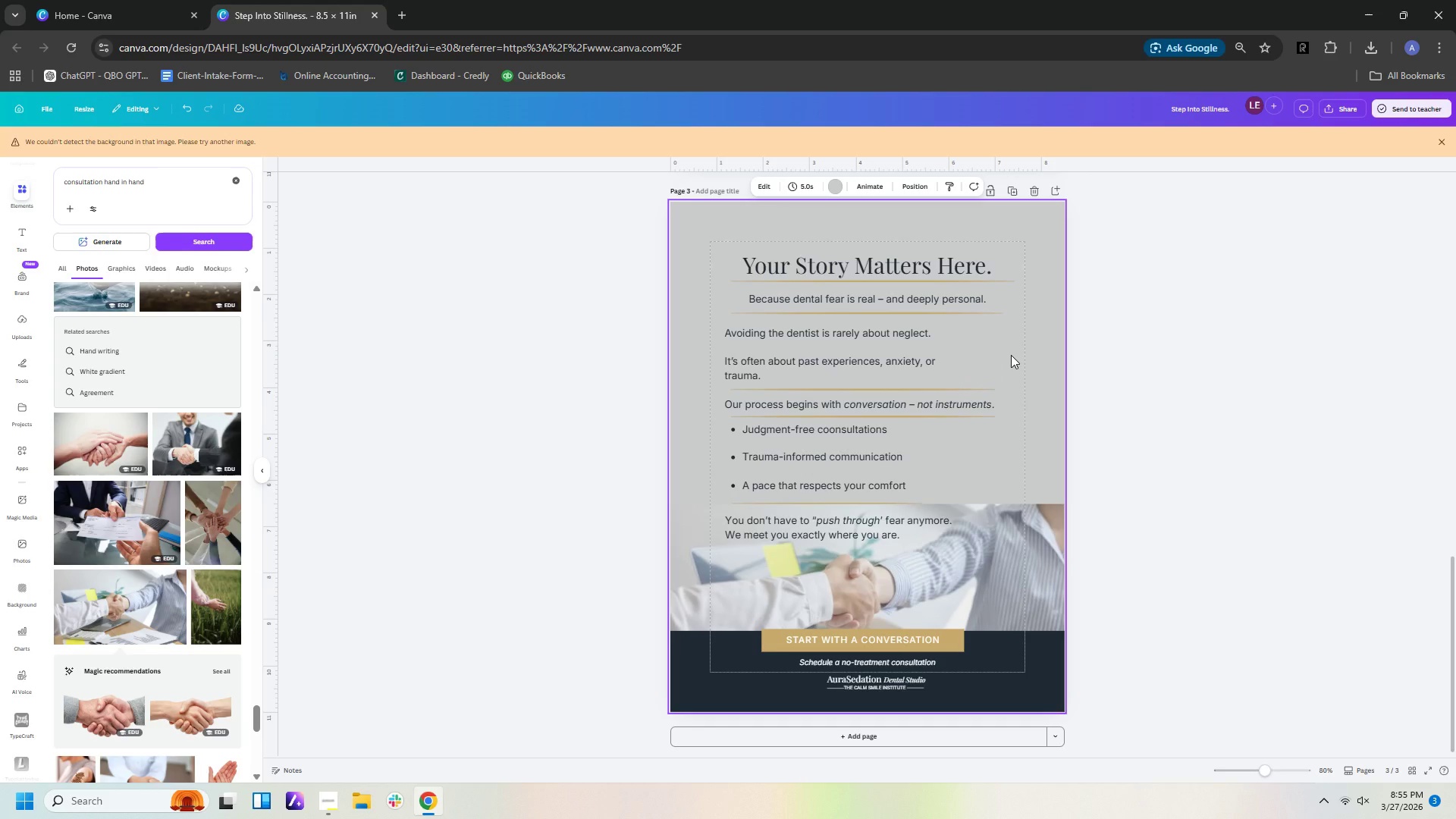 
left_click([1011, 355])
 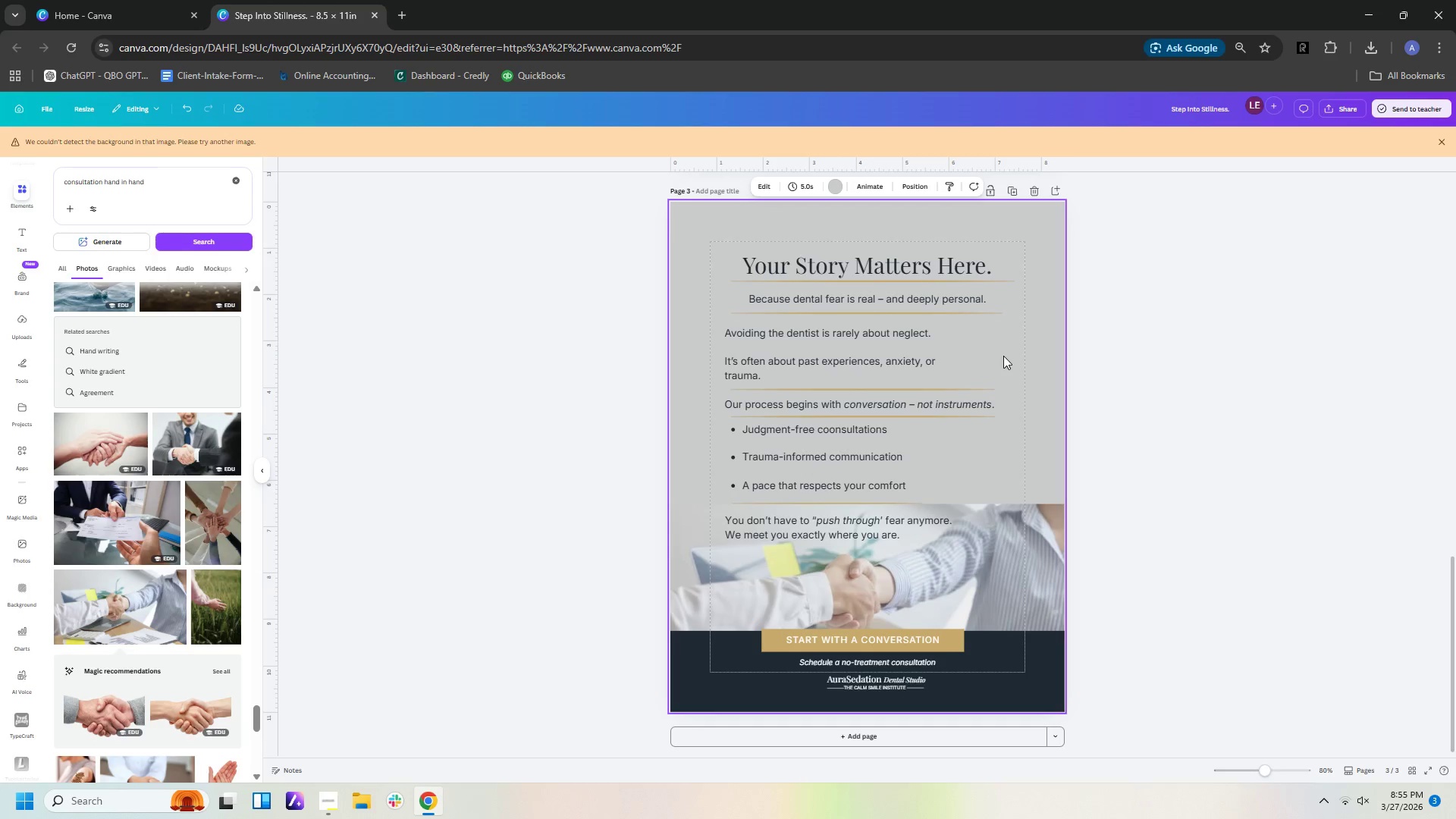 
wait(37.16)
 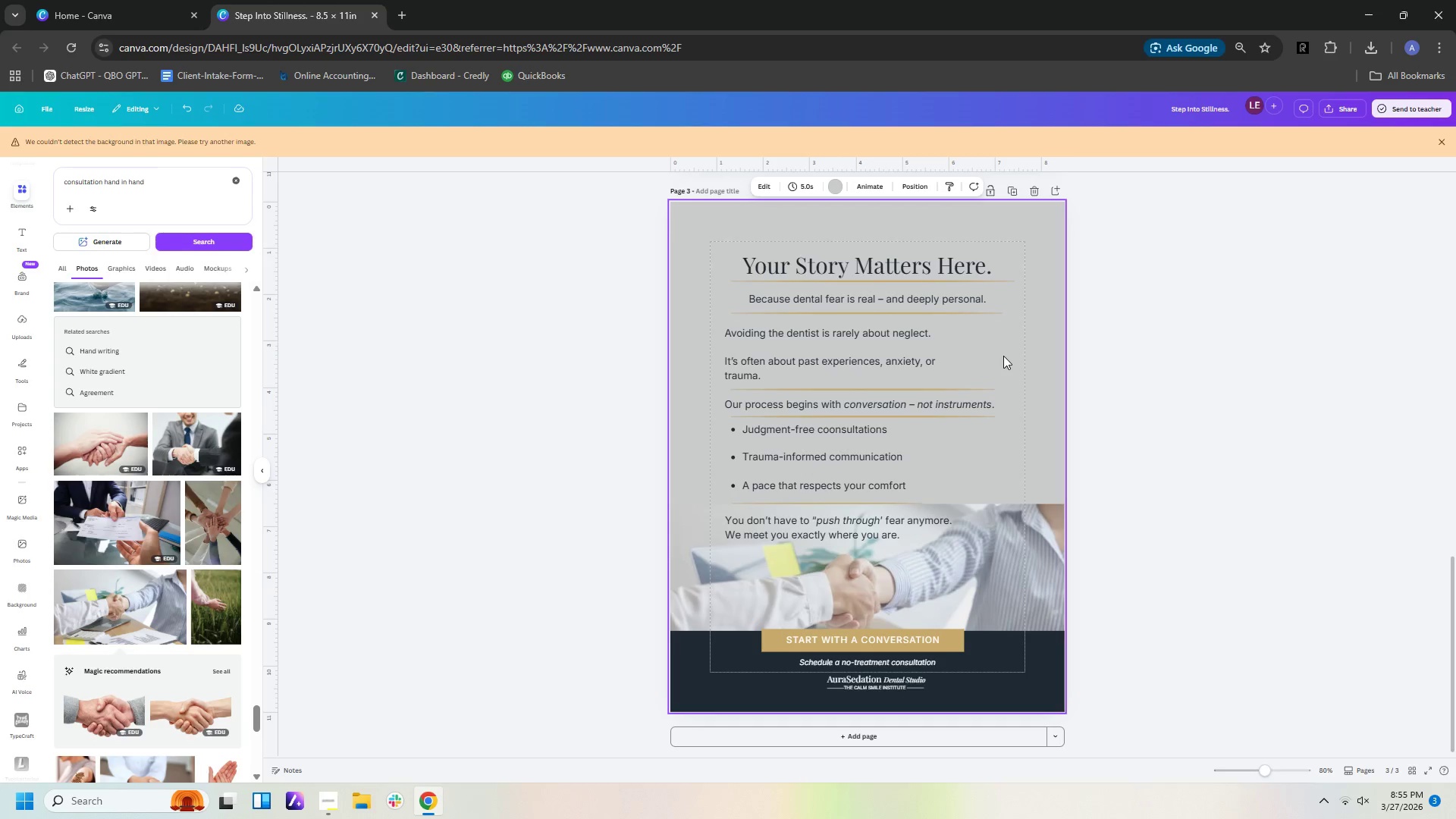 
left_click([1036, 400])
 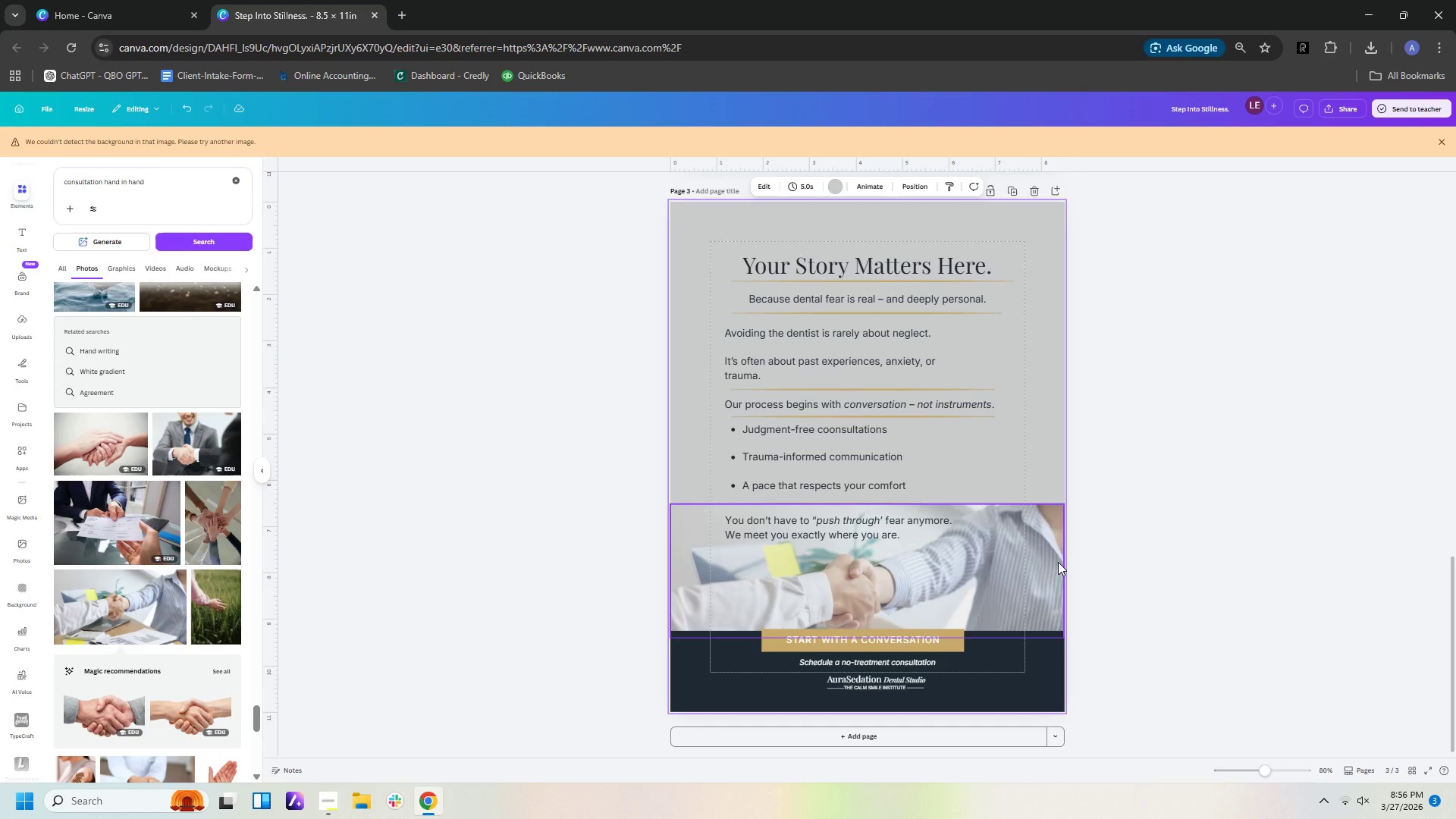 
left_click([1058, 562])
 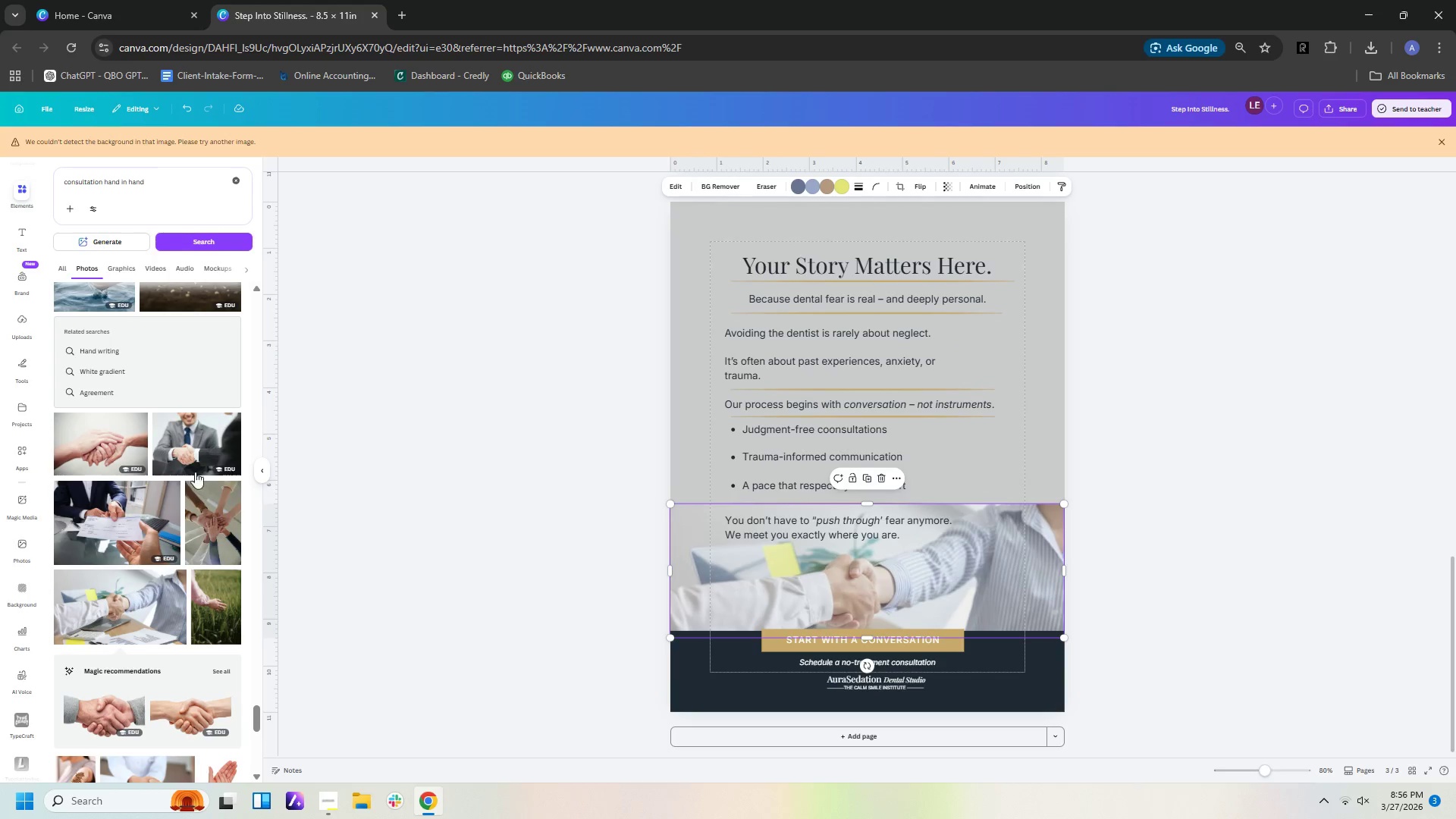 
scroll: coordinate [180, 479], scroll_direction: down, amount: 13.0
 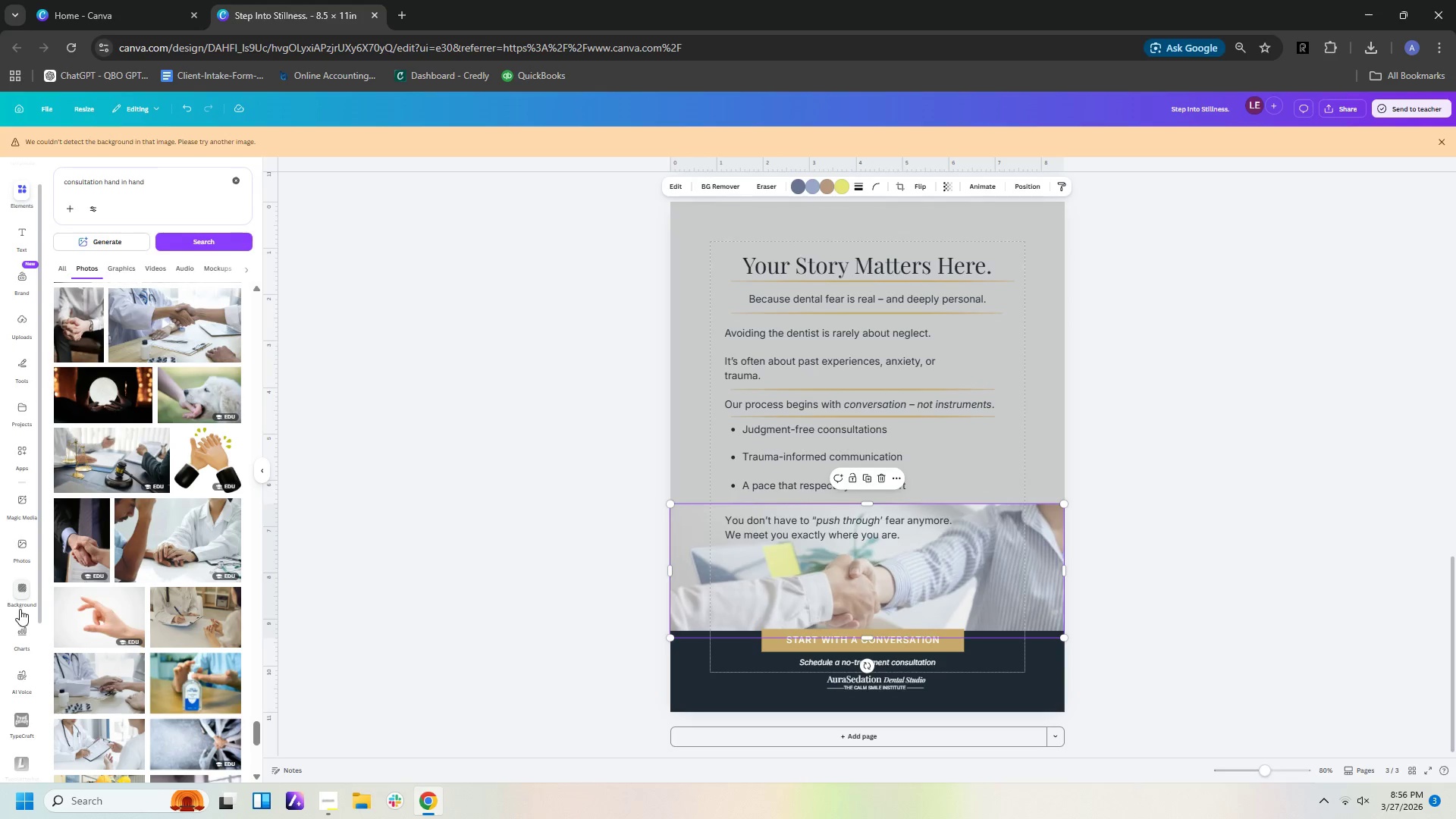 
scroll: coordinate [384, 434], scroll_direction: up, amount: 15.0
 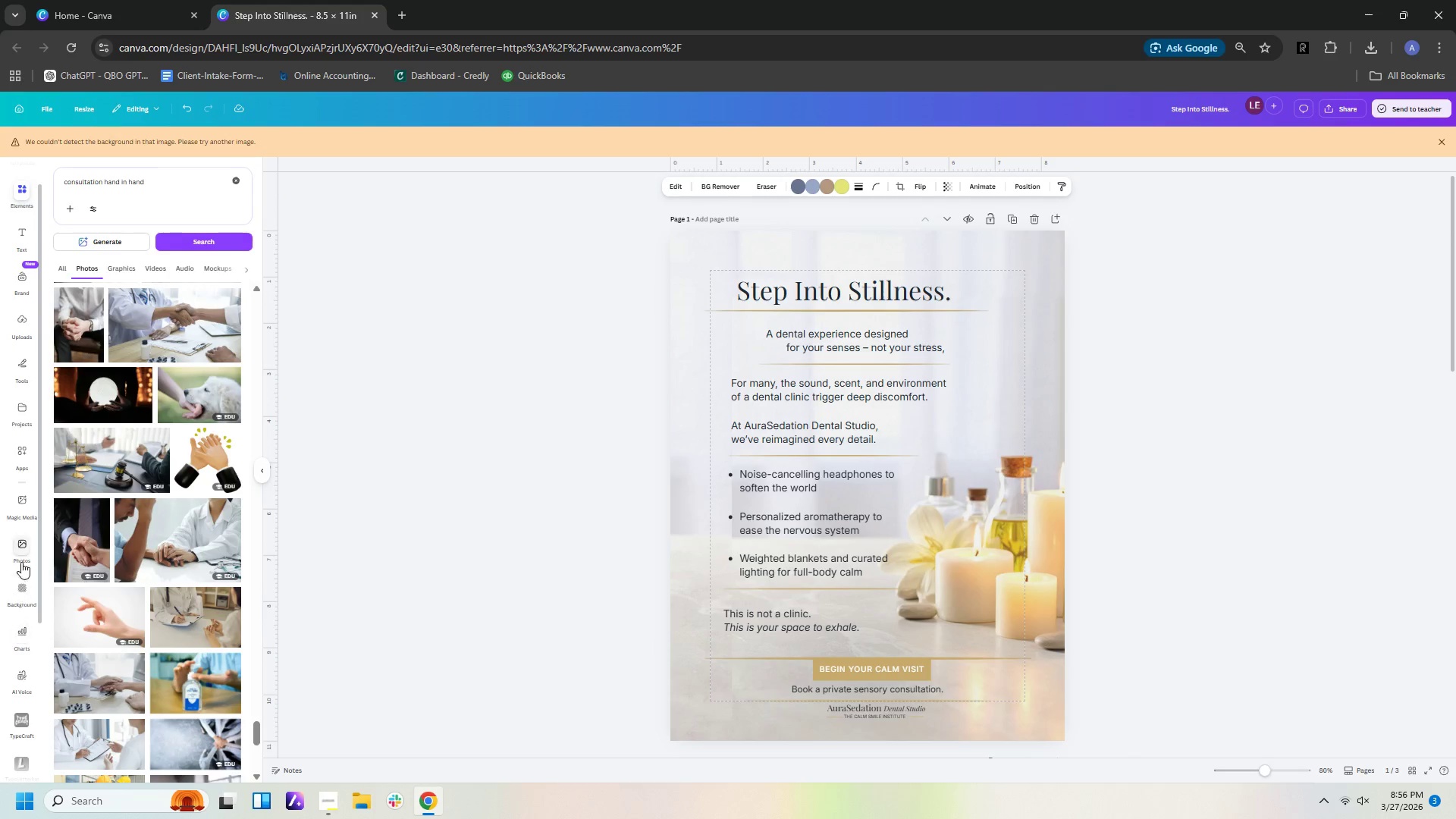 
left_click([22, 502])
 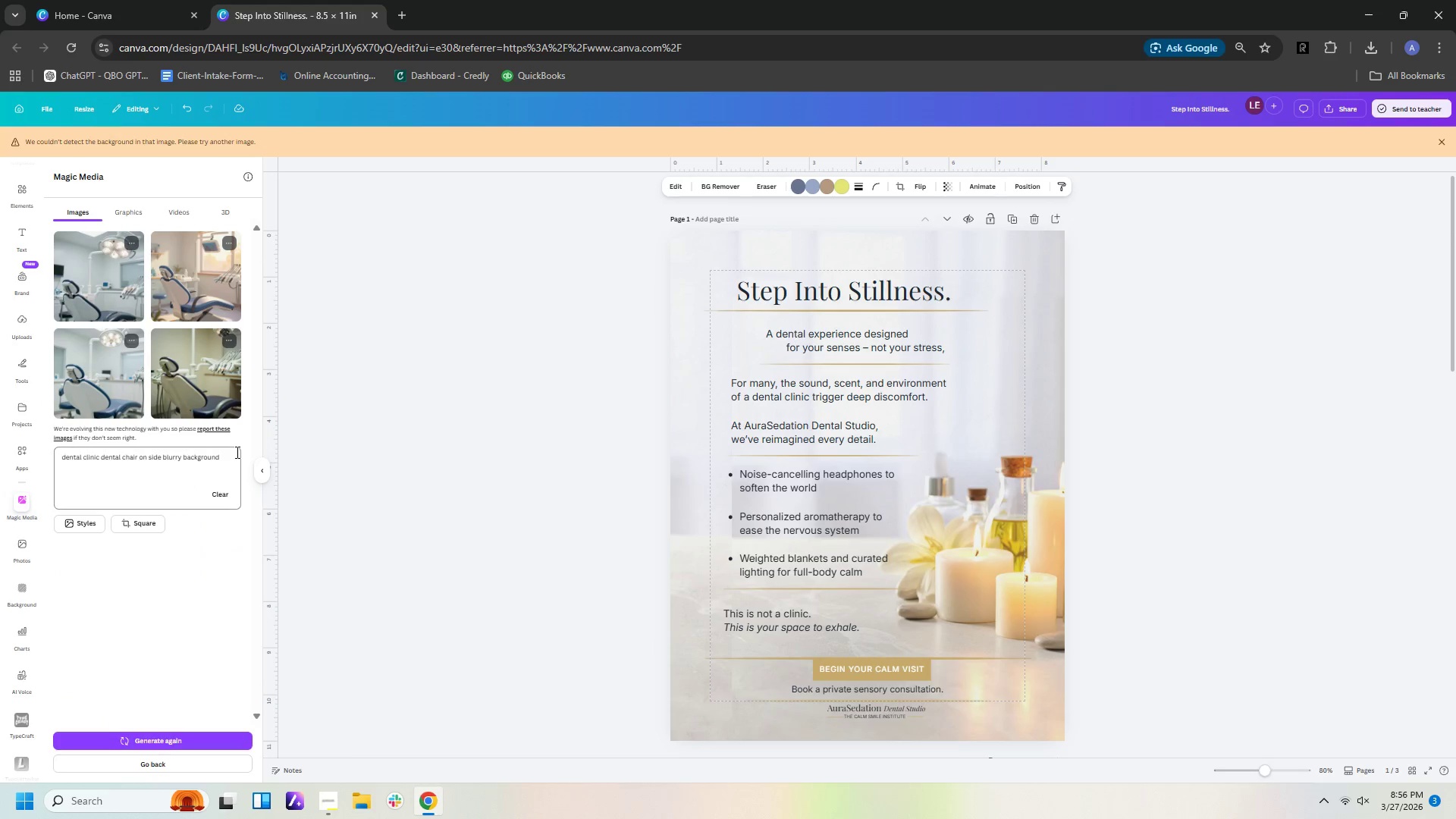 
left_click_drag(start_coordinate=[231, 456], to_coordinate=[56, 443])
 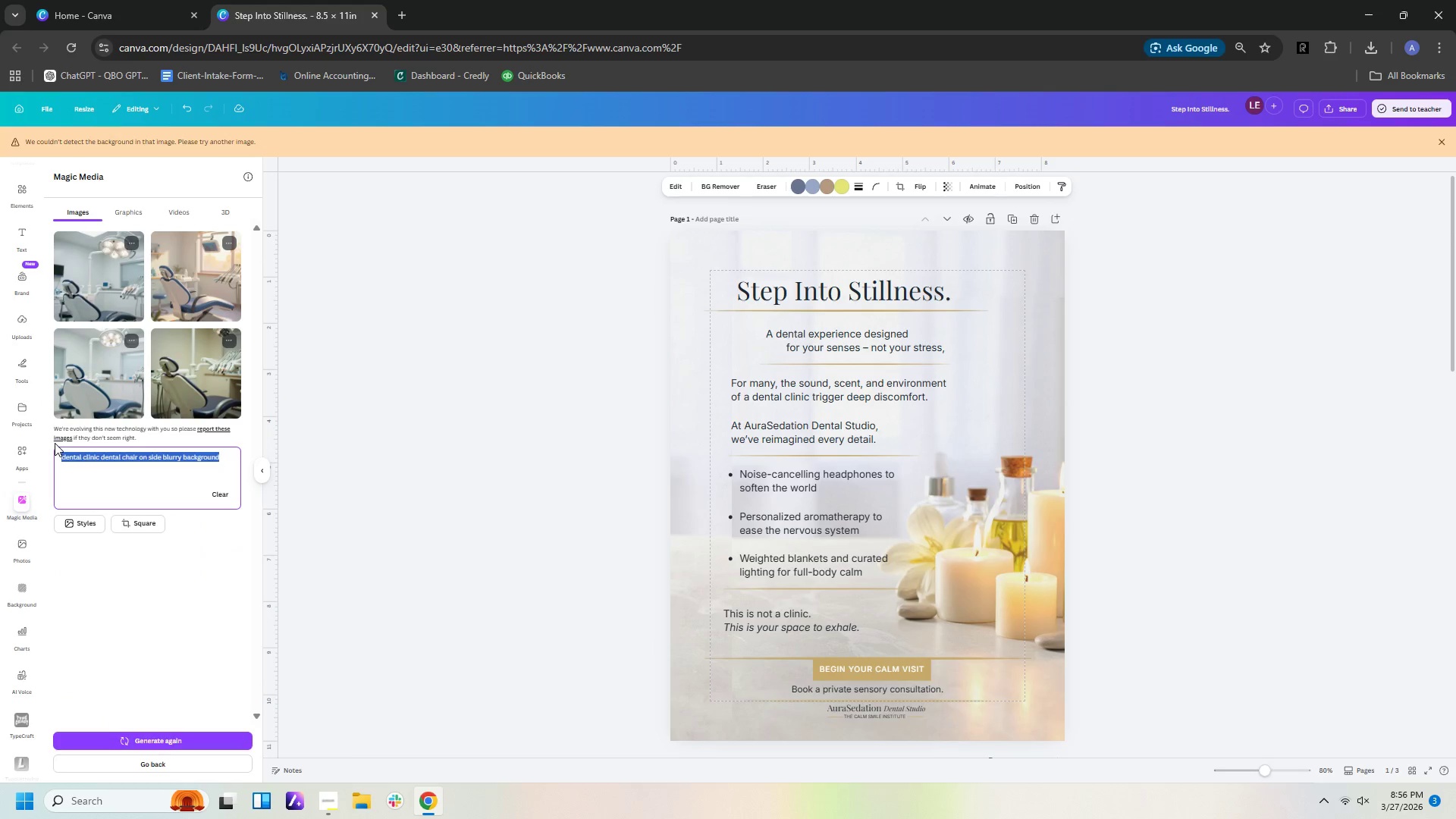 
type(consulattion i)
key(Backspace)
key(Backspace)
key(Backspace)
key(Backspace)
key(Backspace)
key(Backspace)
type(in)
key(Backspace)
type(onn)
key(Backspace)
type( in a)
key(Backspace)
key(Backspace)
key(Backspace)
key(Backspace)
key(Backspace)
key(Backspace)
key(Backspace)
key(Backspace)
key(Backspace)
key(Backspace)
type(tation in a room hand in hand)
 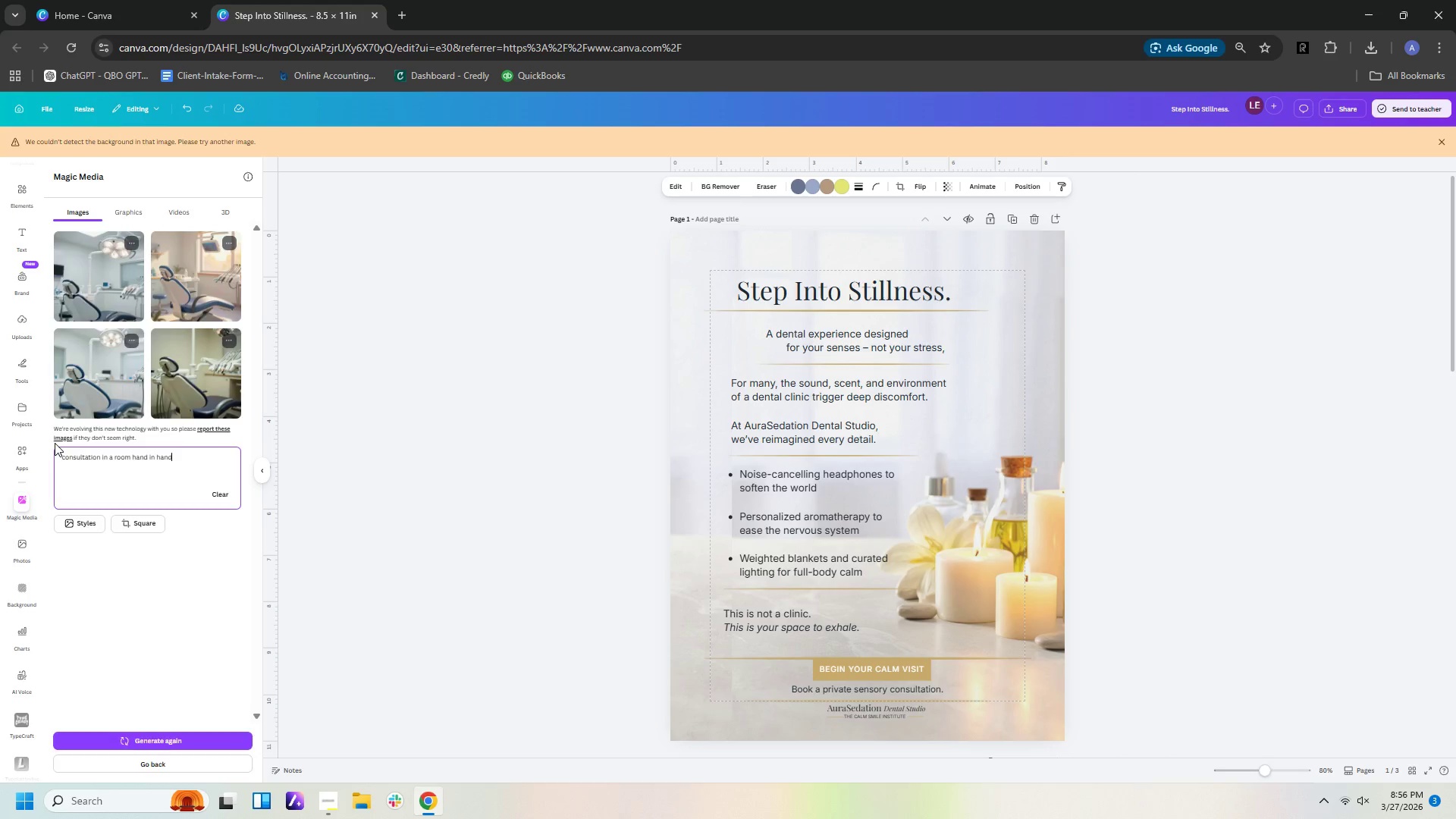 
key(Enter)
 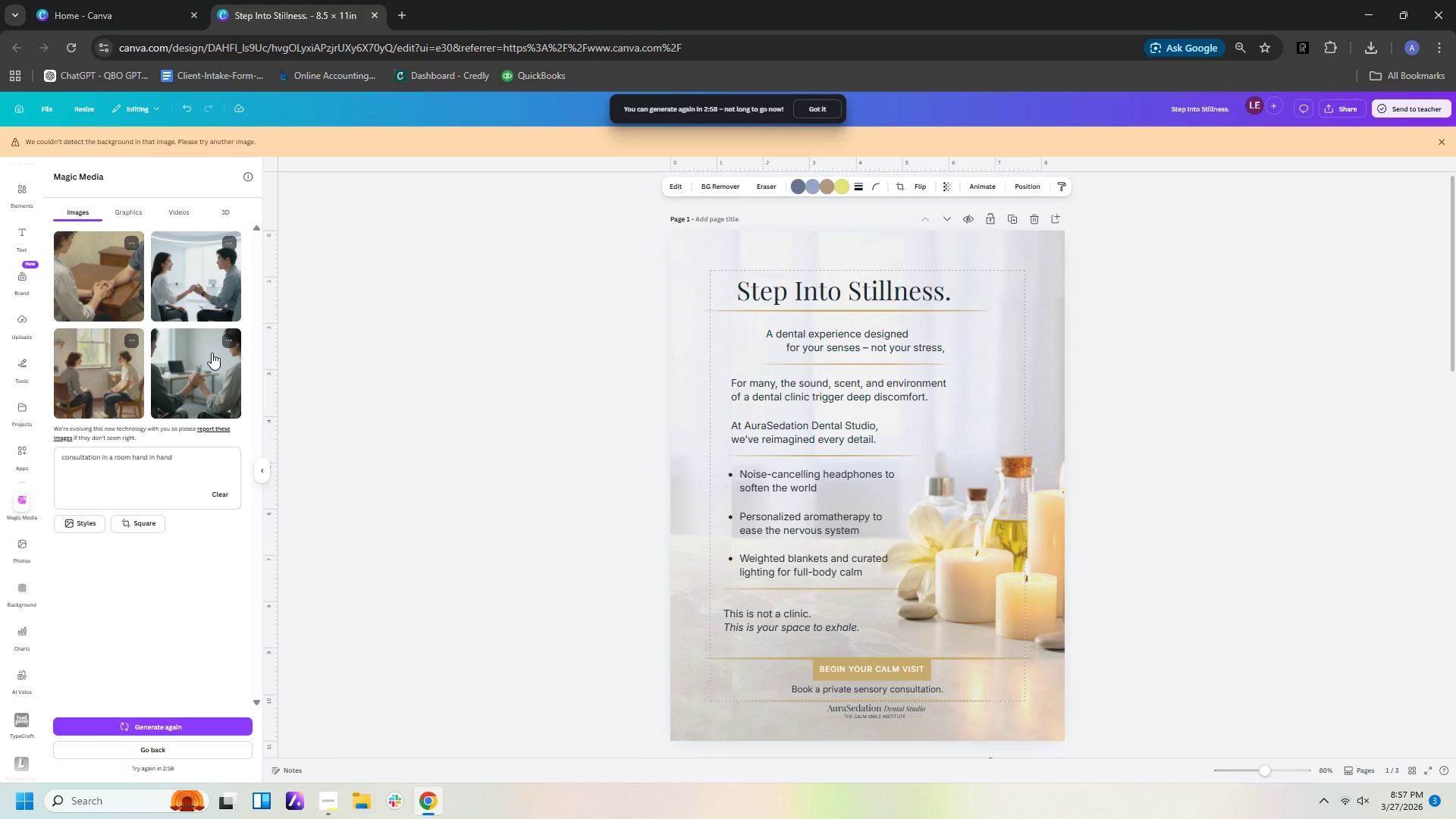 
wait(28.61)
 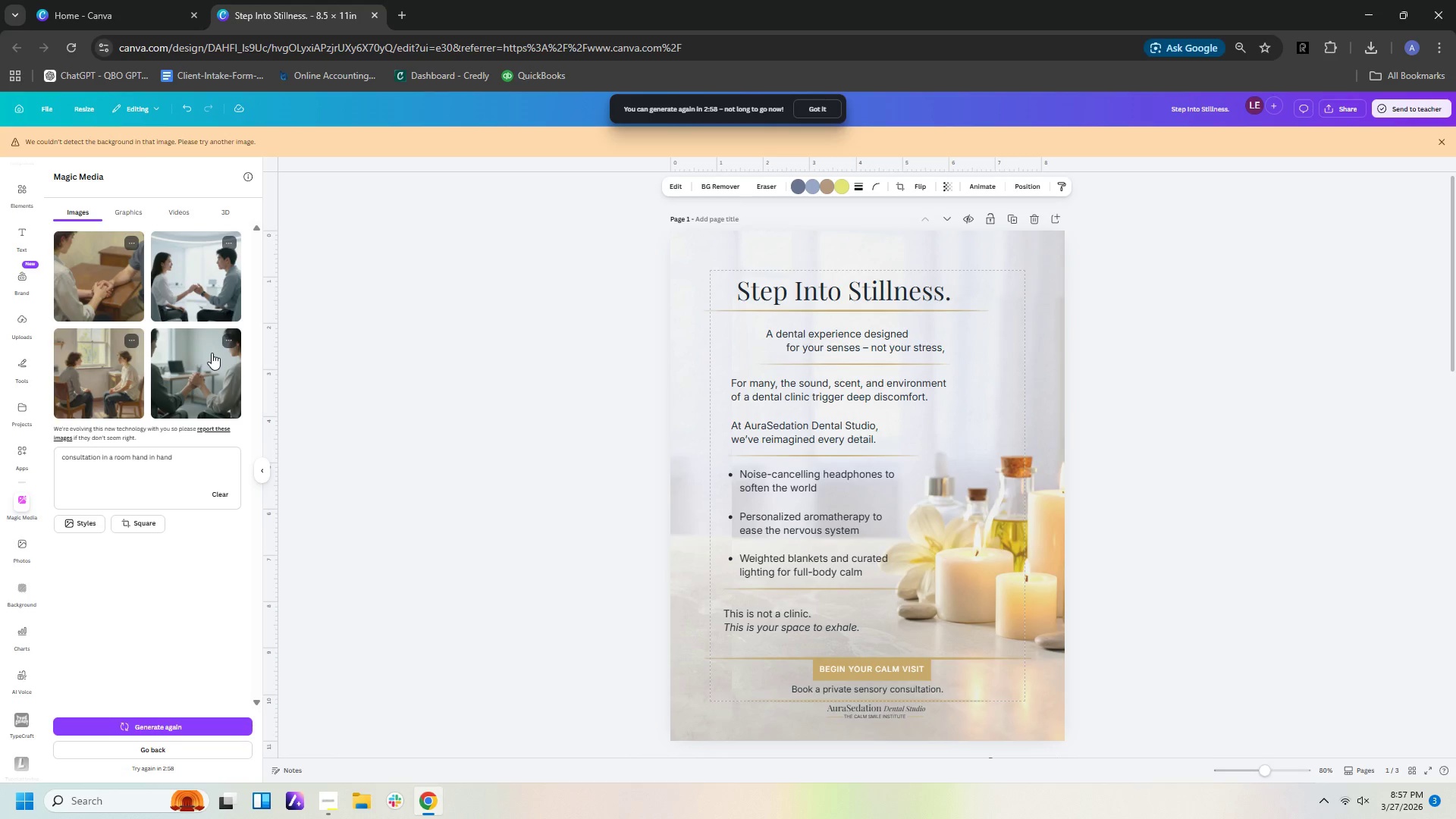 
left_click([201, 459])
 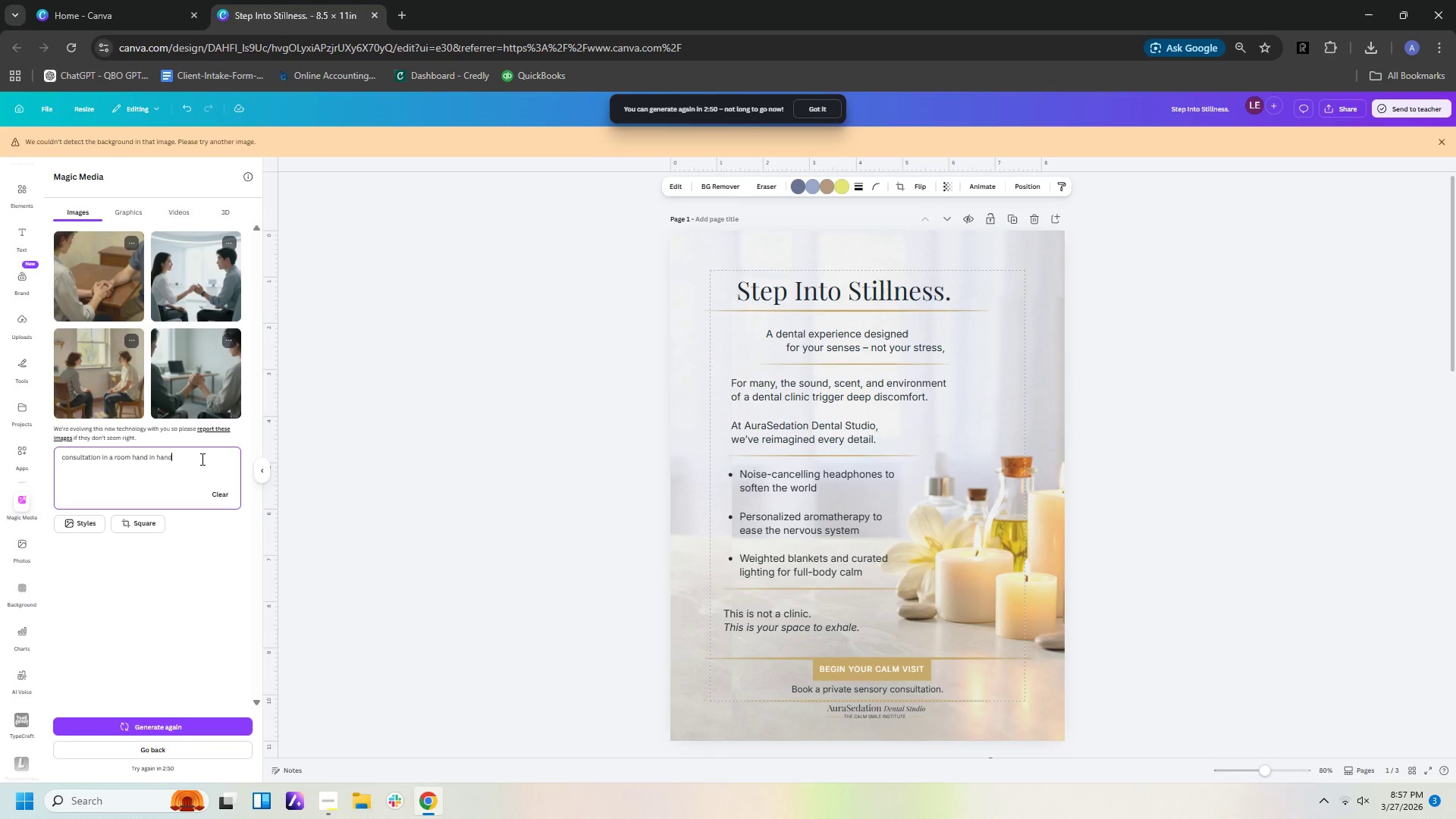 
type(. close up hand not people)
 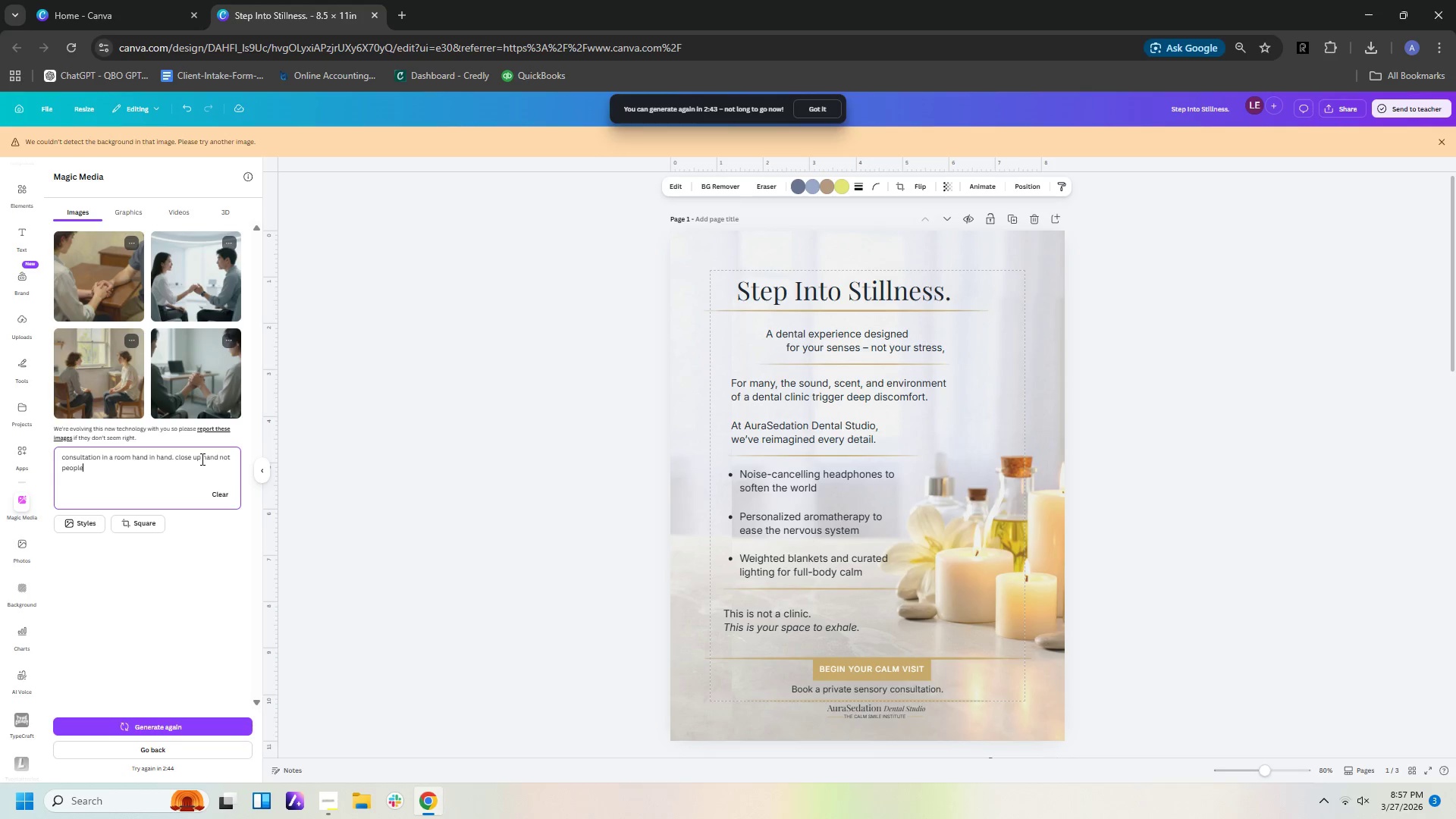 
key(Enter)
 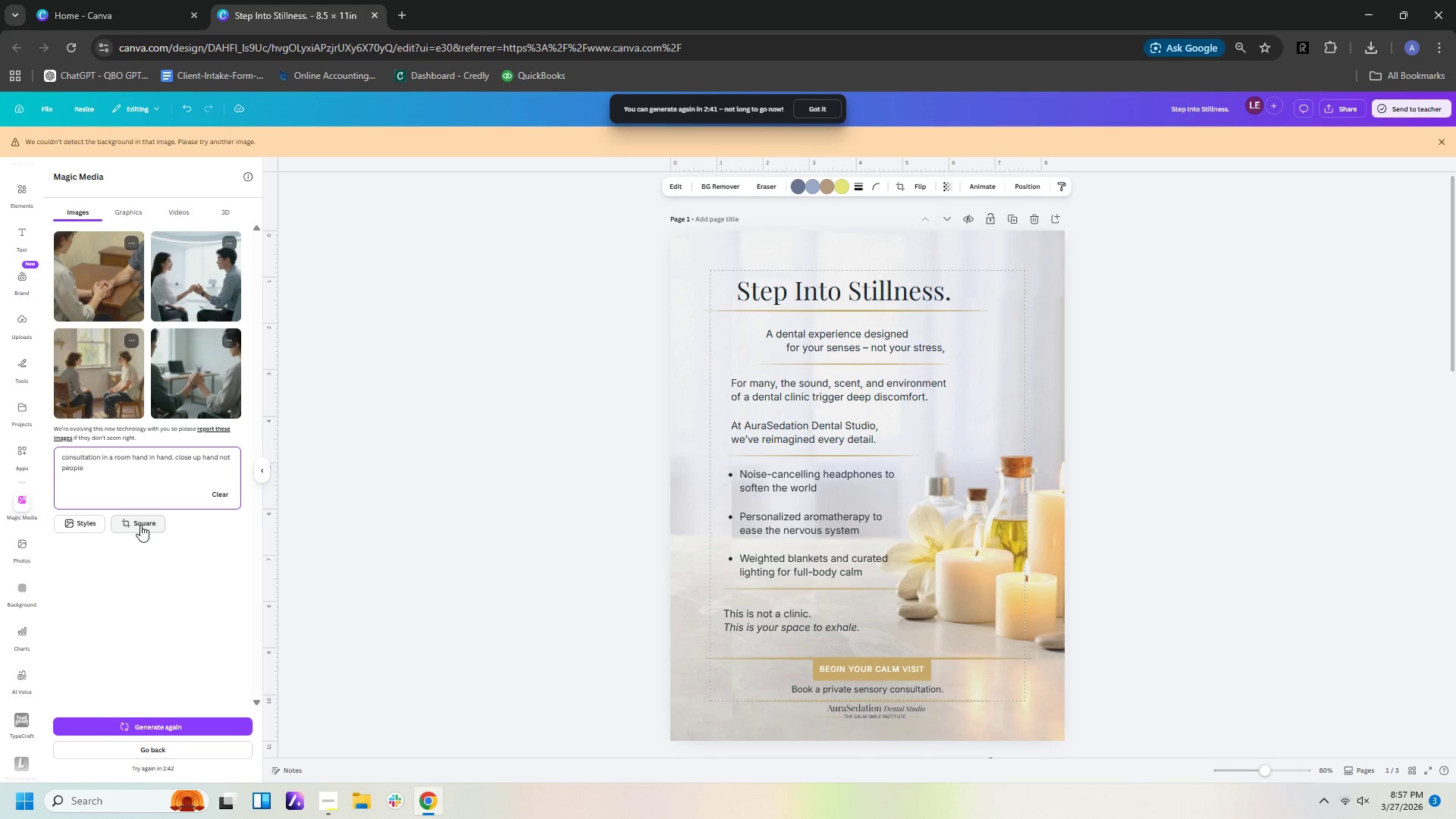 
left_click([165, 475])
 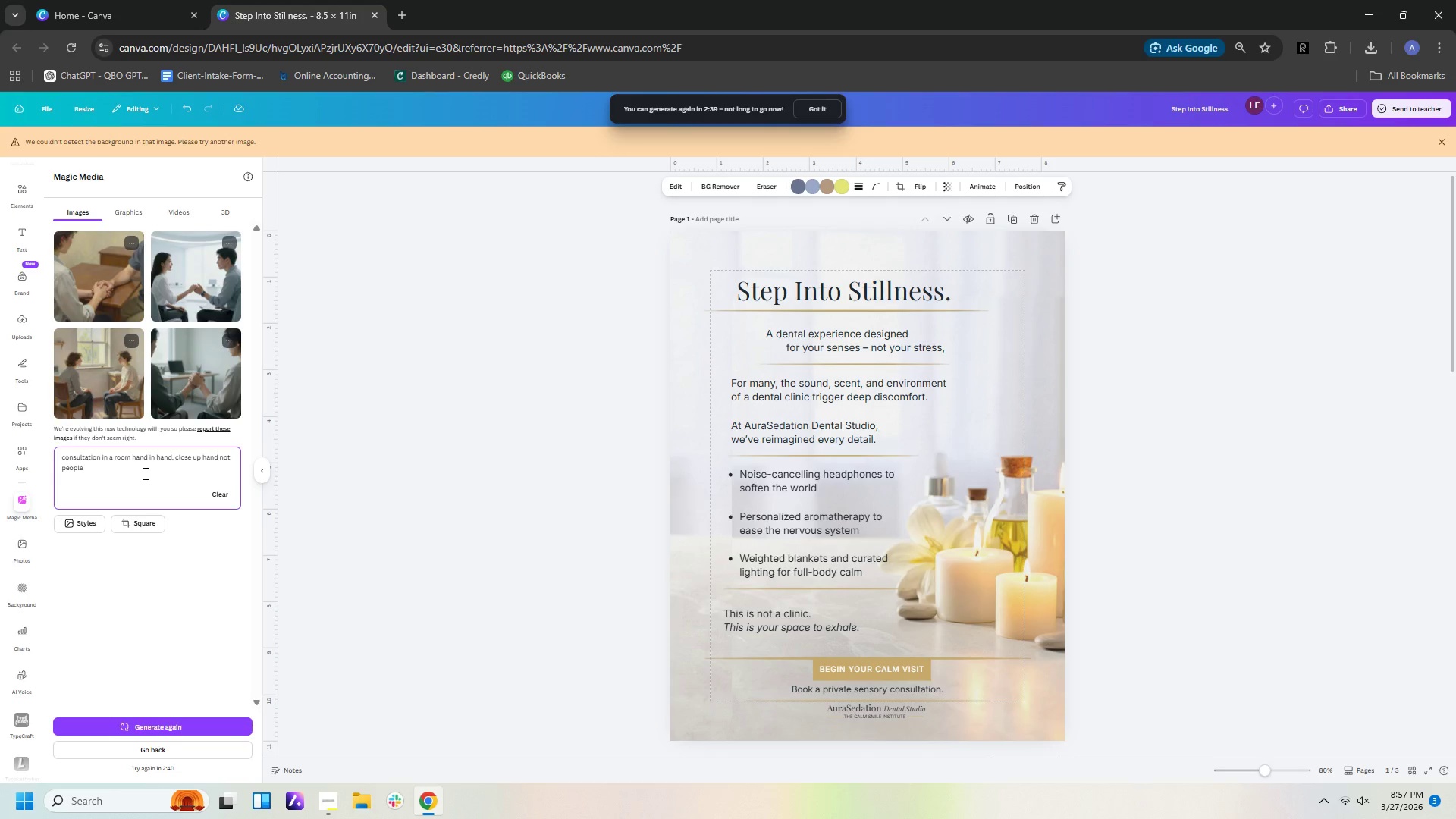 
key(Backspace)
 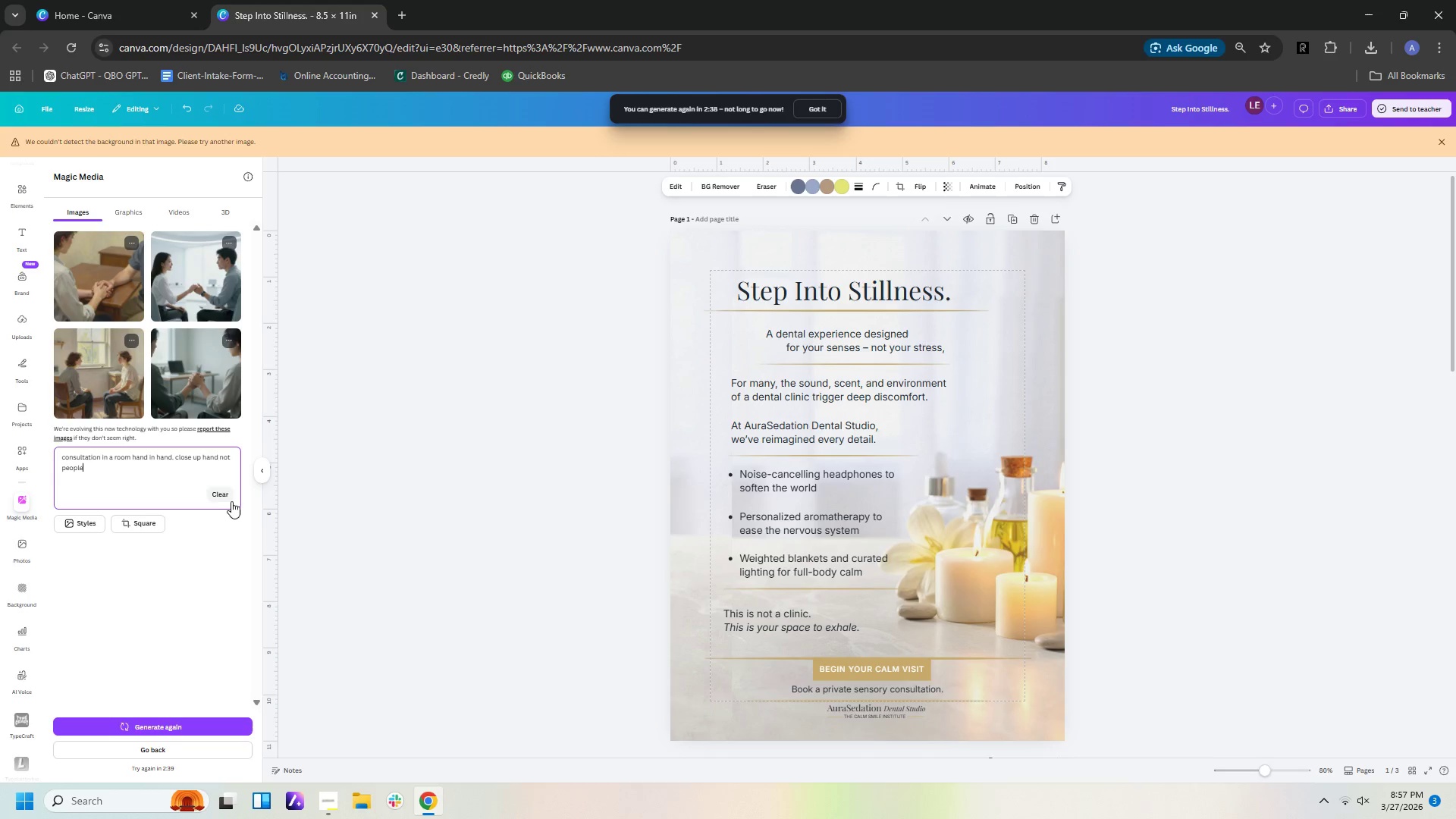 
left_click([214, 541])
 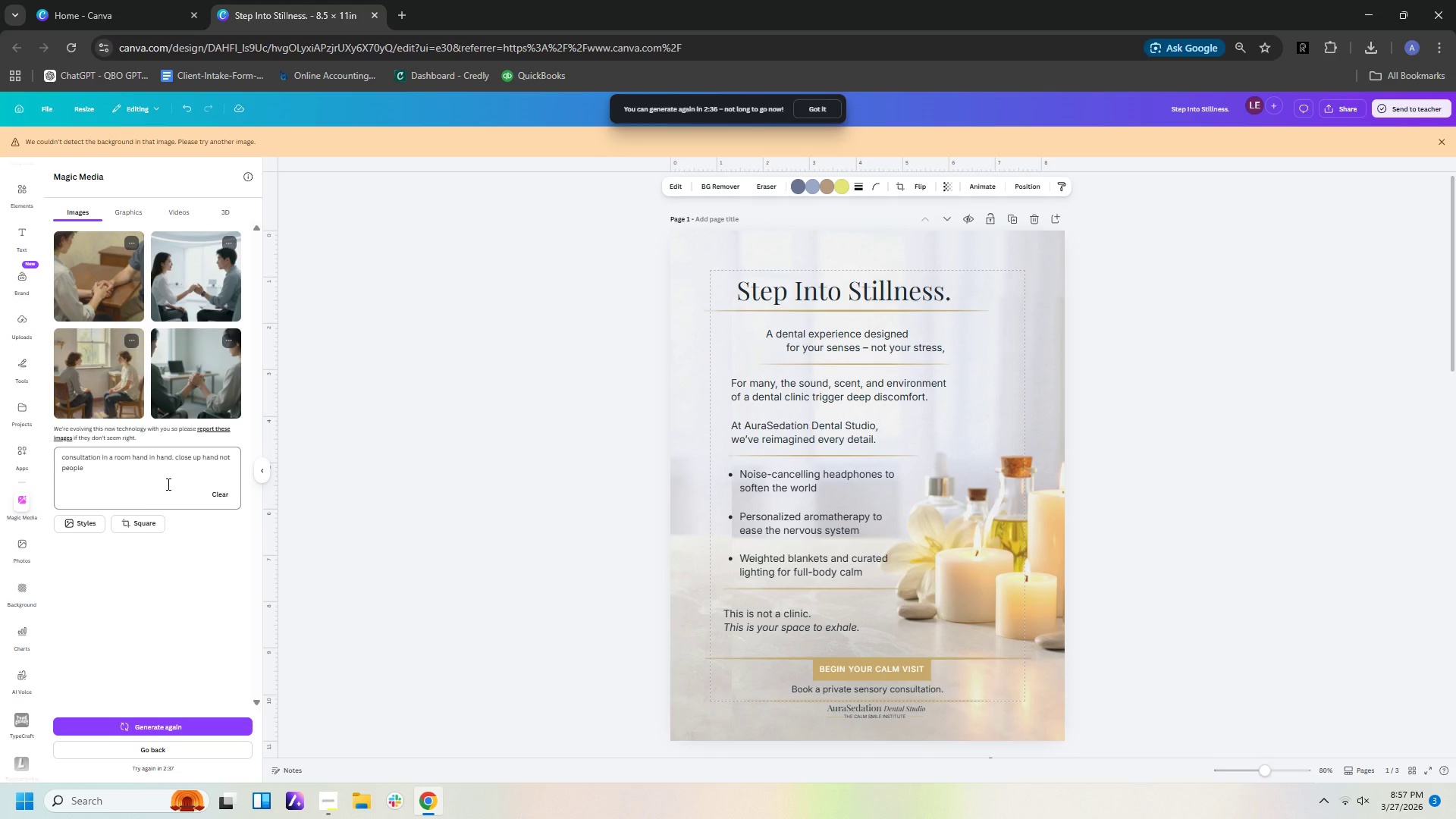 
left_click([167, 484])
 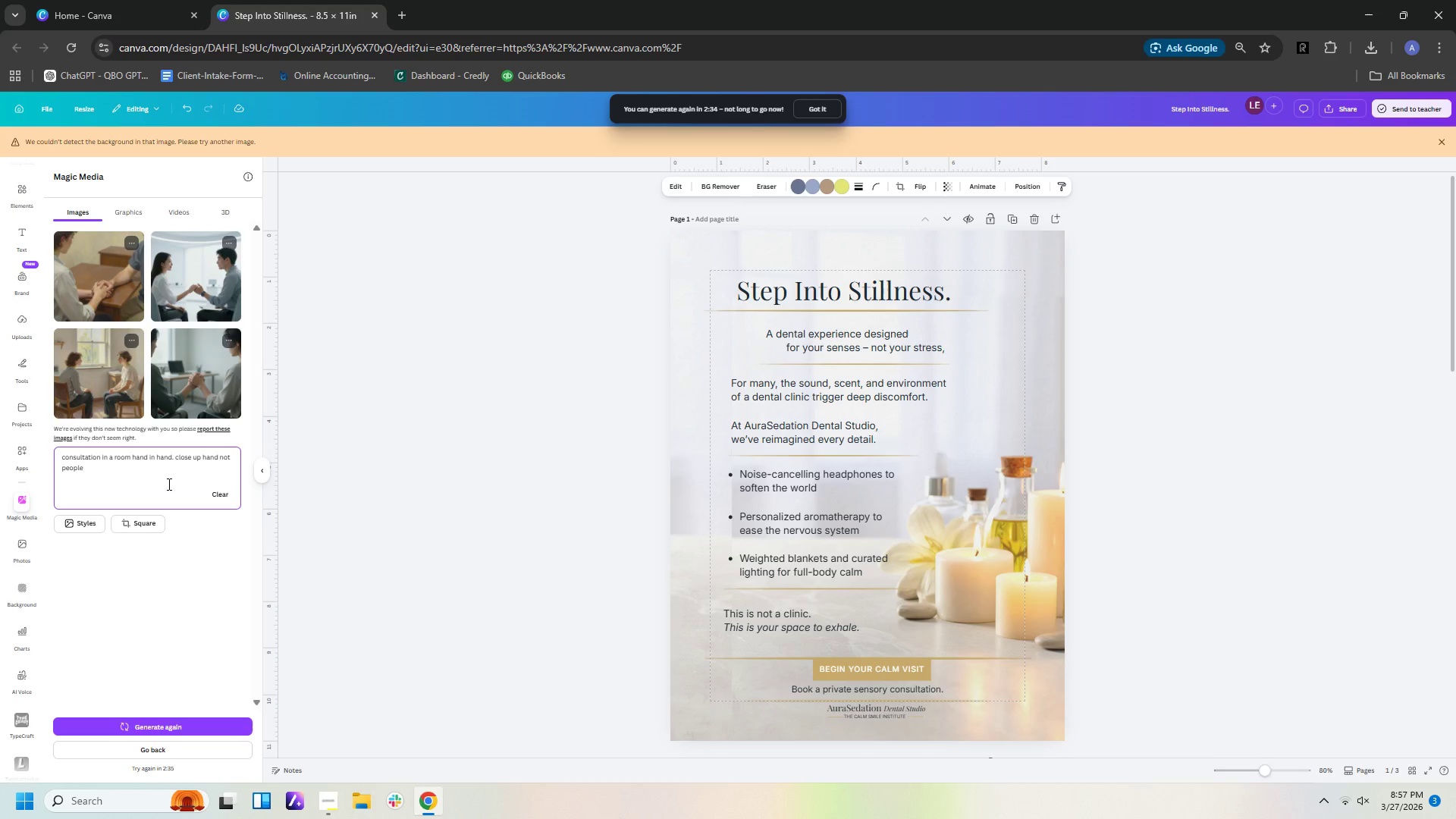 
key(NumpadEnter)
 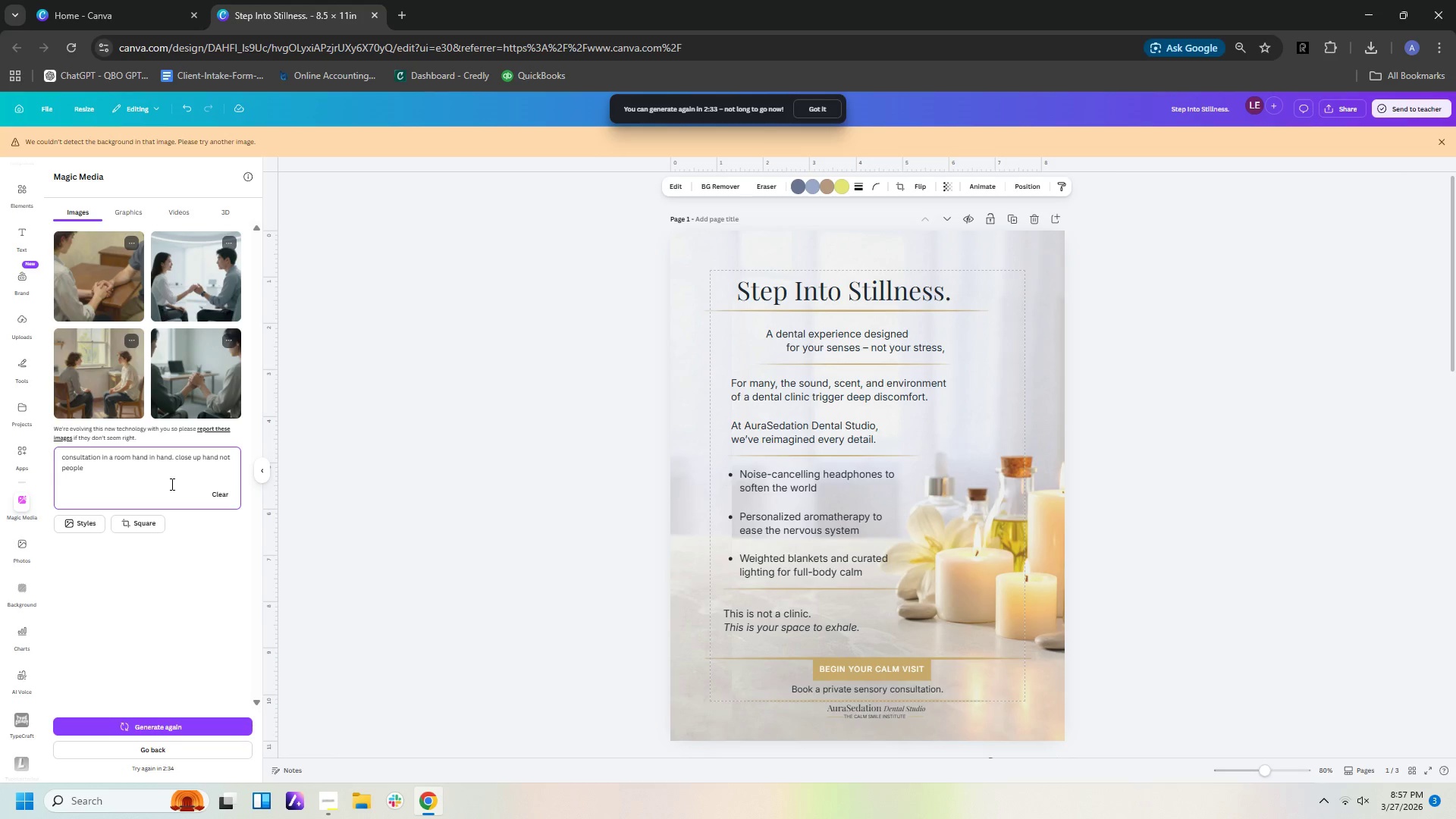 
key(Shift+ShiftRight)
 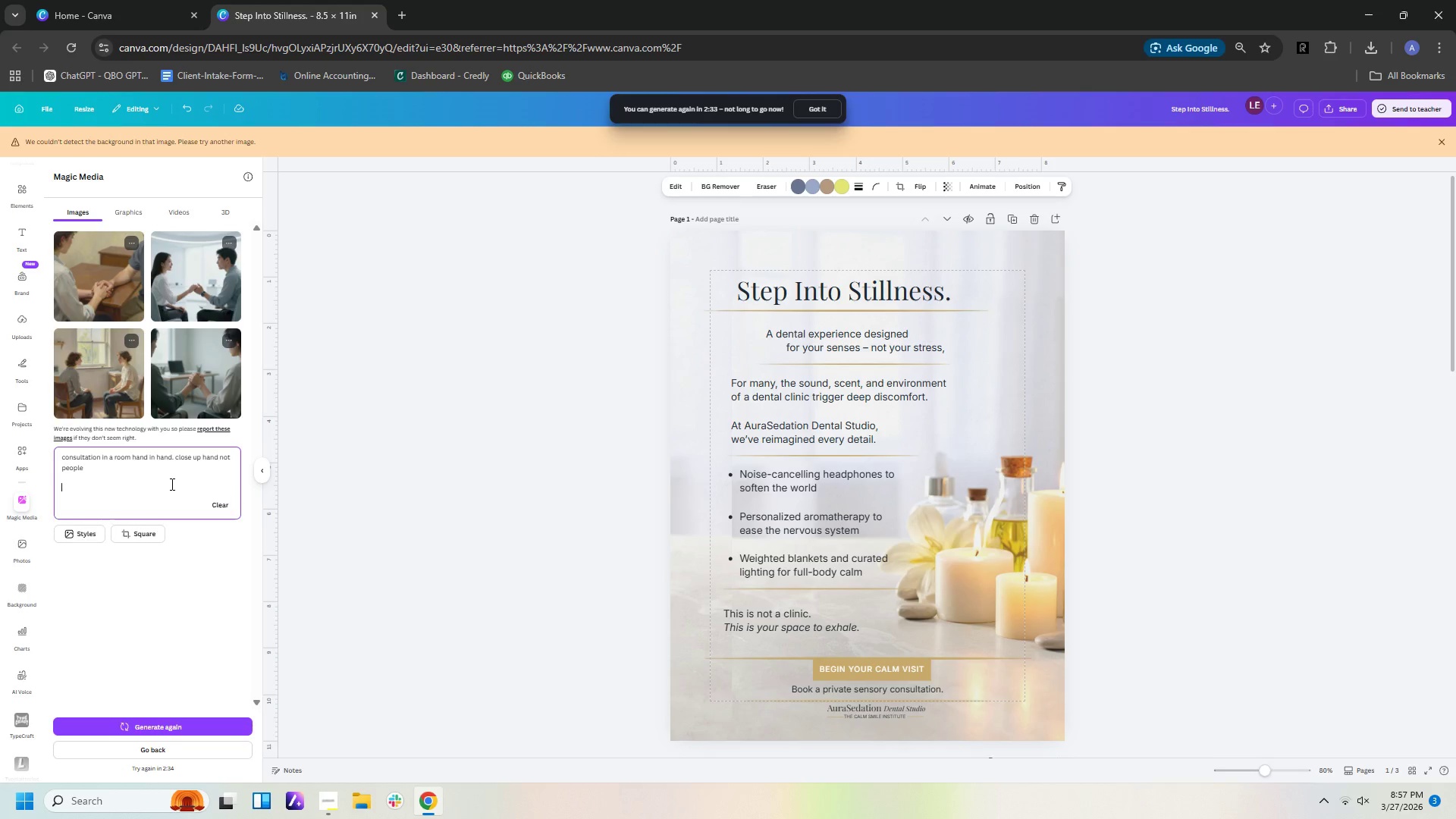 
key(Enter)
 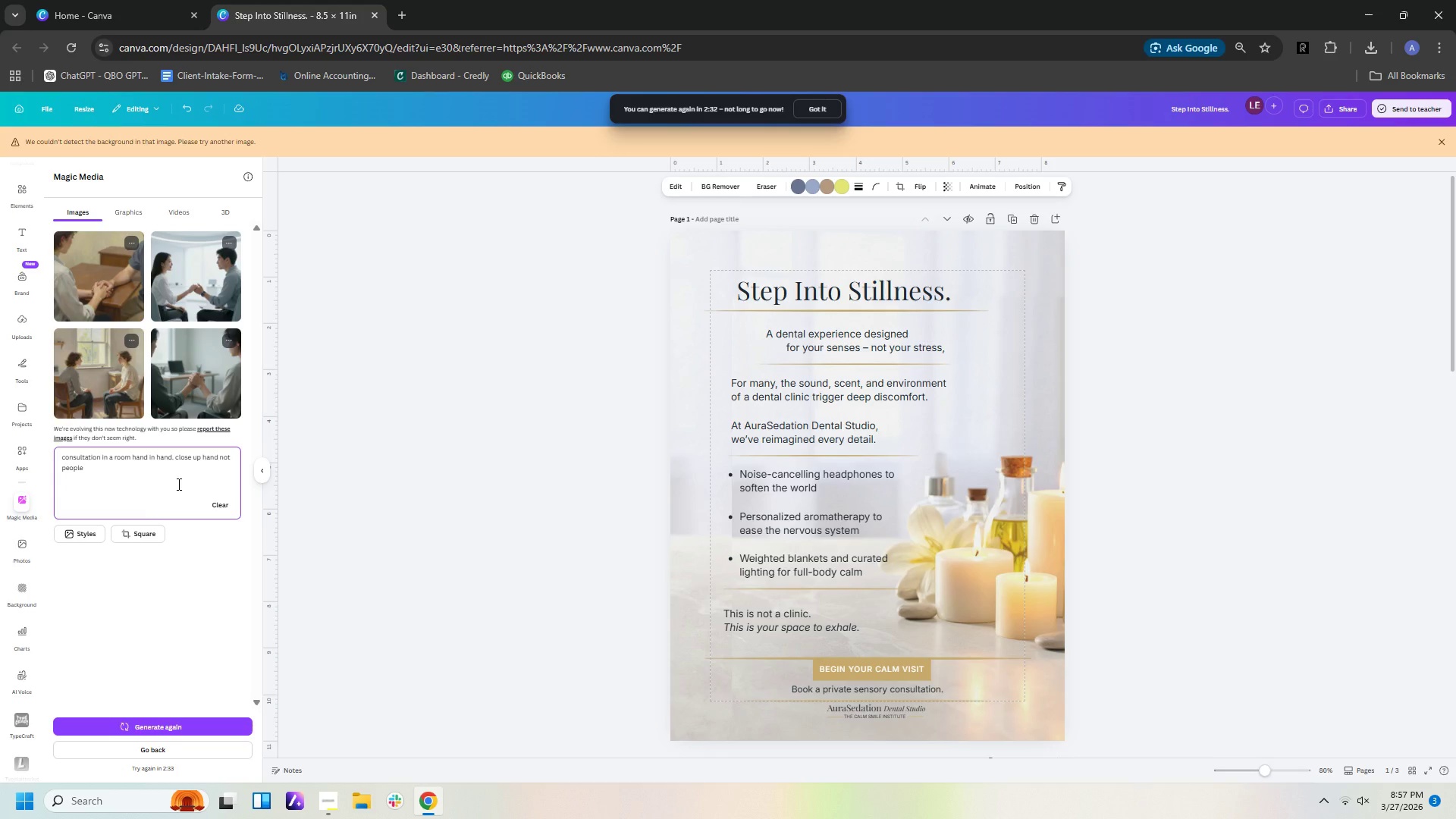 
key(Backspace)
 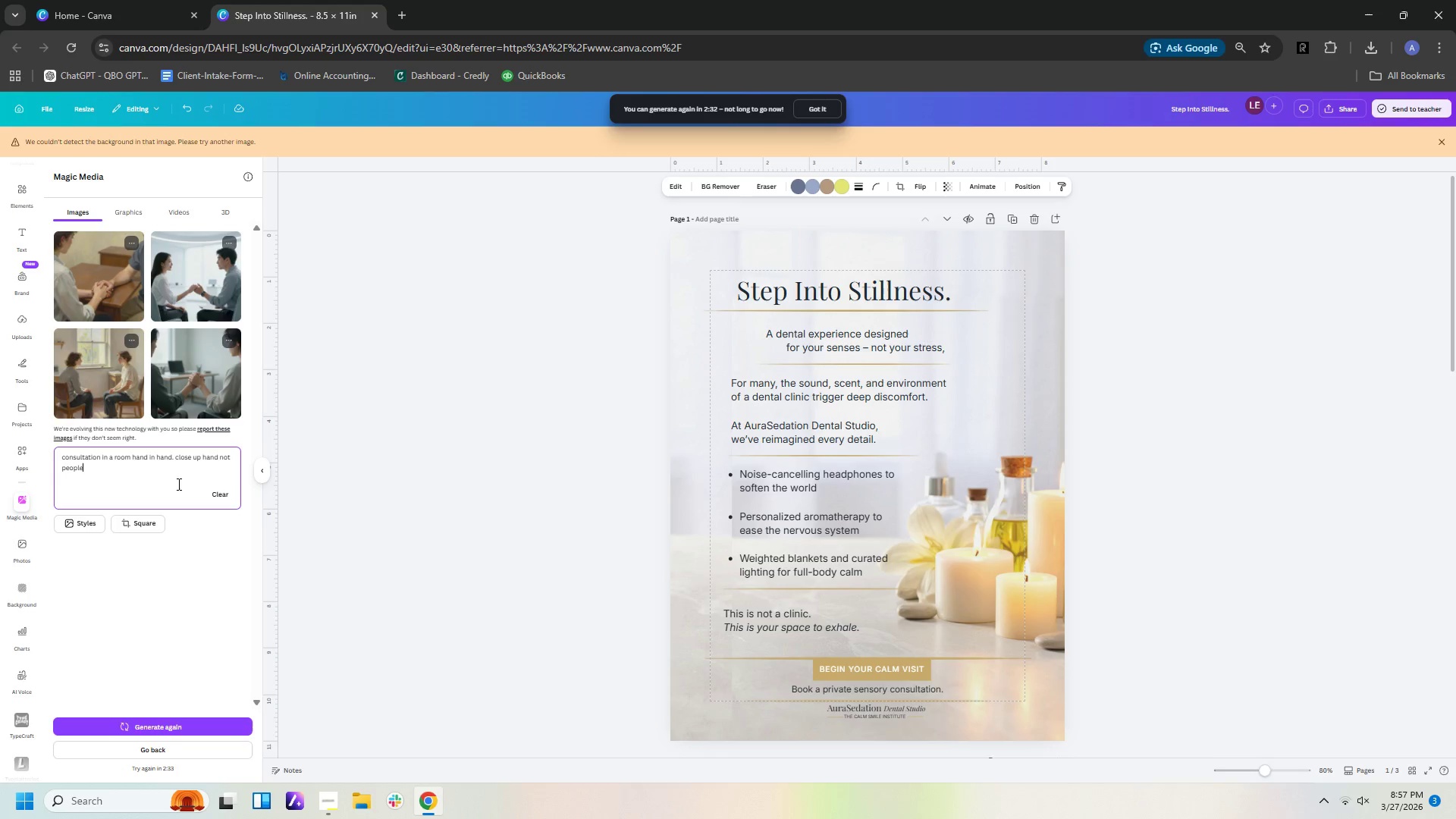 
key(Backspace)
 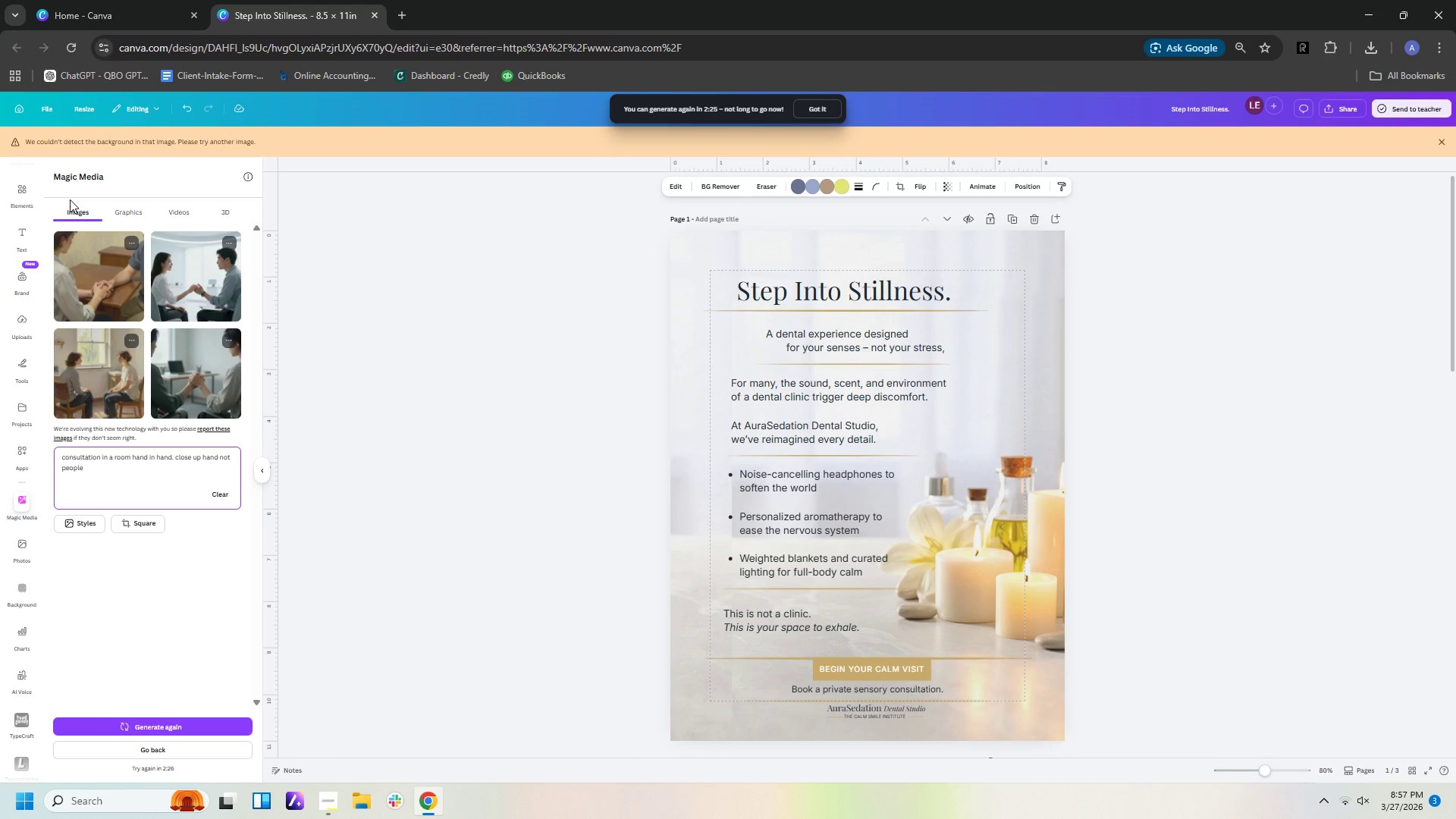 
wait(11.22)
 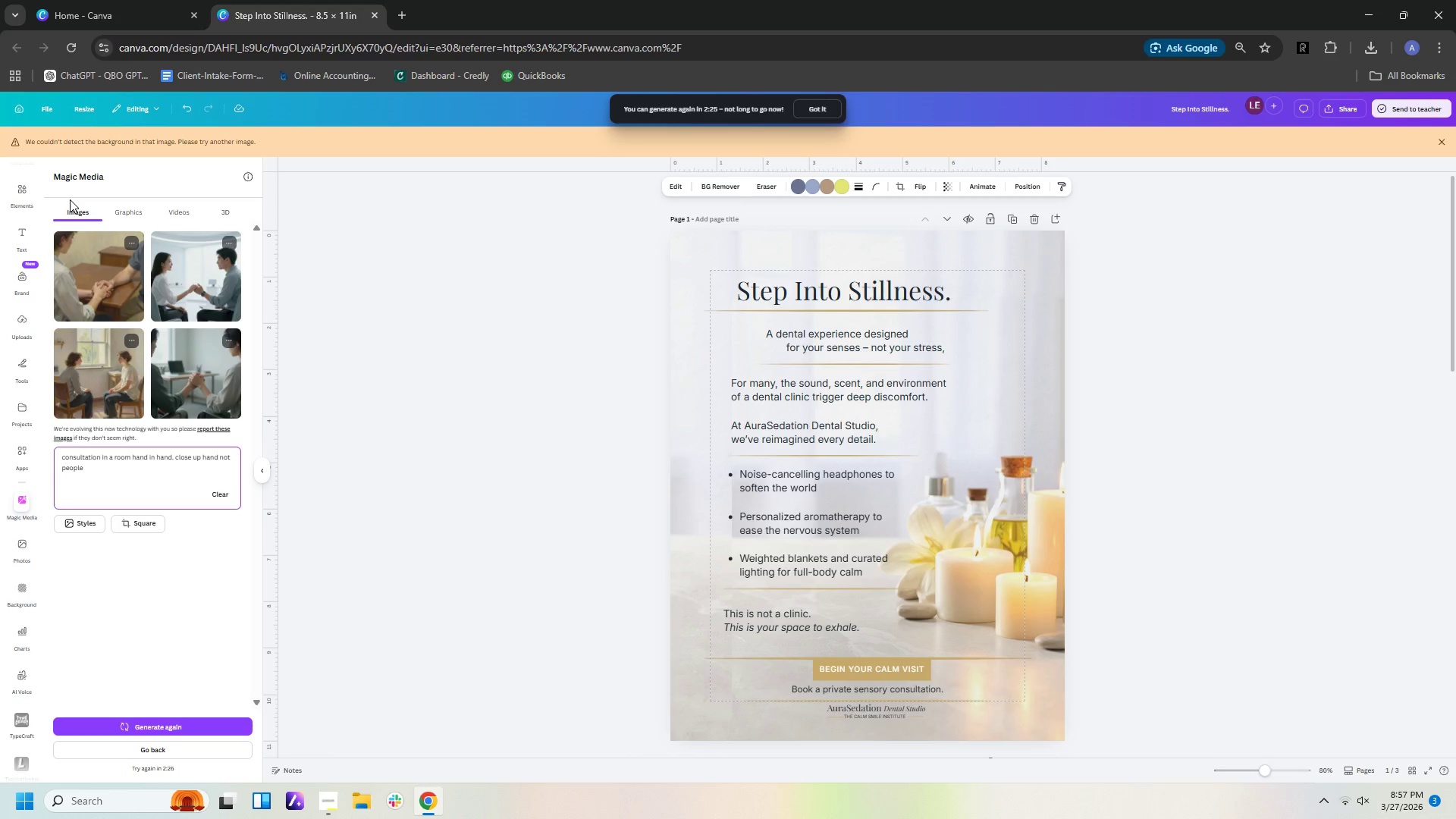 
left_click([123, 290])
 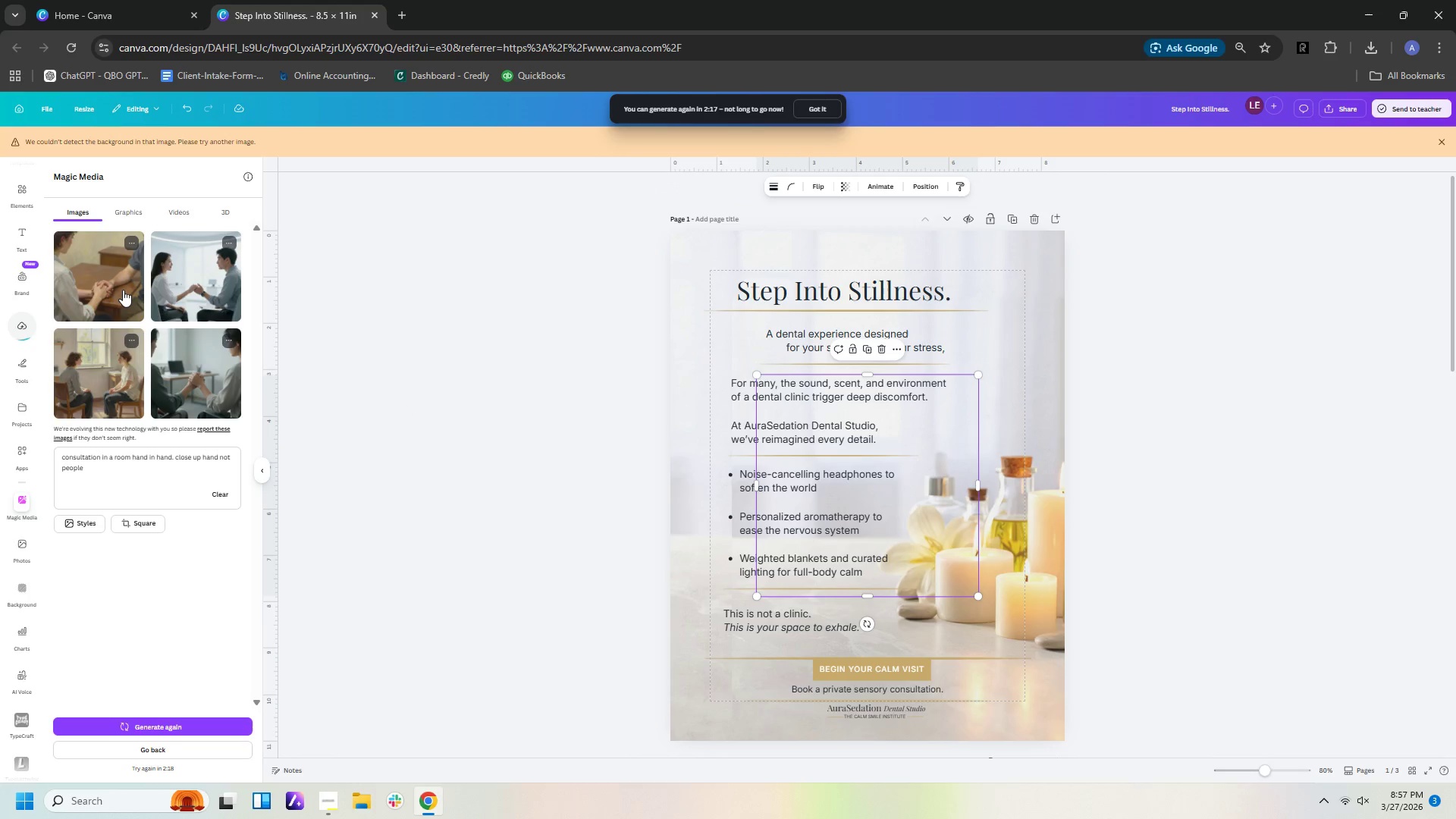 
left_click([219, 730])
 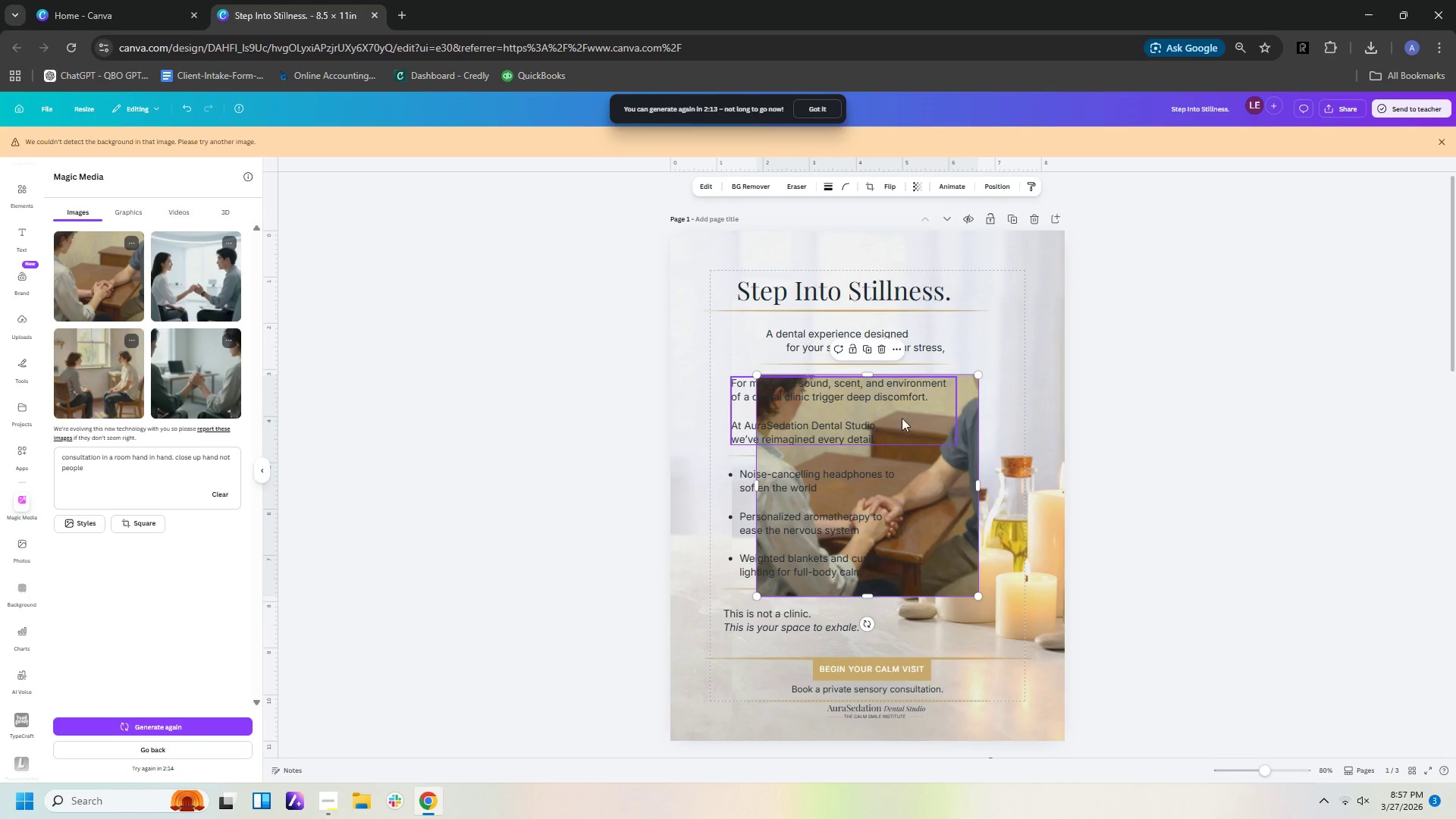 
left_click([952, 466])
 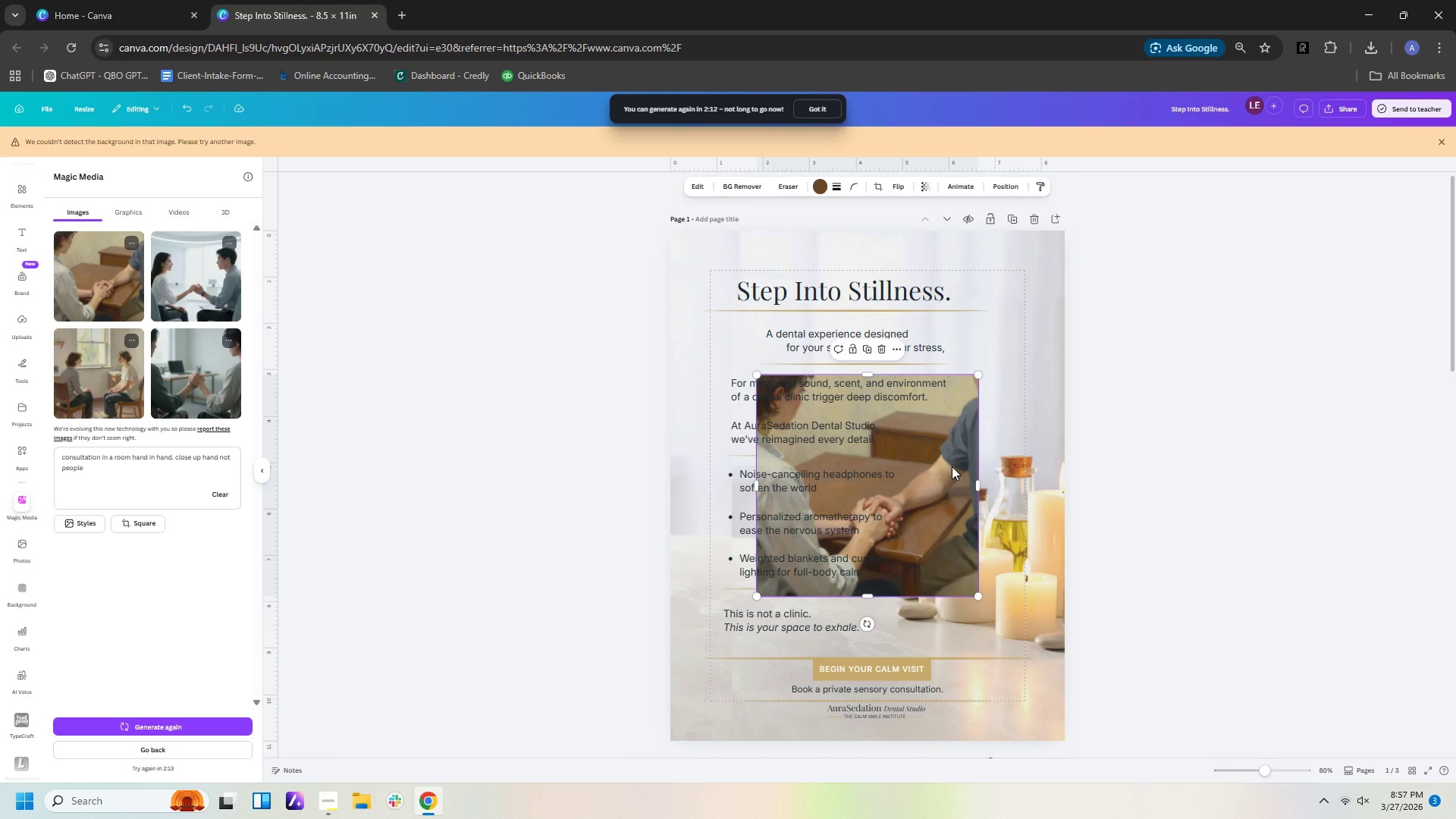 
key(Delete)
 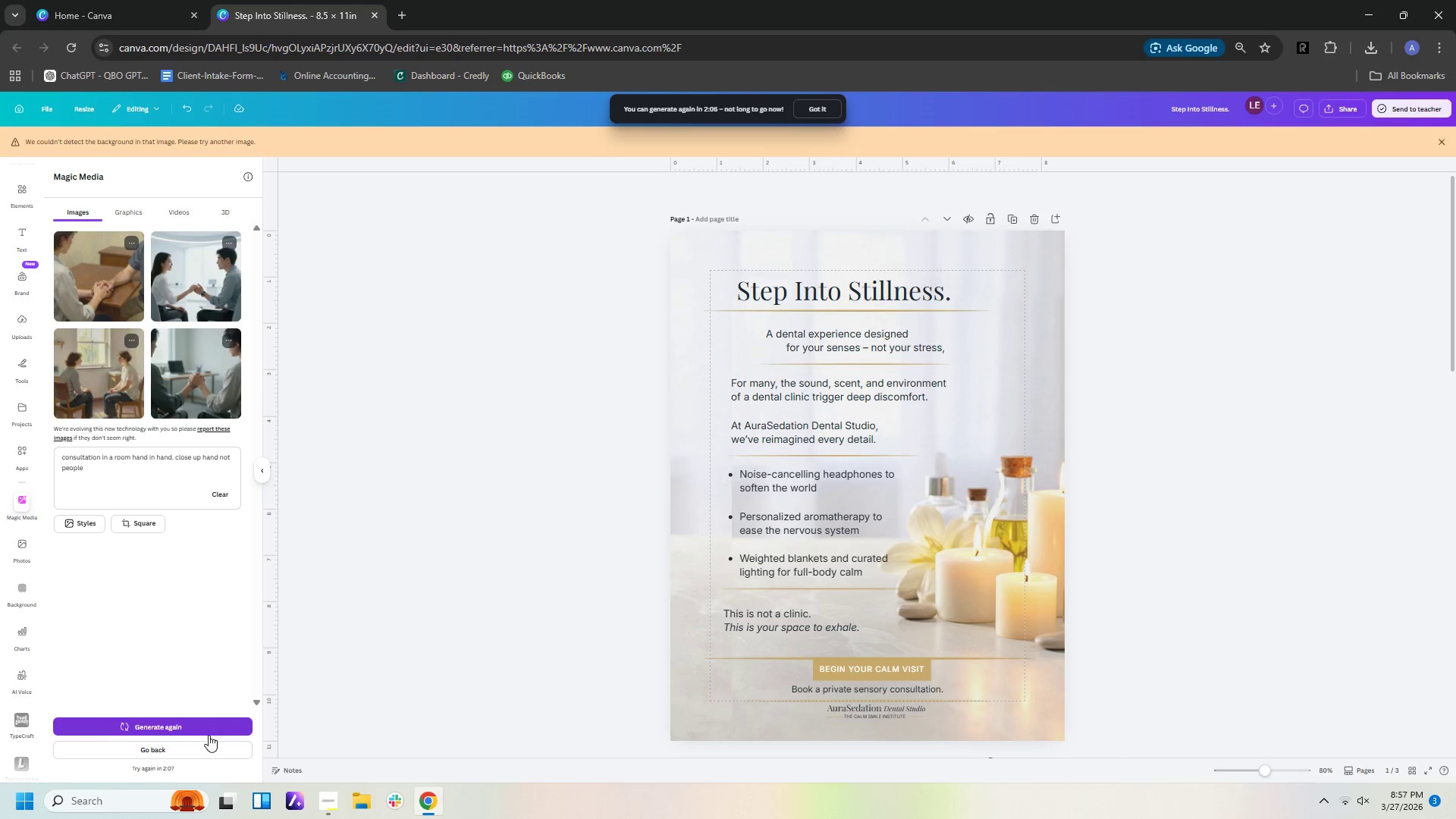 
wait(6.83)
 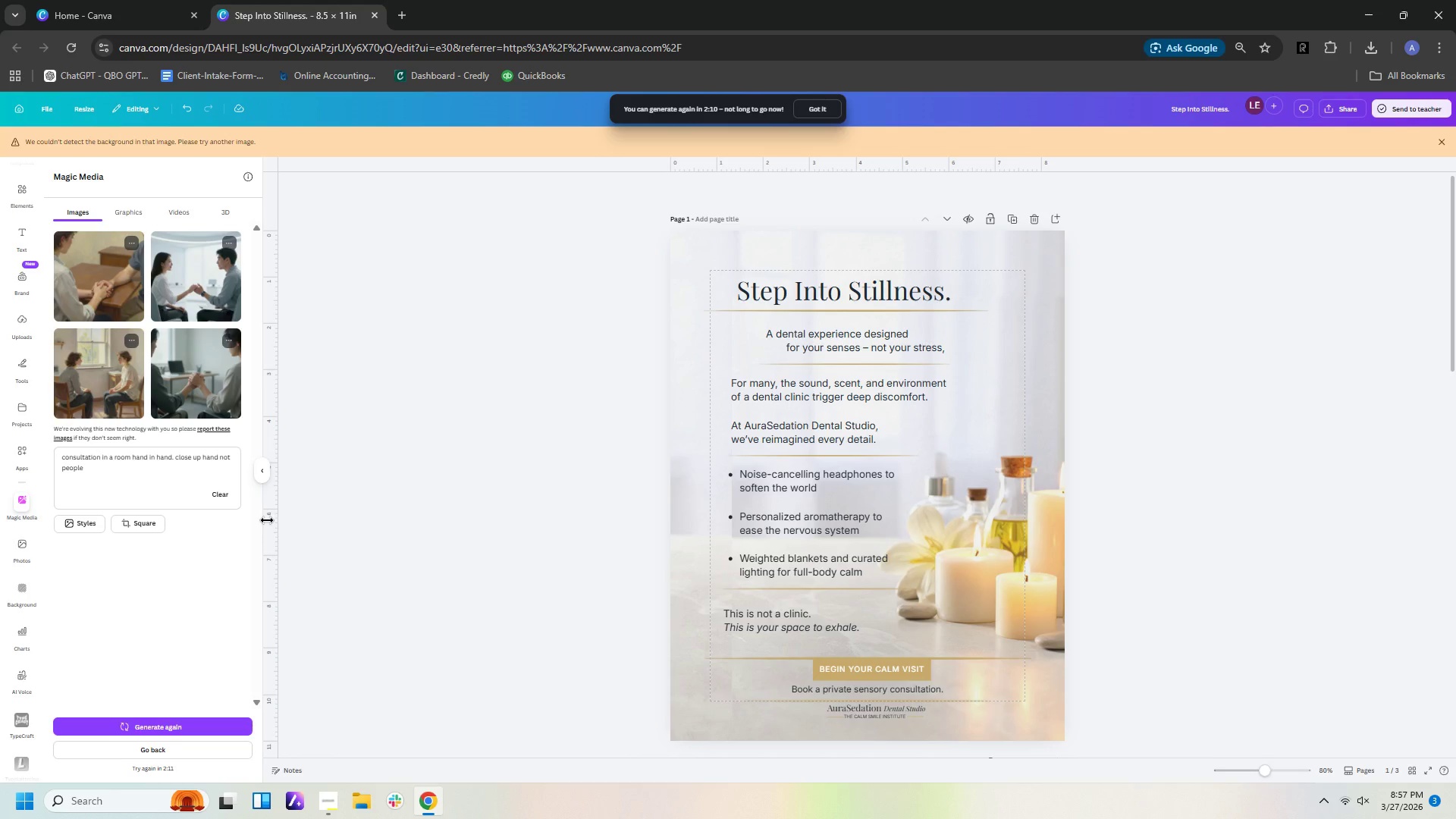 
left_click([25, 236])
 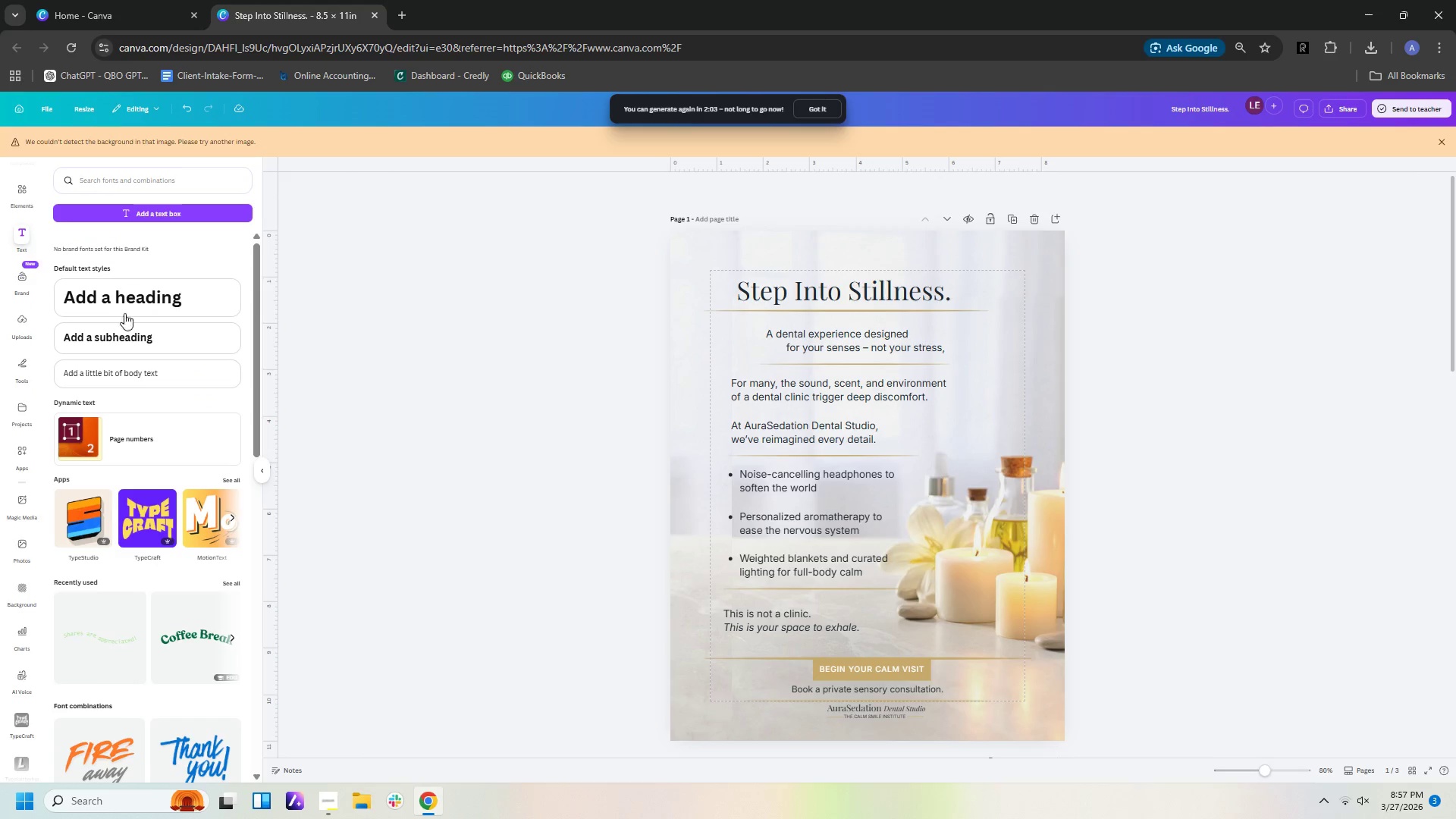 
scroll: coordinate [902, 551], scroll_direction: down, amount: 13.0
 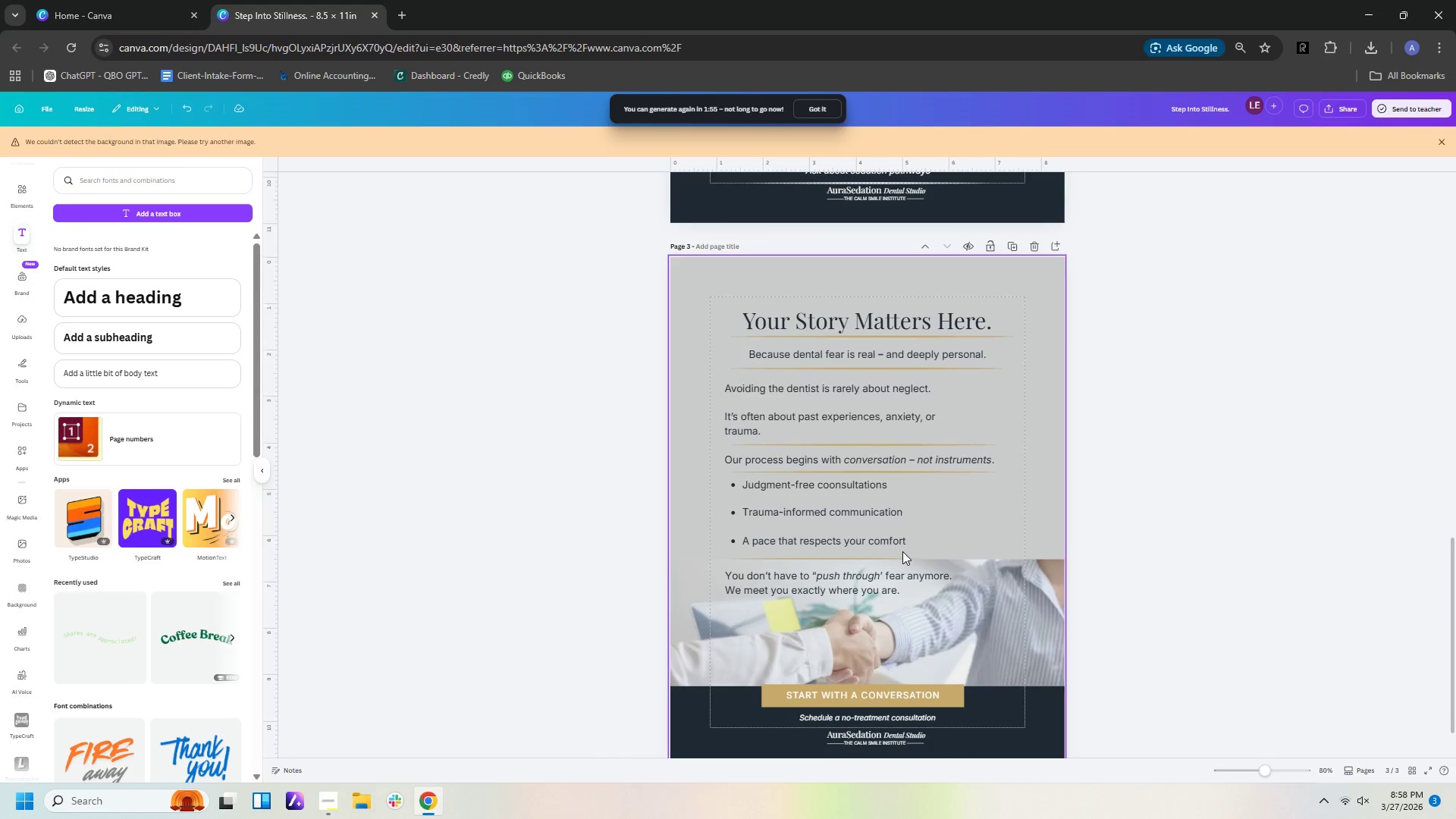 
scroll: coordinate [903, 550], scroll_direction: down, amount: 5.0
 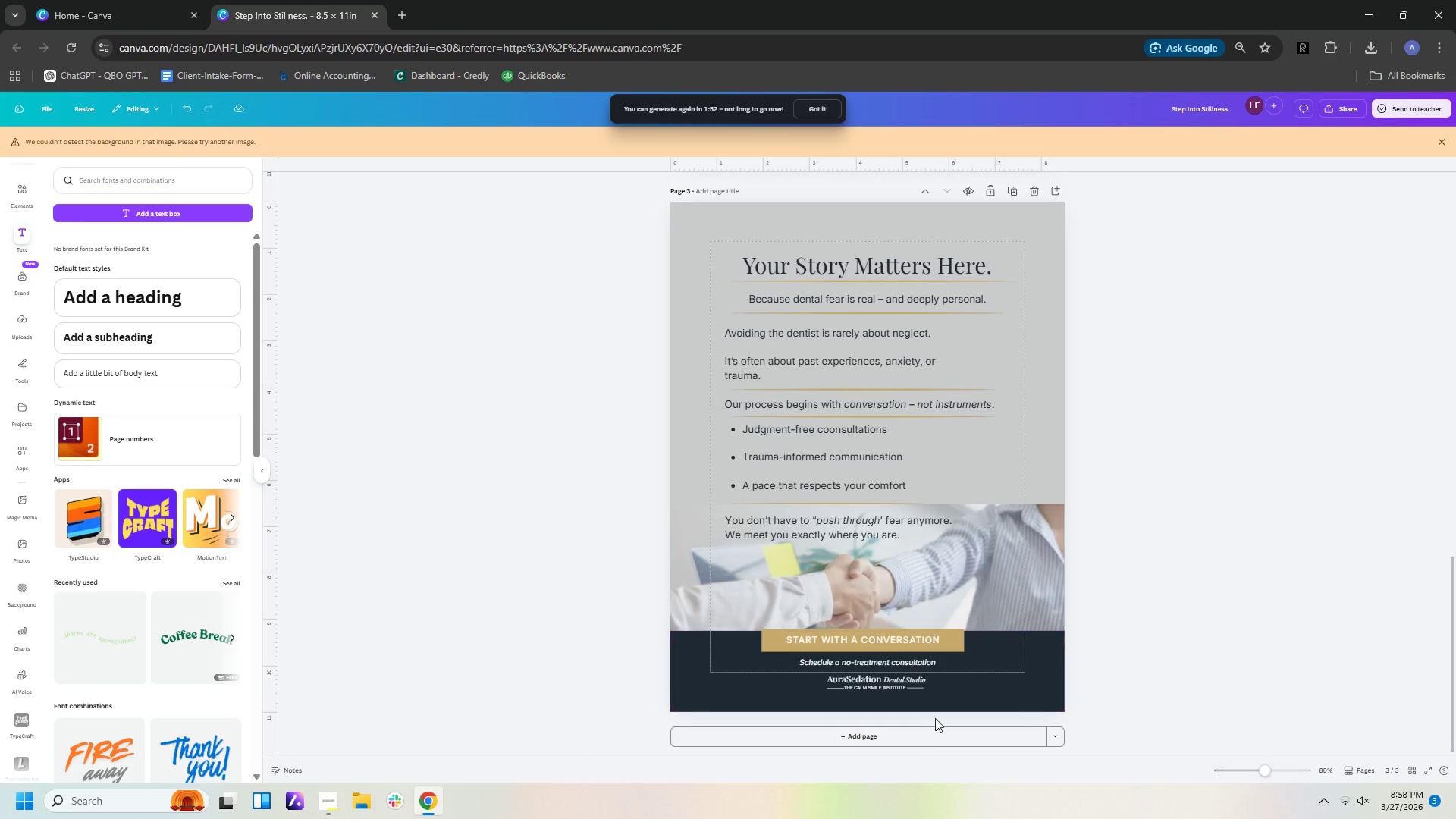 
left_click([928, 738])
 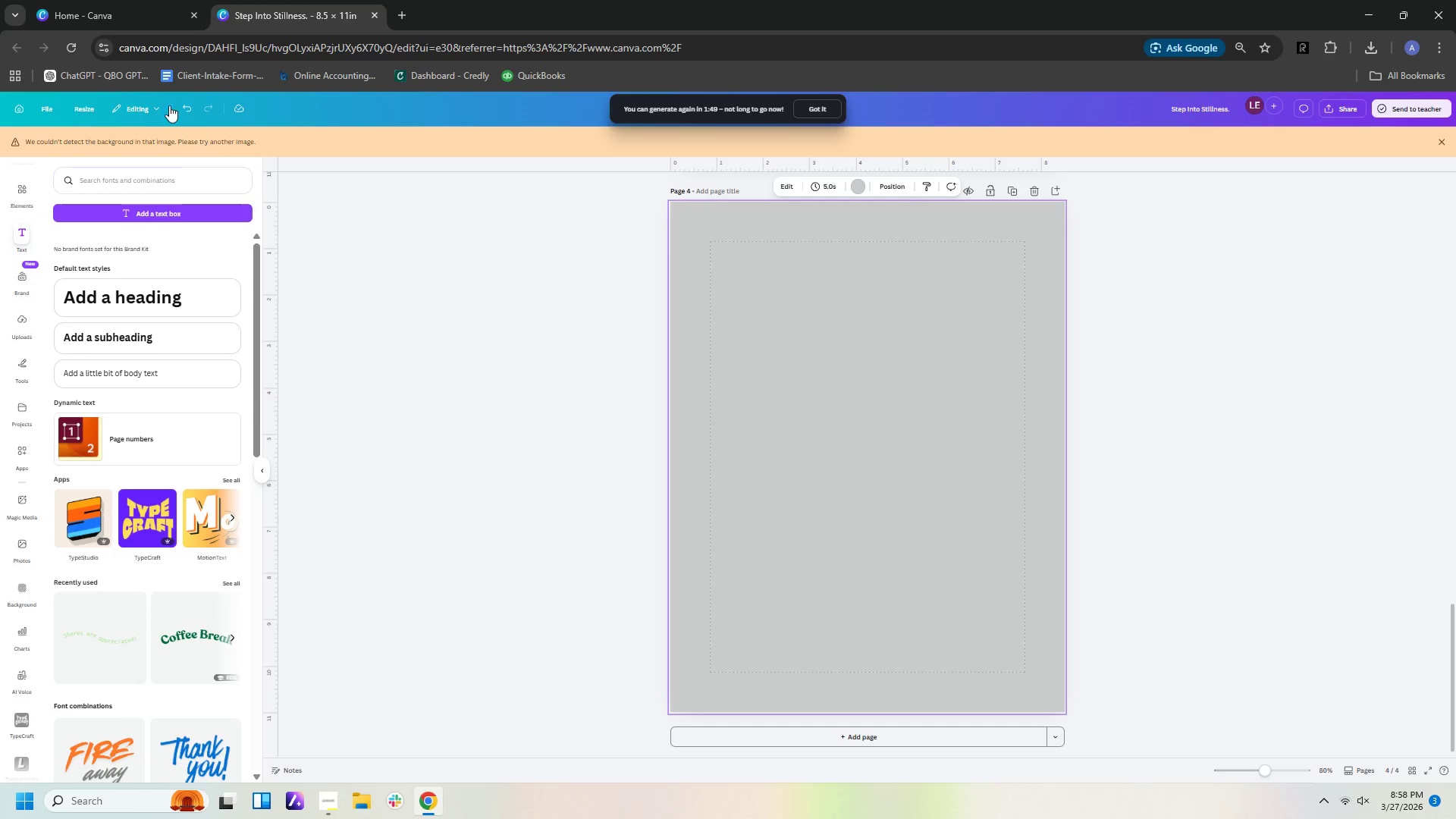 
left_click([70, 108])
 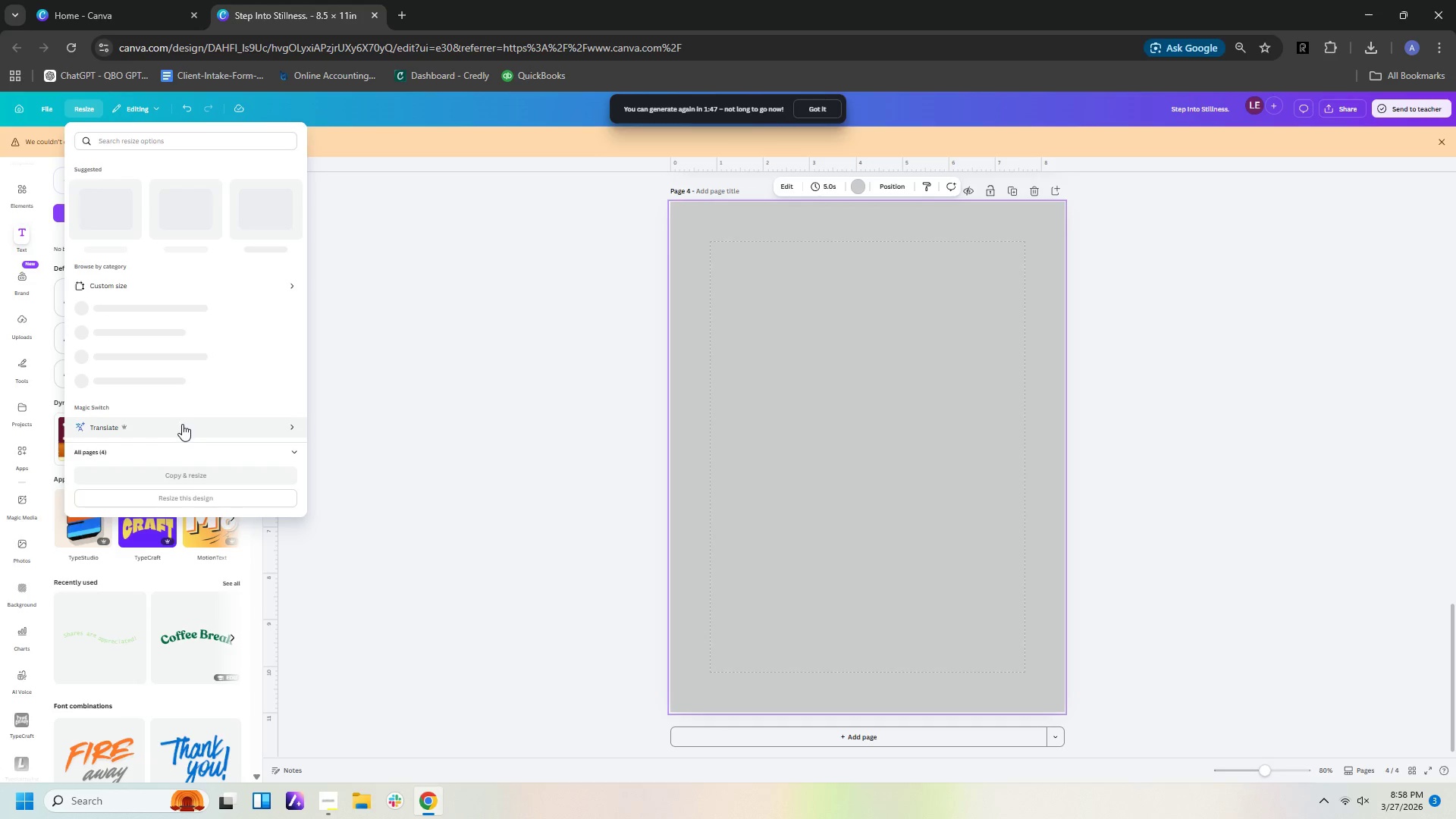 
mouse_move([195, 382])
 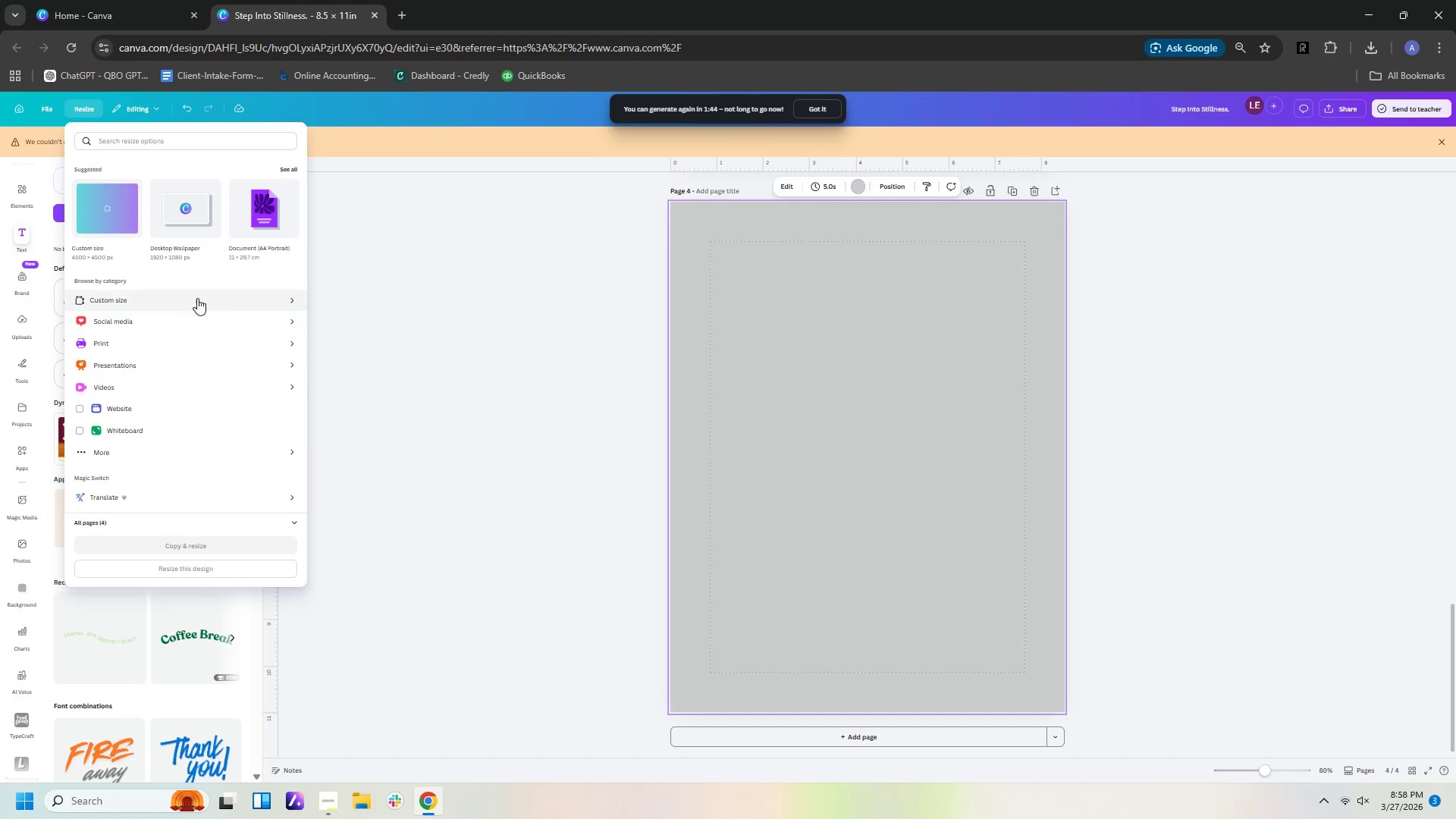 
left_click([197, 298])
 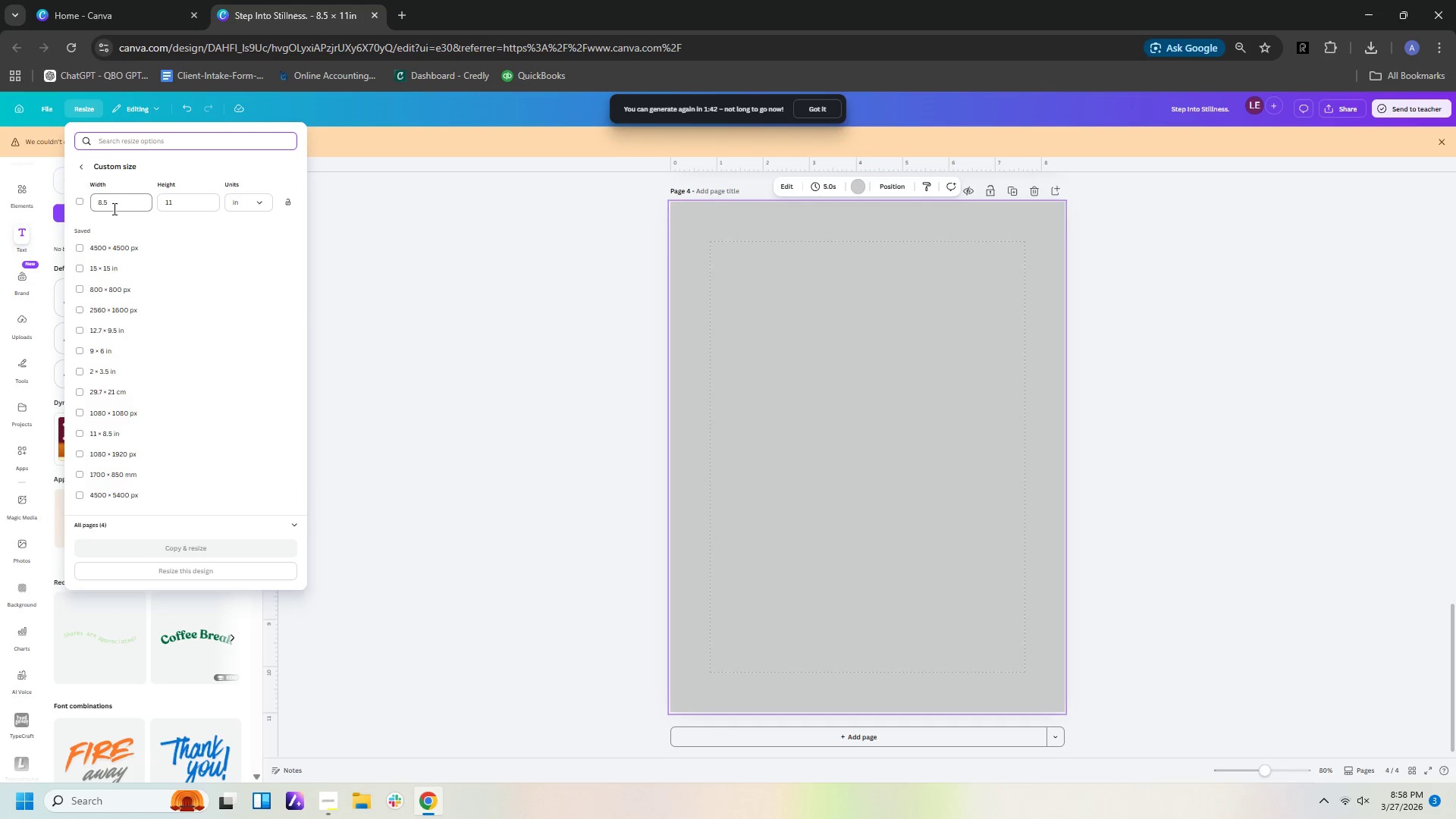 
left_click([240, 202])
 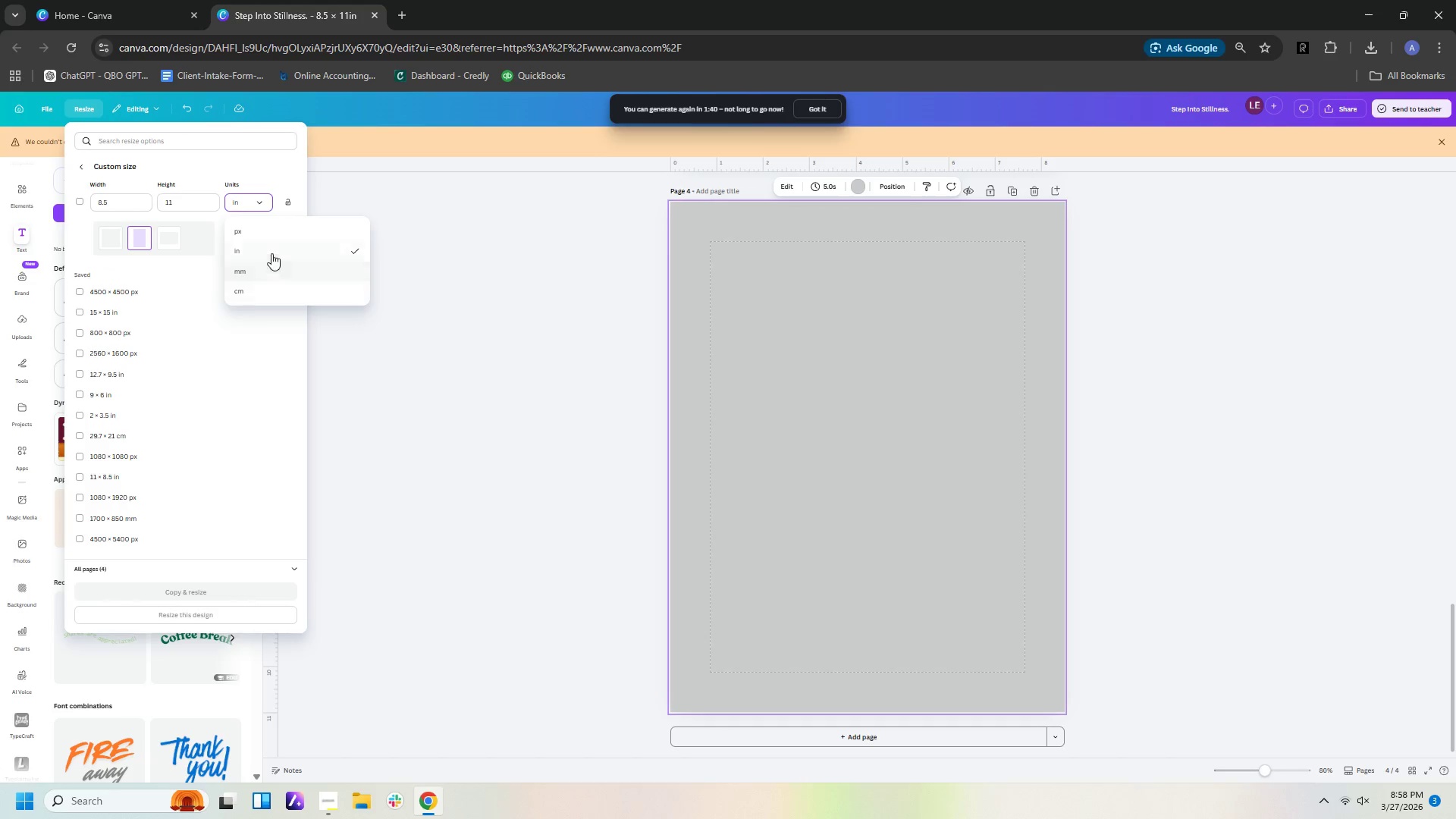 
left_click([267, 233])
 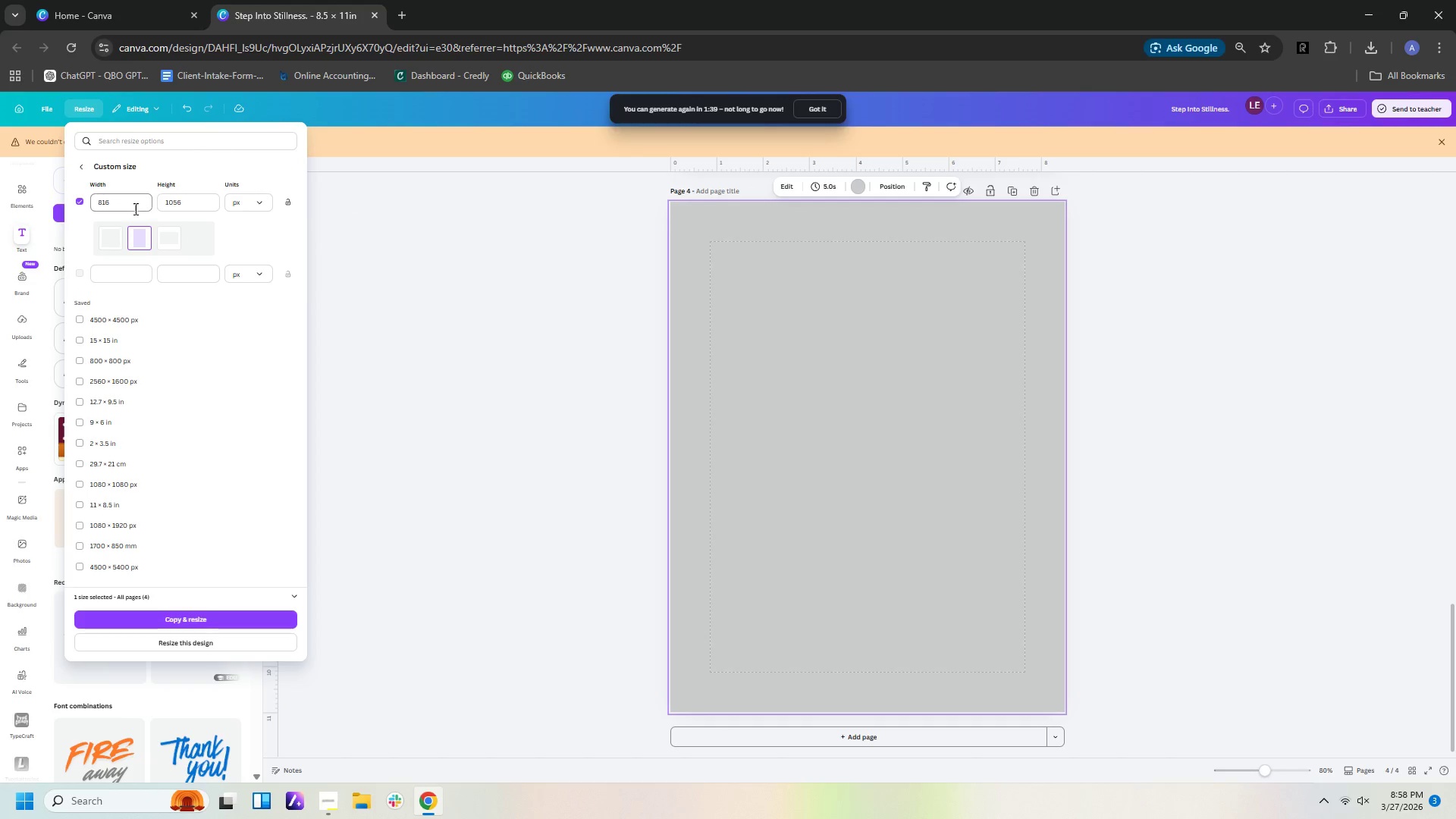 
left_click([129, 206])
 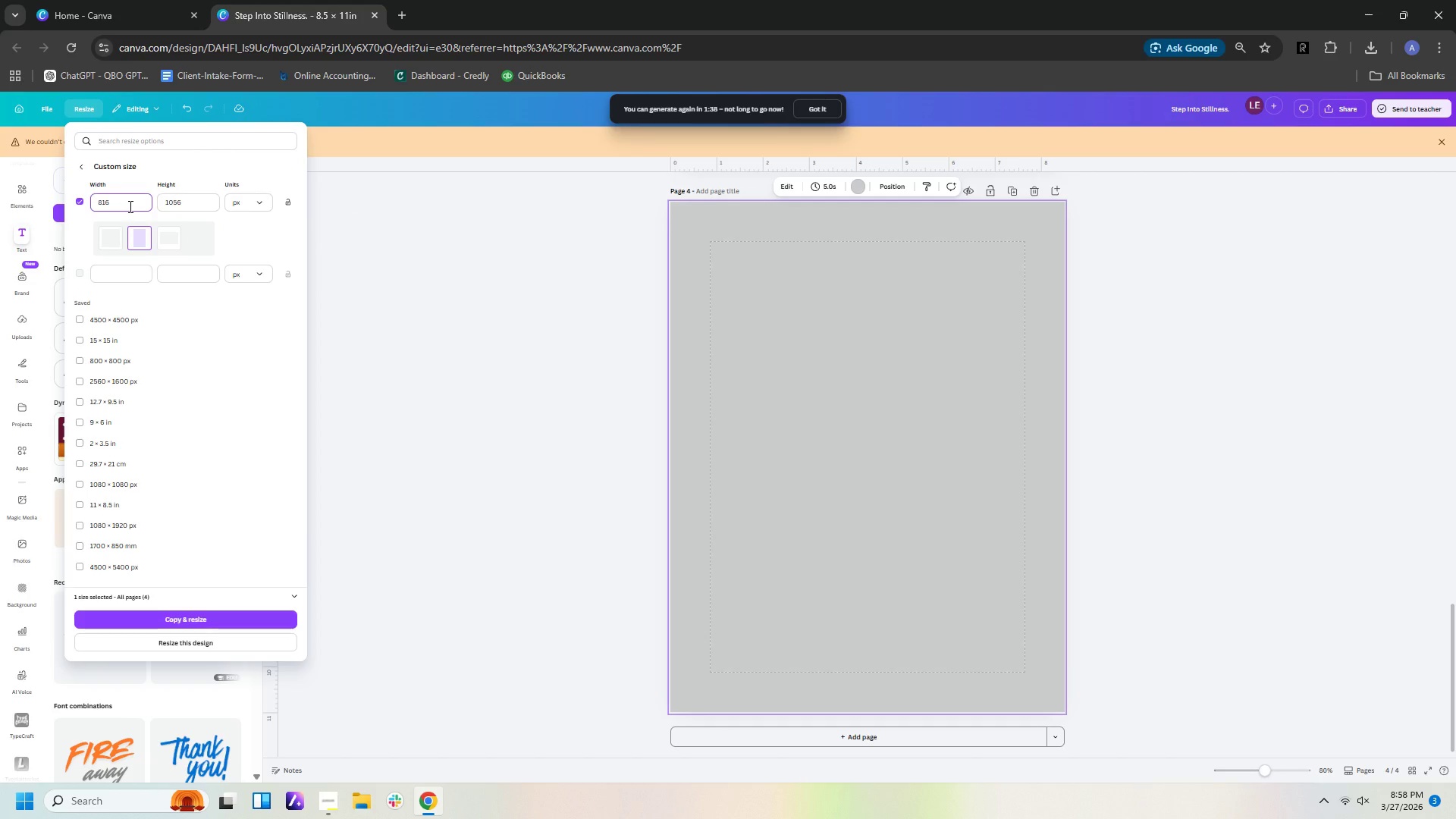 
left_click_drag(start_coordinate=[129, 206], to_coordinate=[77, 206])
 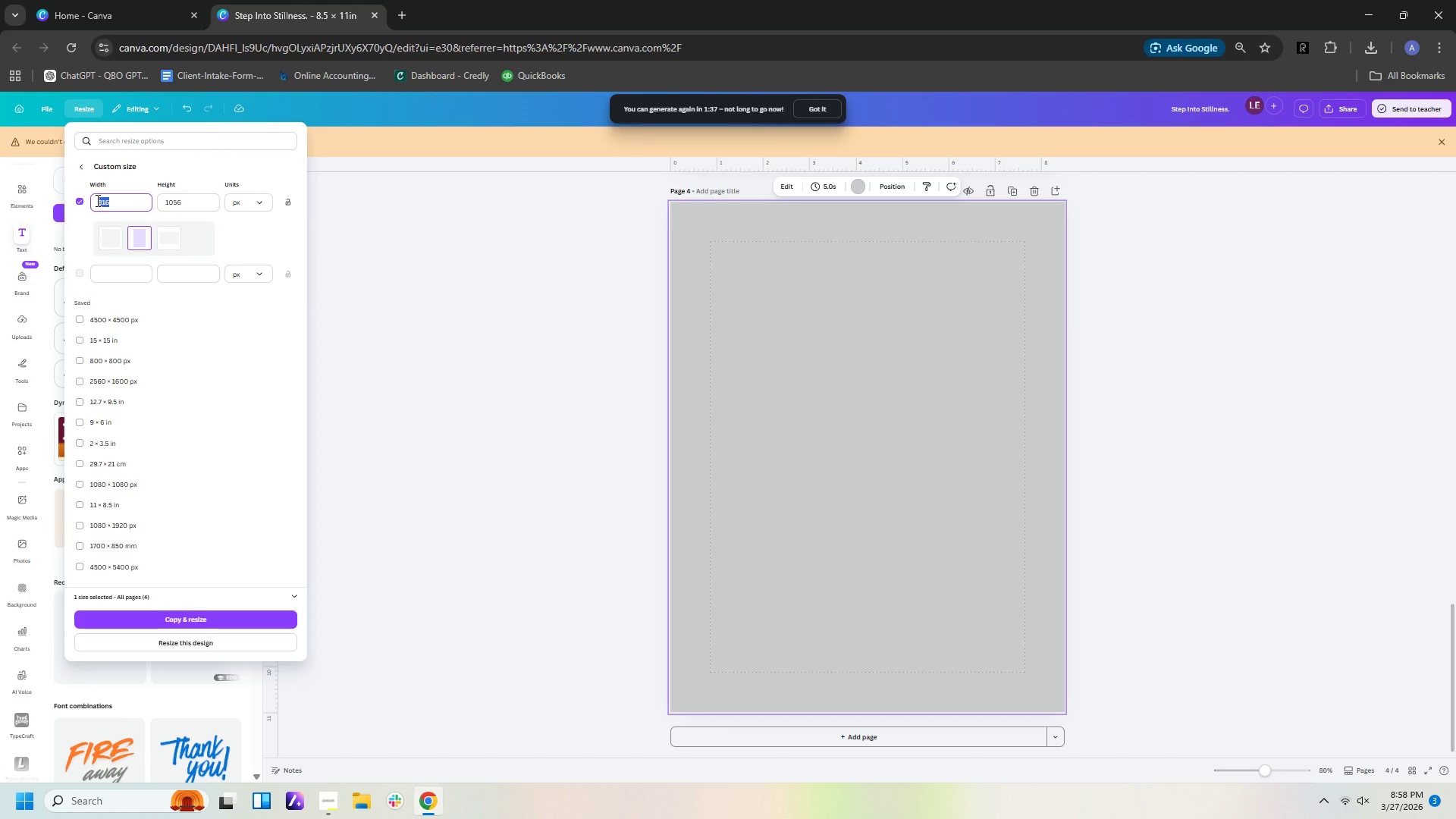 
type(1080)
 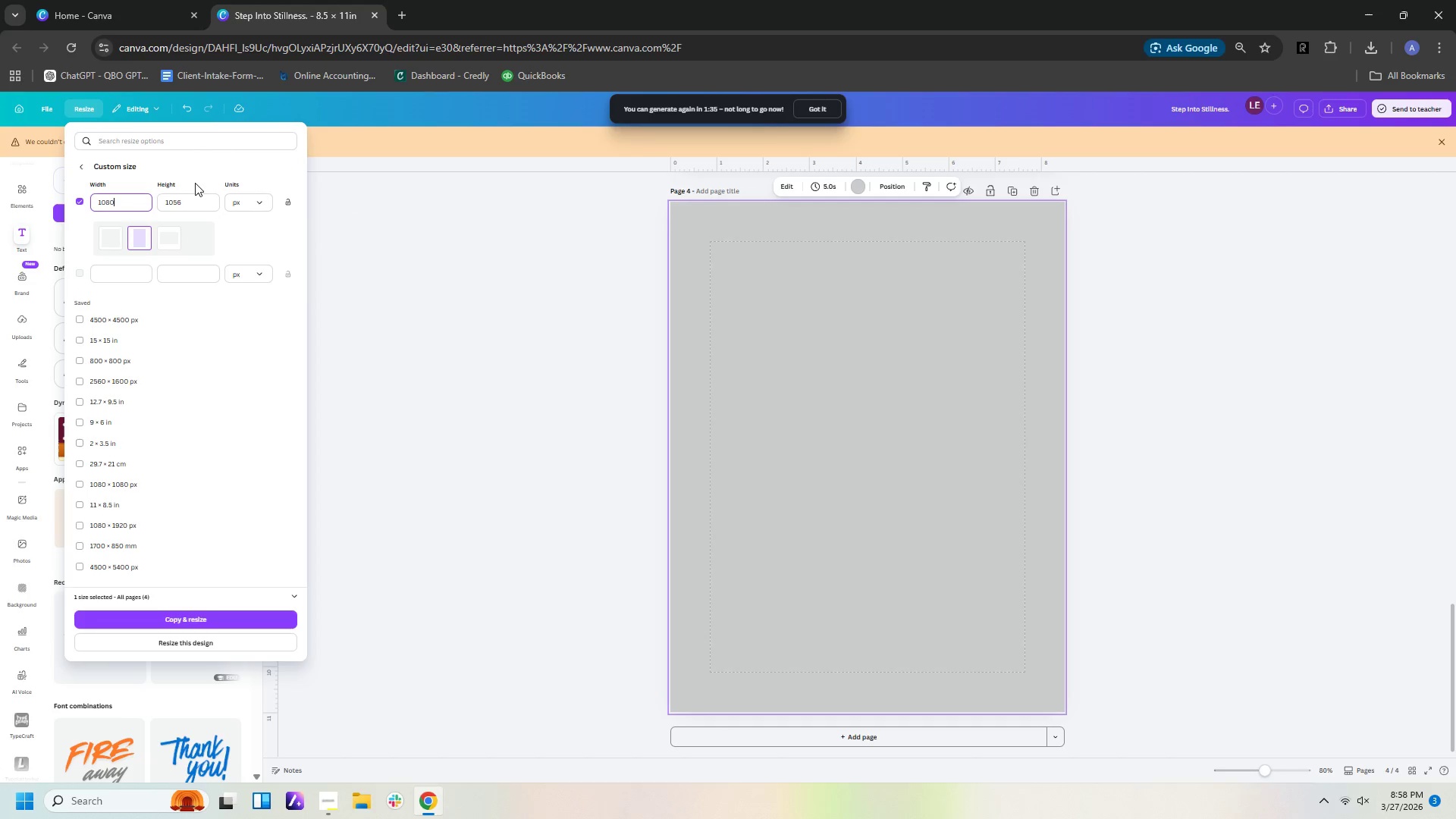 
left_click([199, 206])
 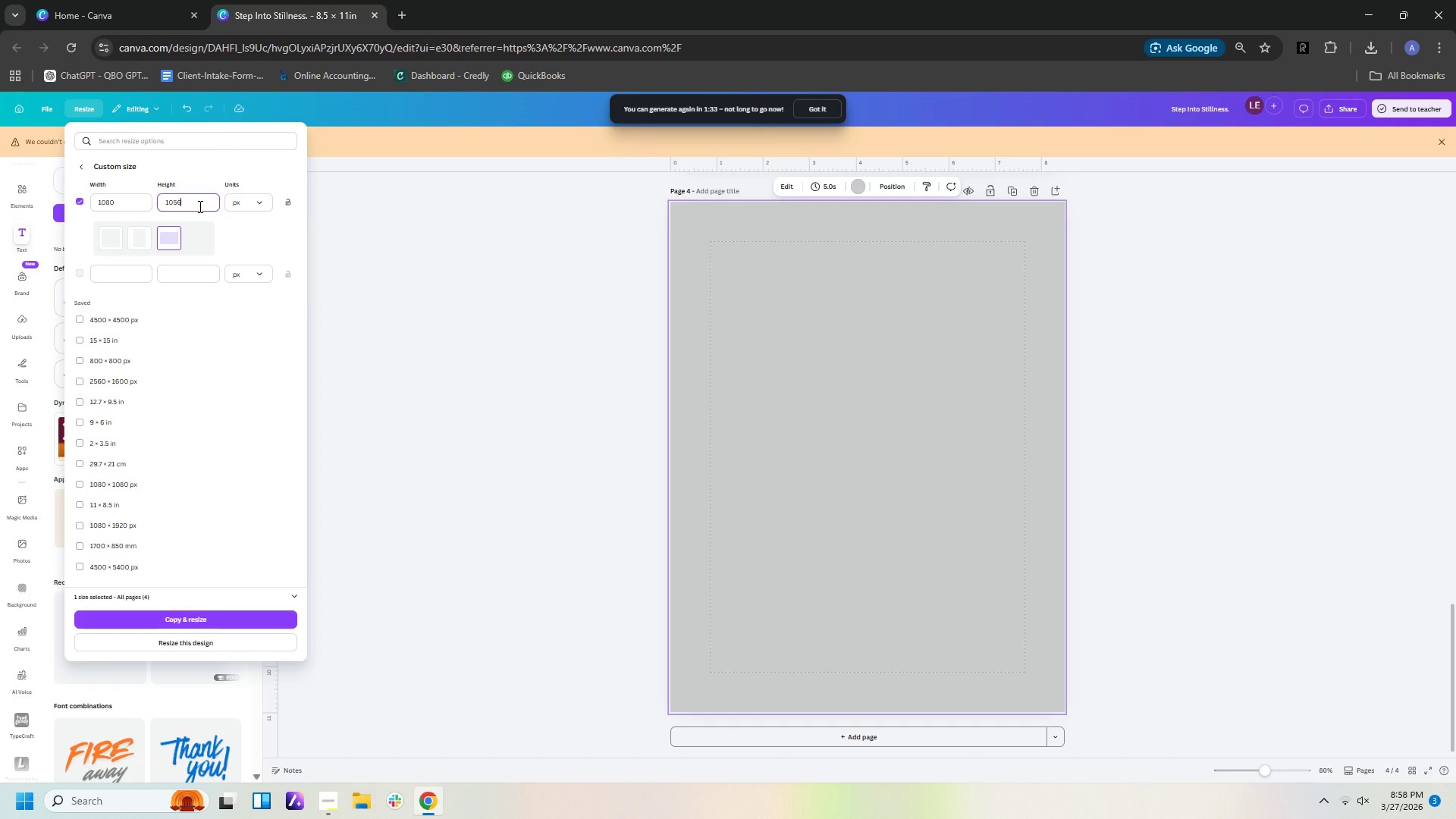 
key(Backspace)
key(Backspace)
type(80)
 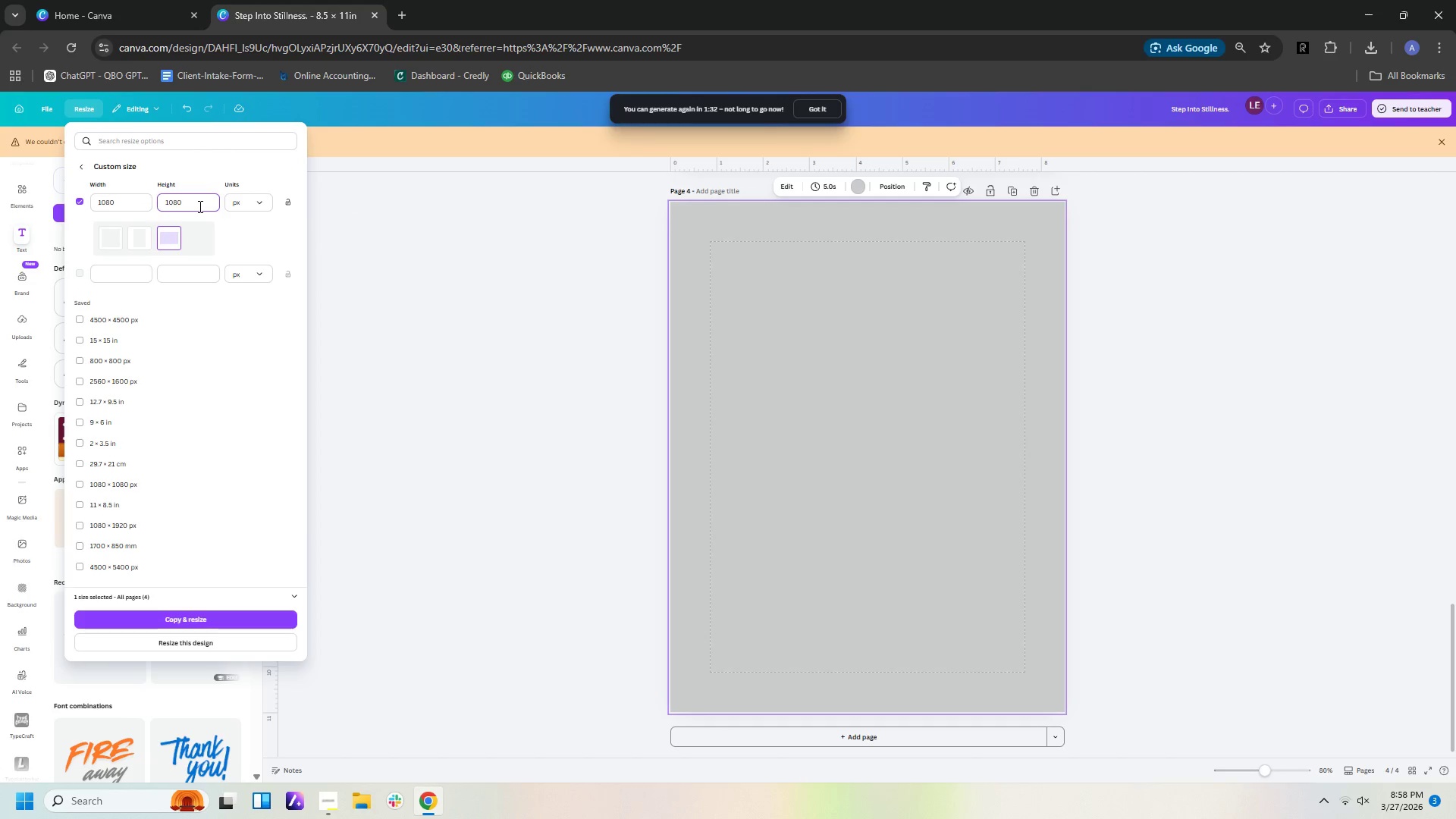 
key(Enter)
 